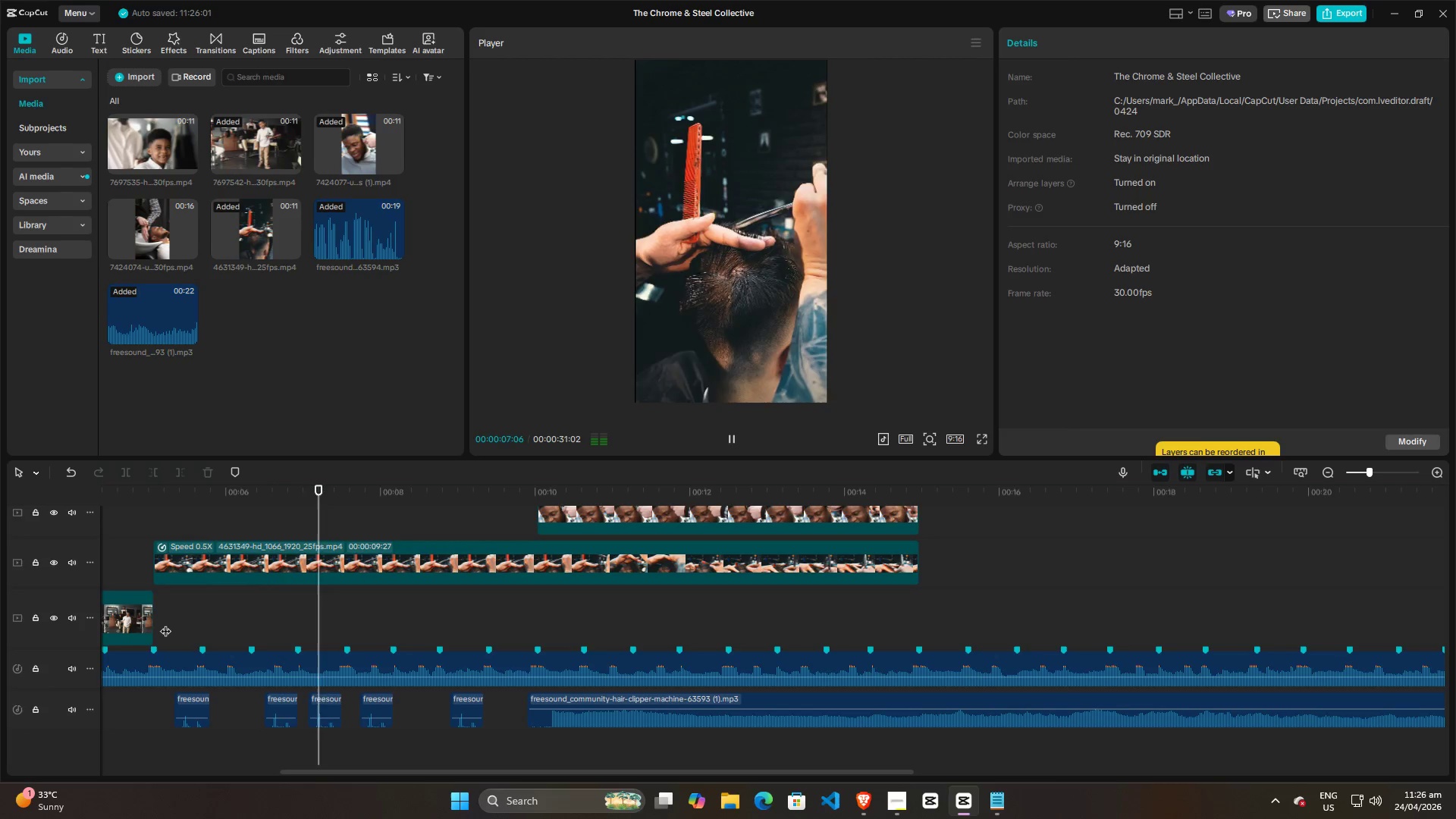 
key(Space)
 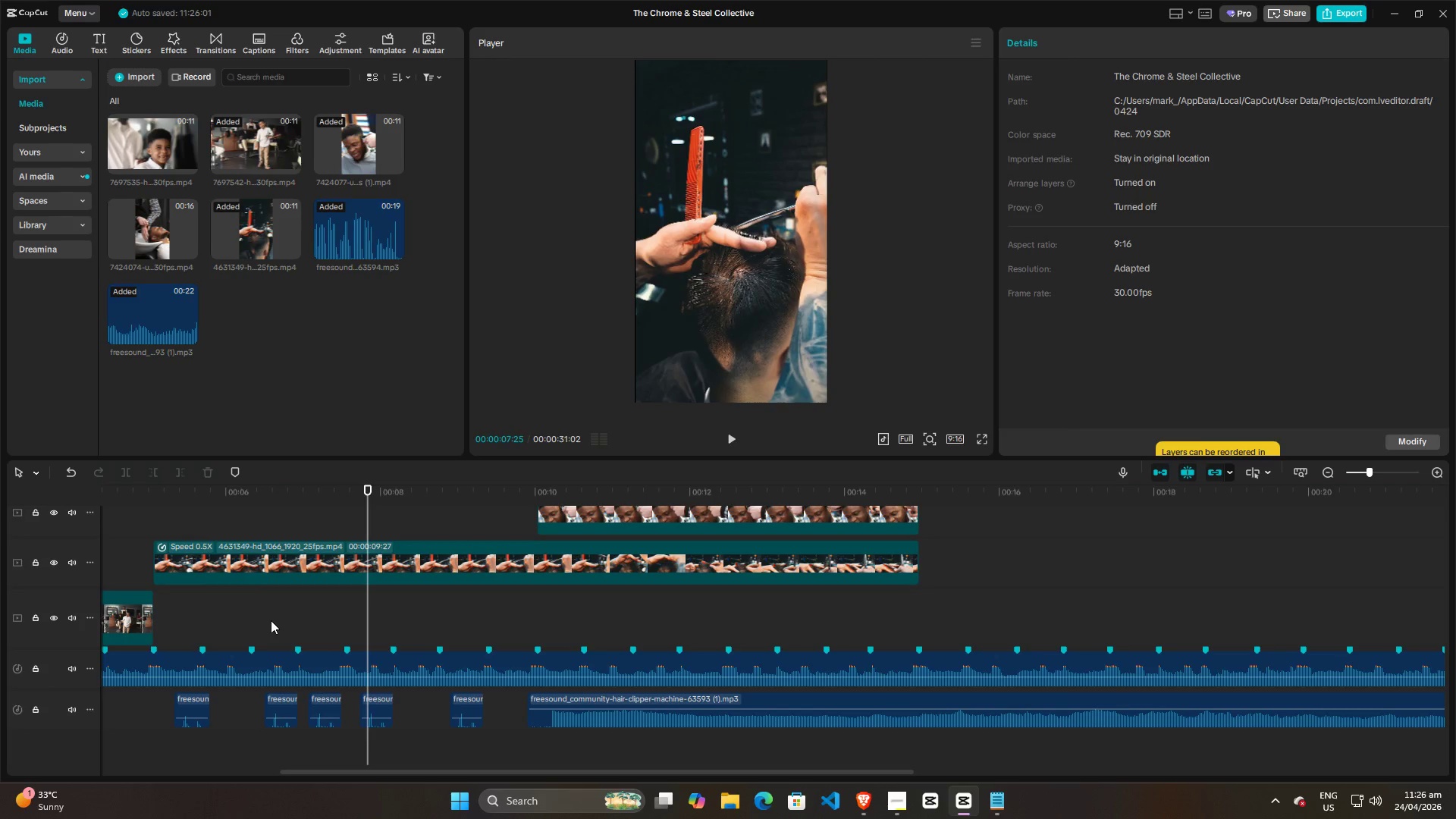 
double_click([253, 623])
 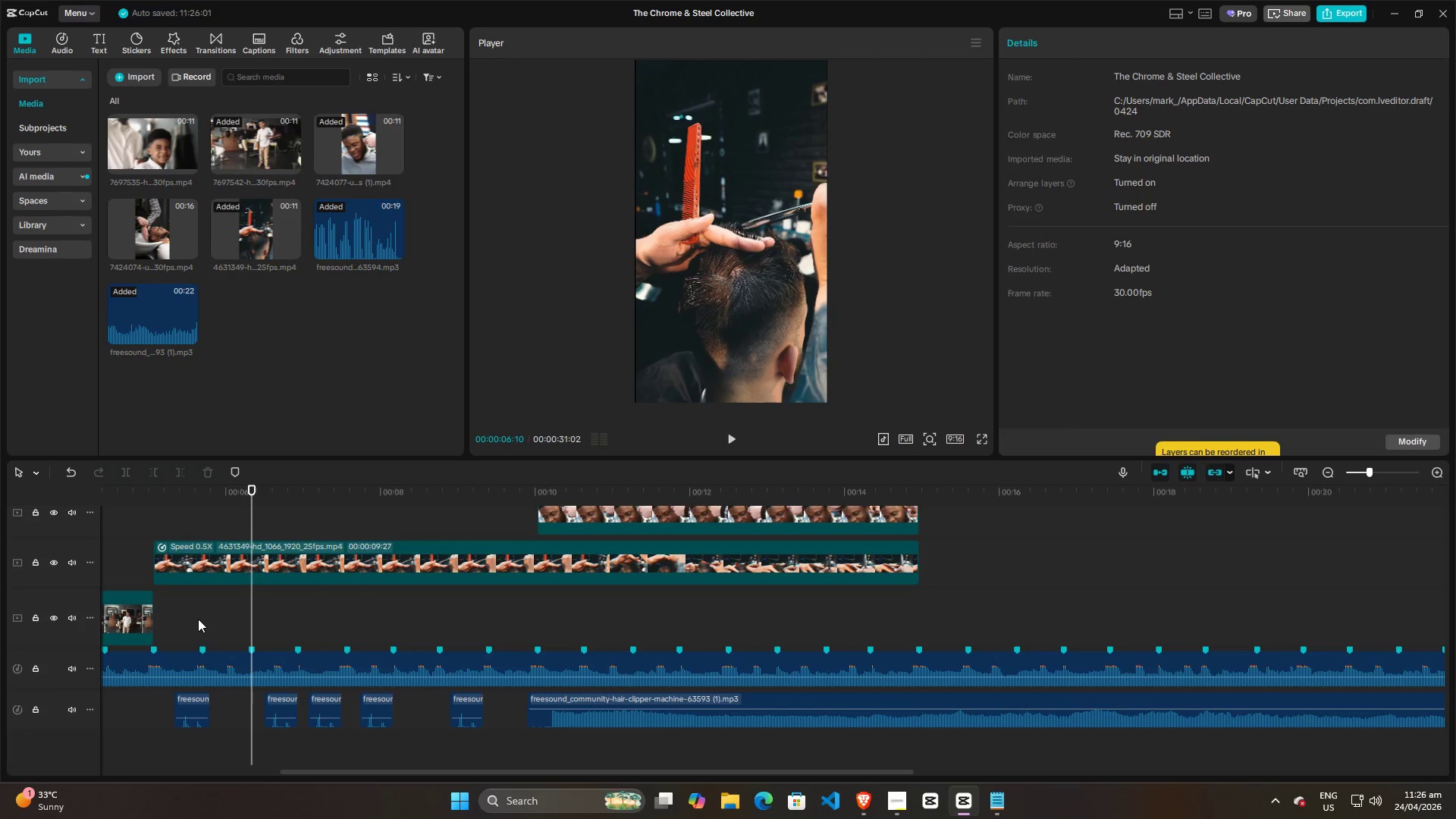 
triple_click([197, 618])
 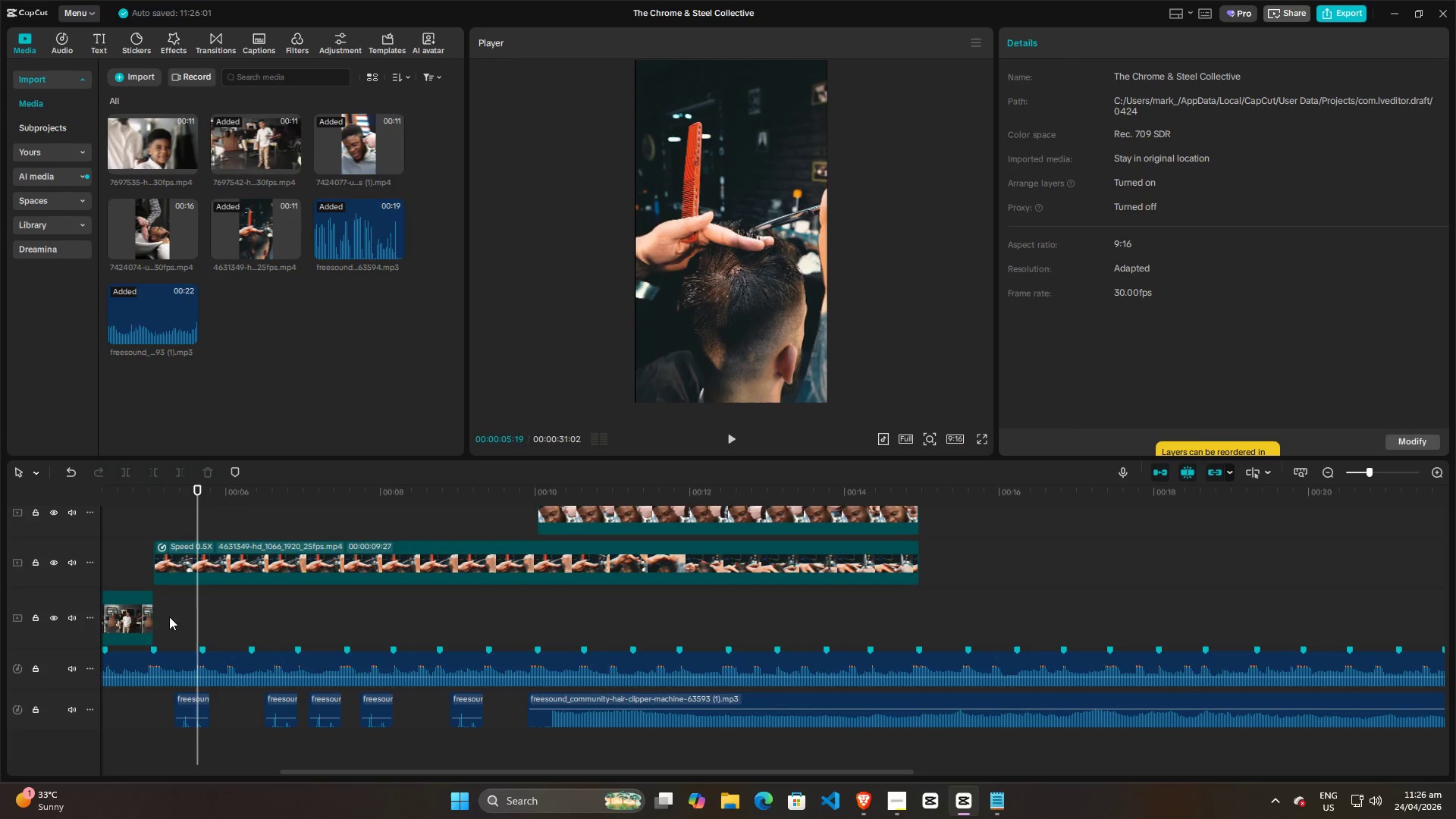 
triple_click([169, 617])
 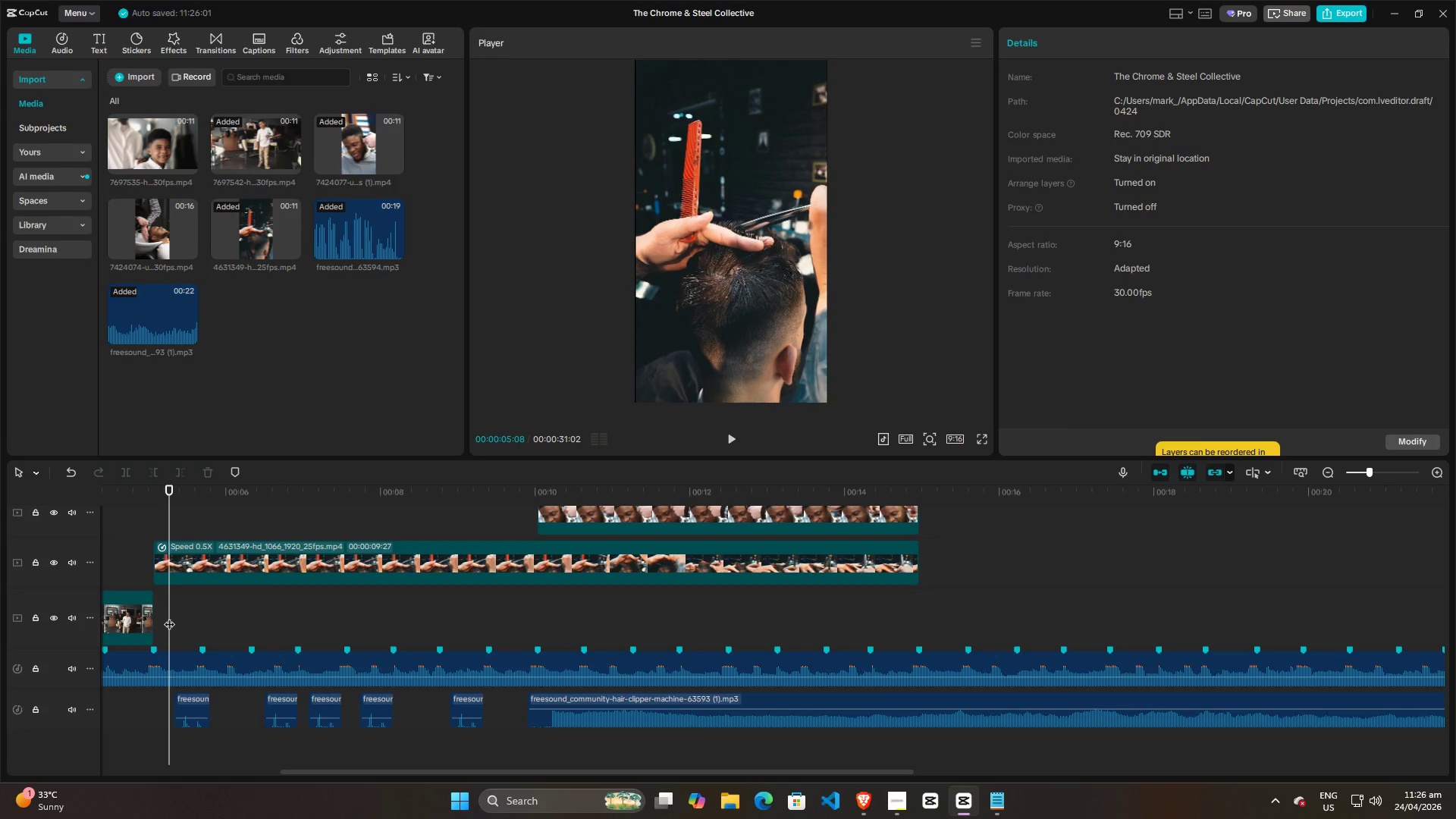 
key(Space)
 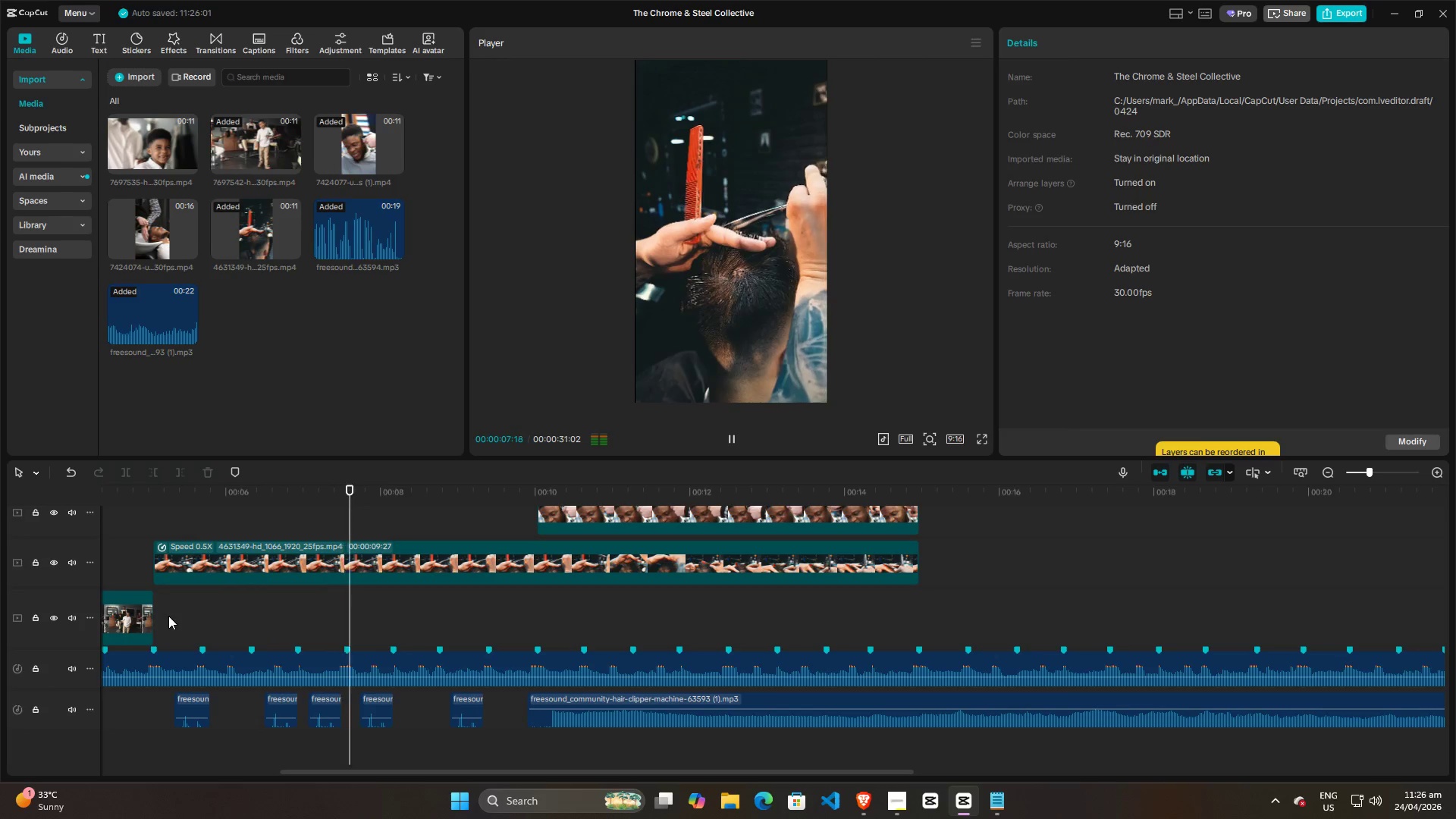 
key(Space)
 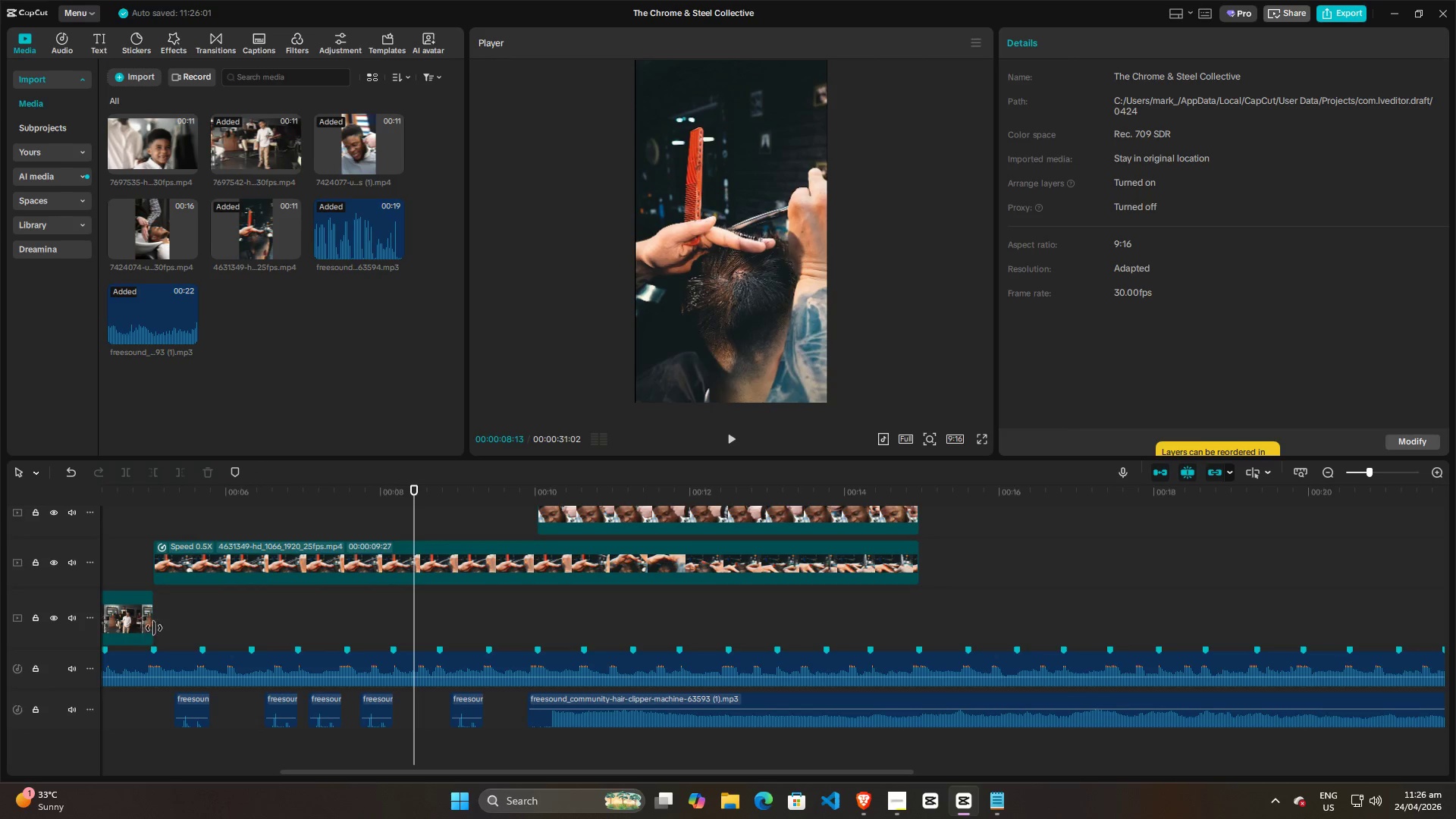 
left_click([168, 618])
 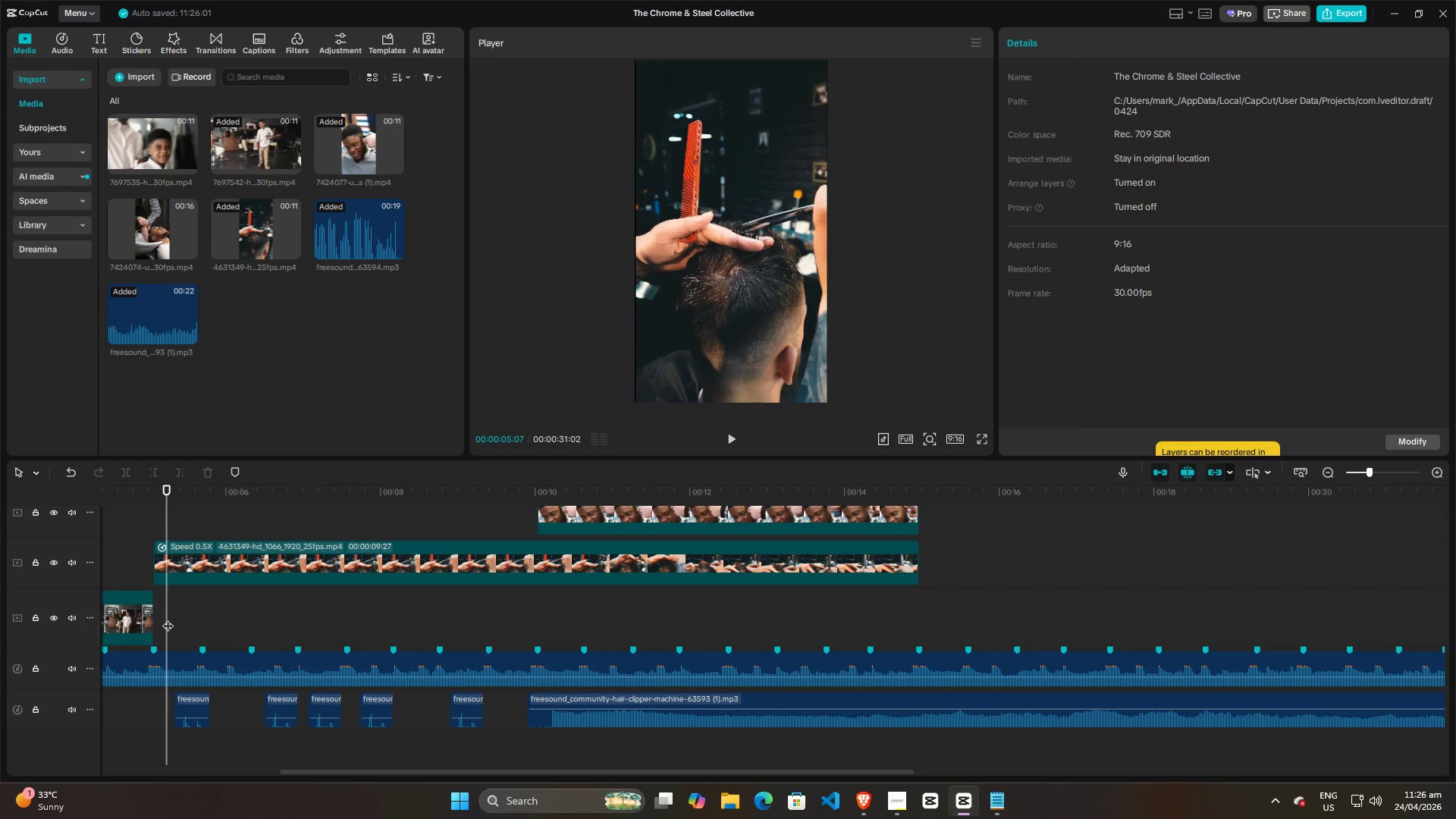 
key(Space)
 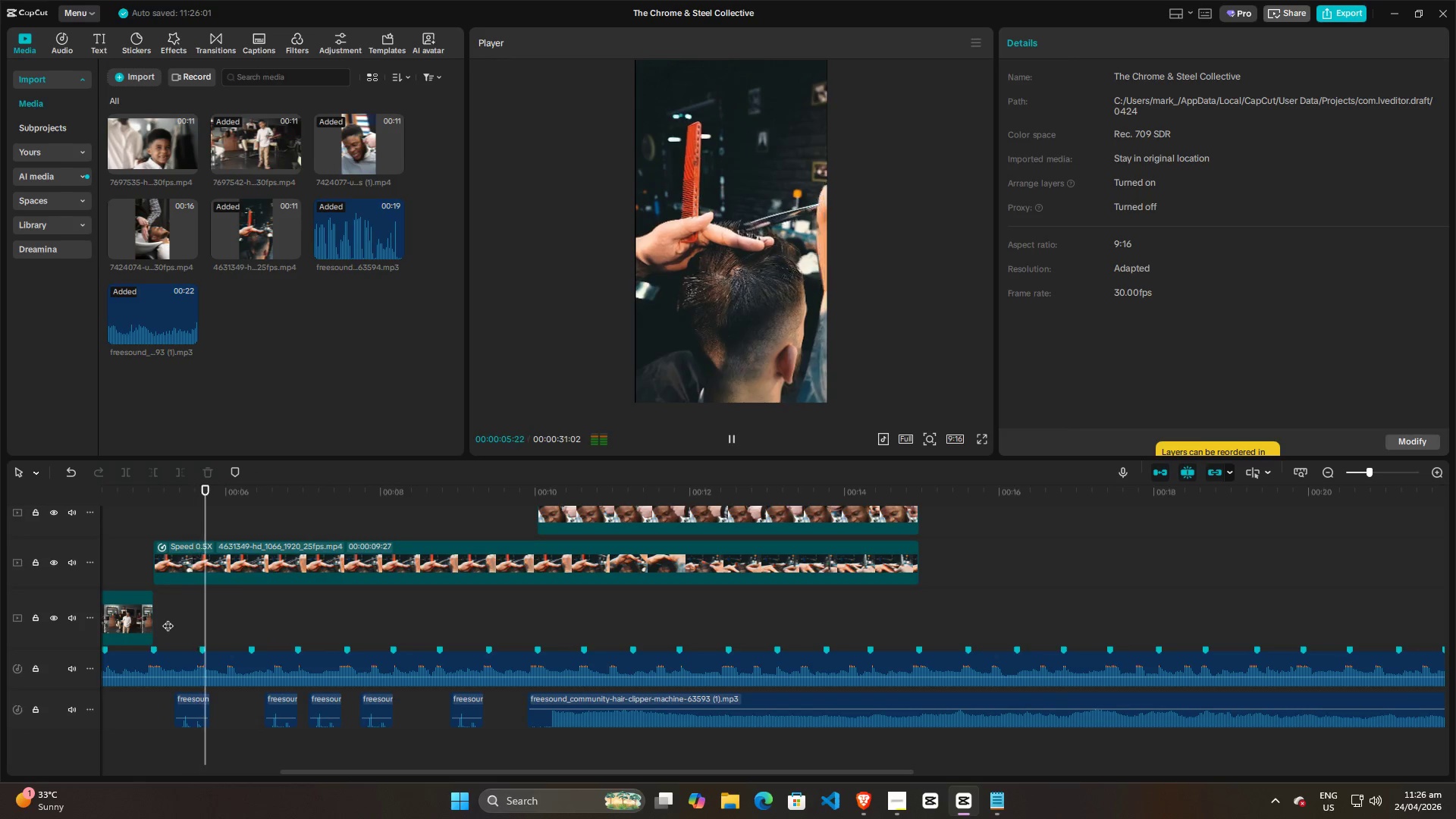 
key(Space)
 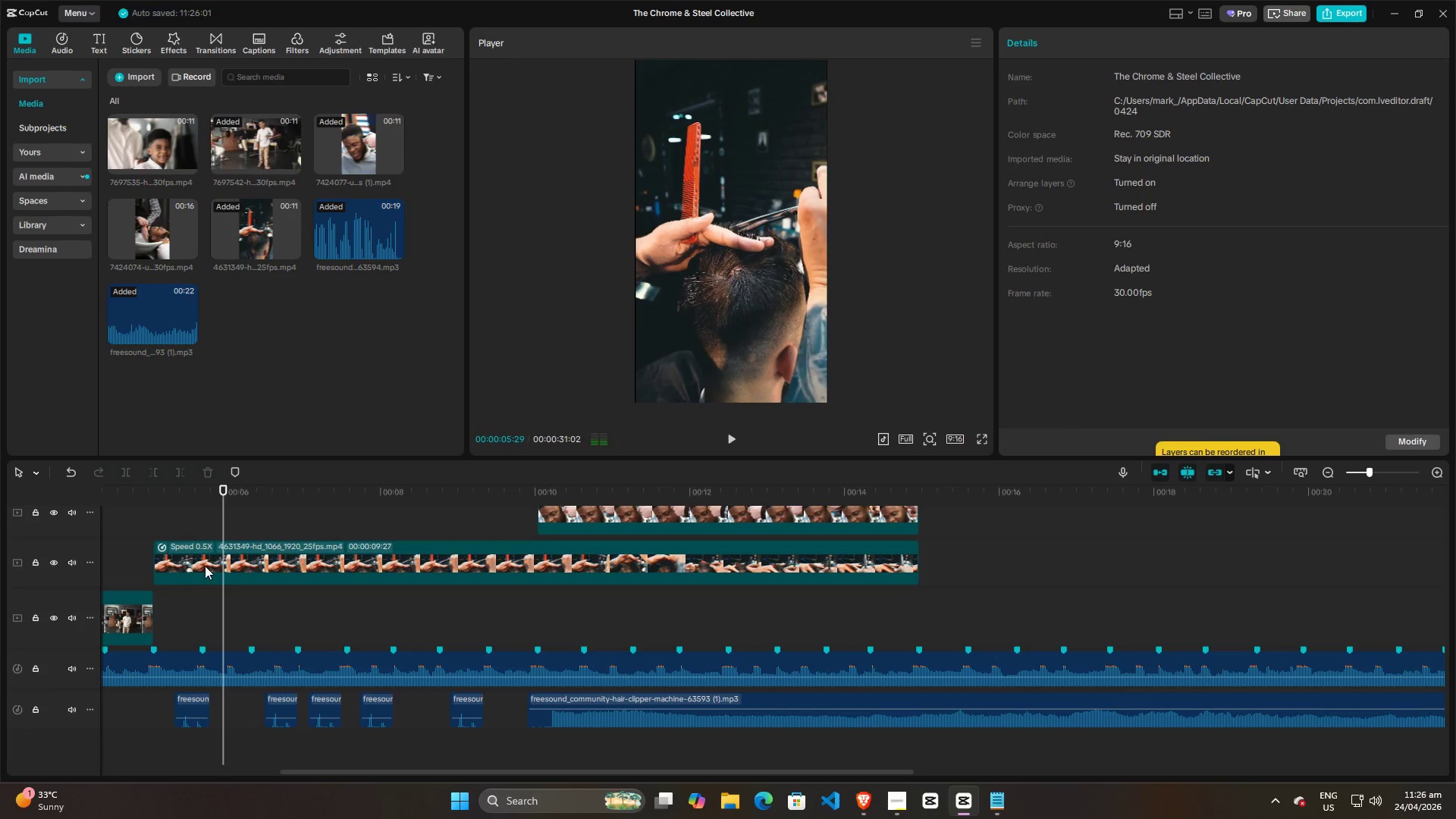 
left_click([205, 566])
 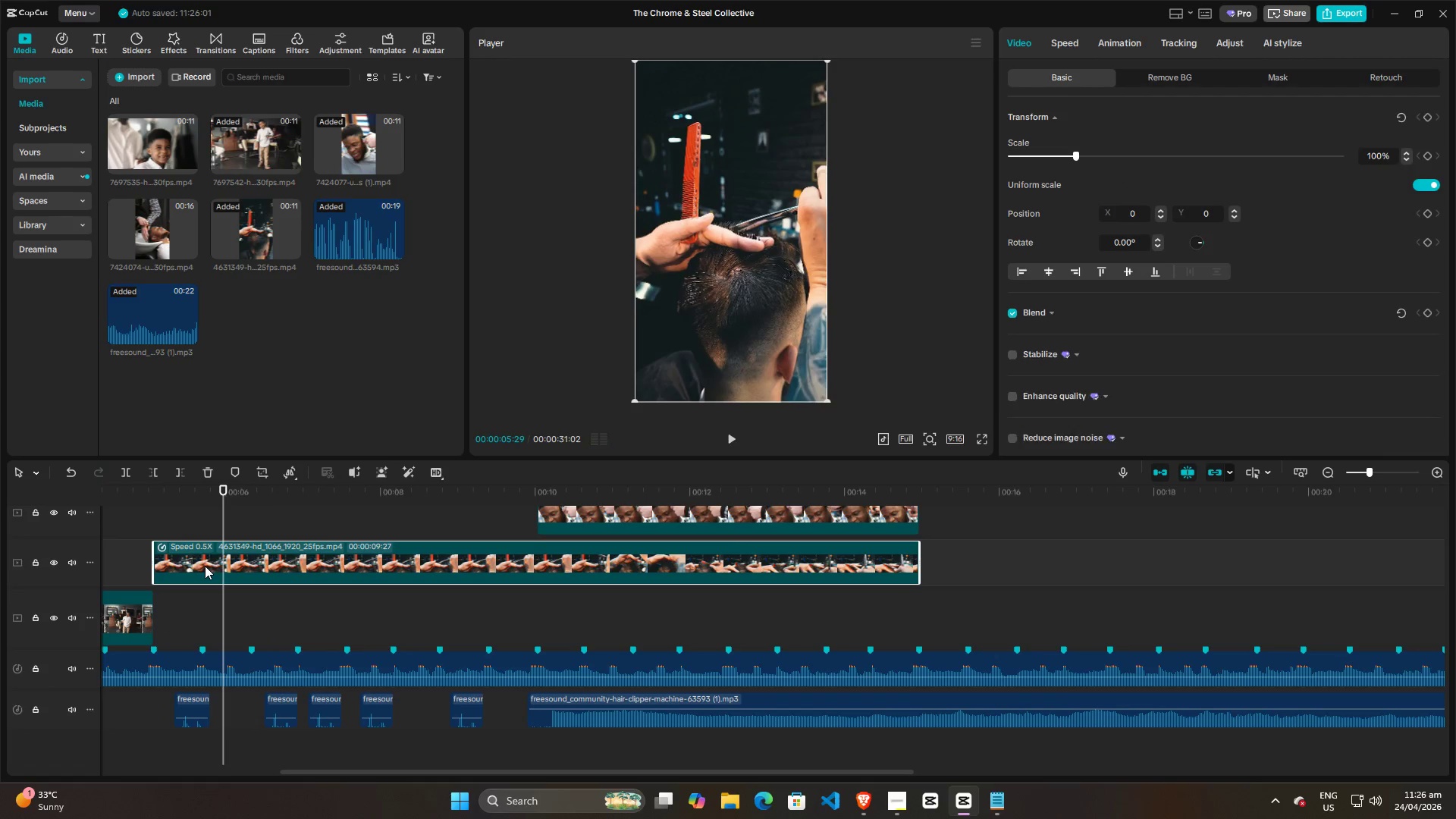 
key(Control+ControlLeft)
 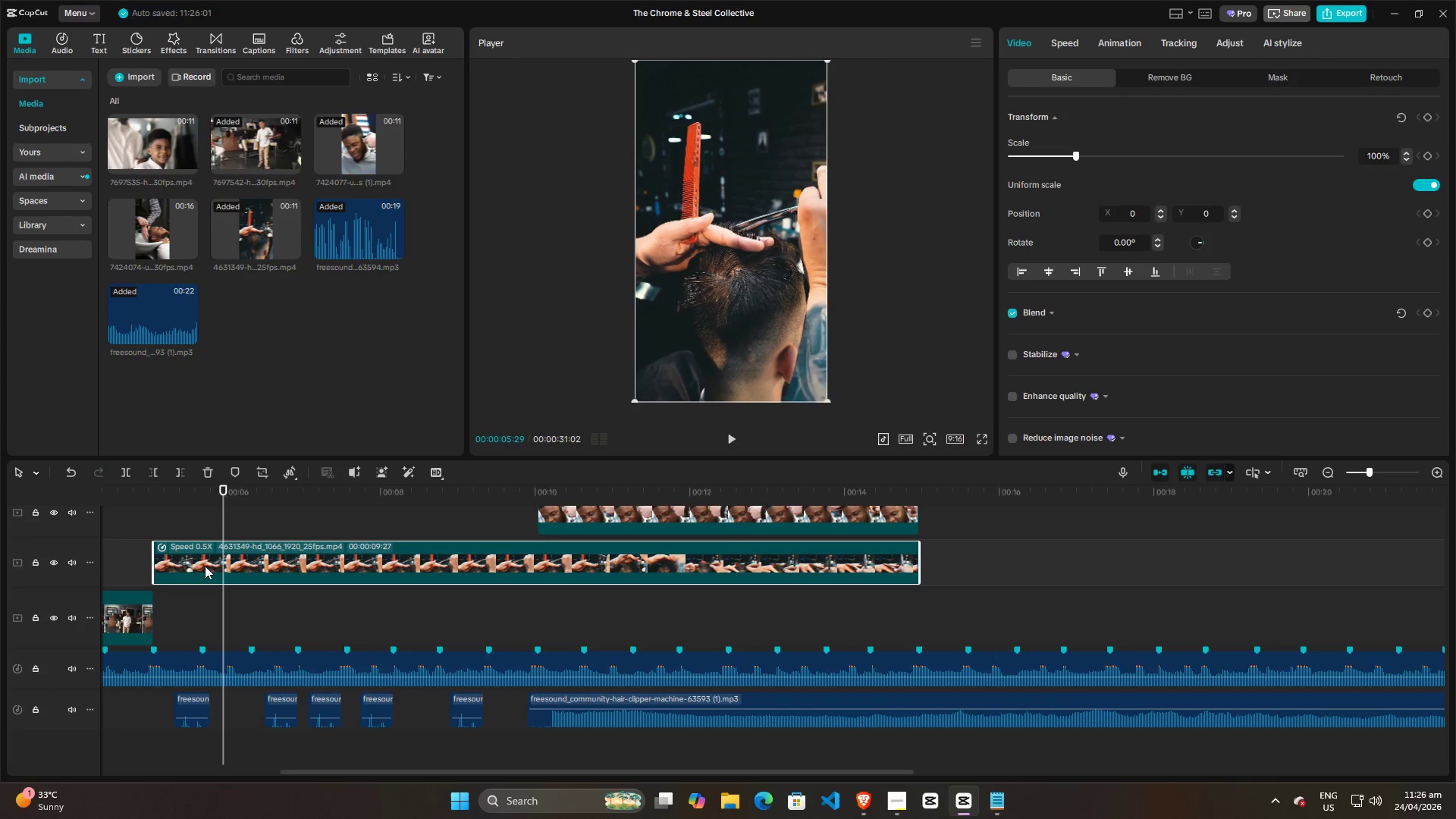 
key(R)
 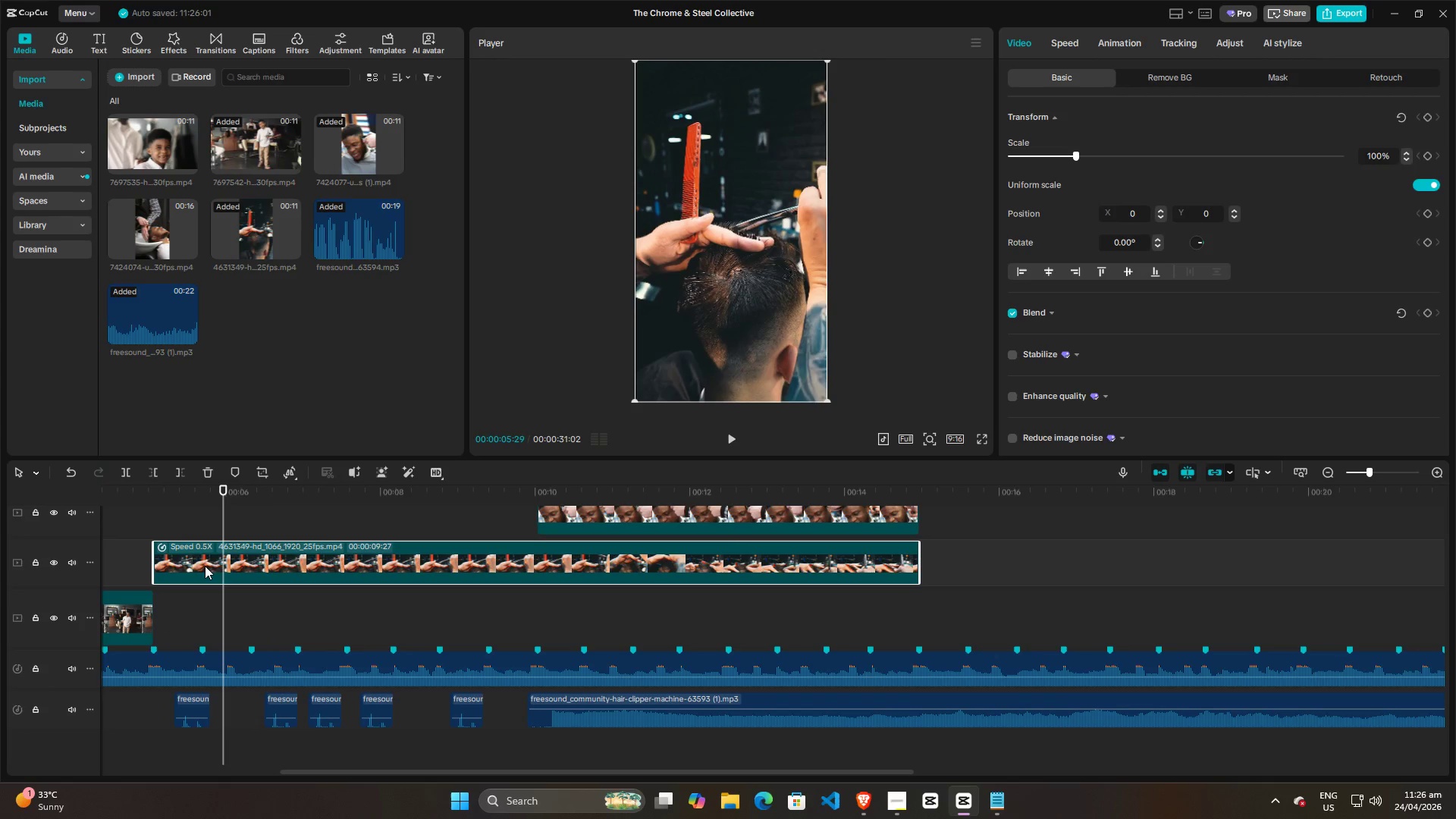 
key(Control+ControlLeft)
 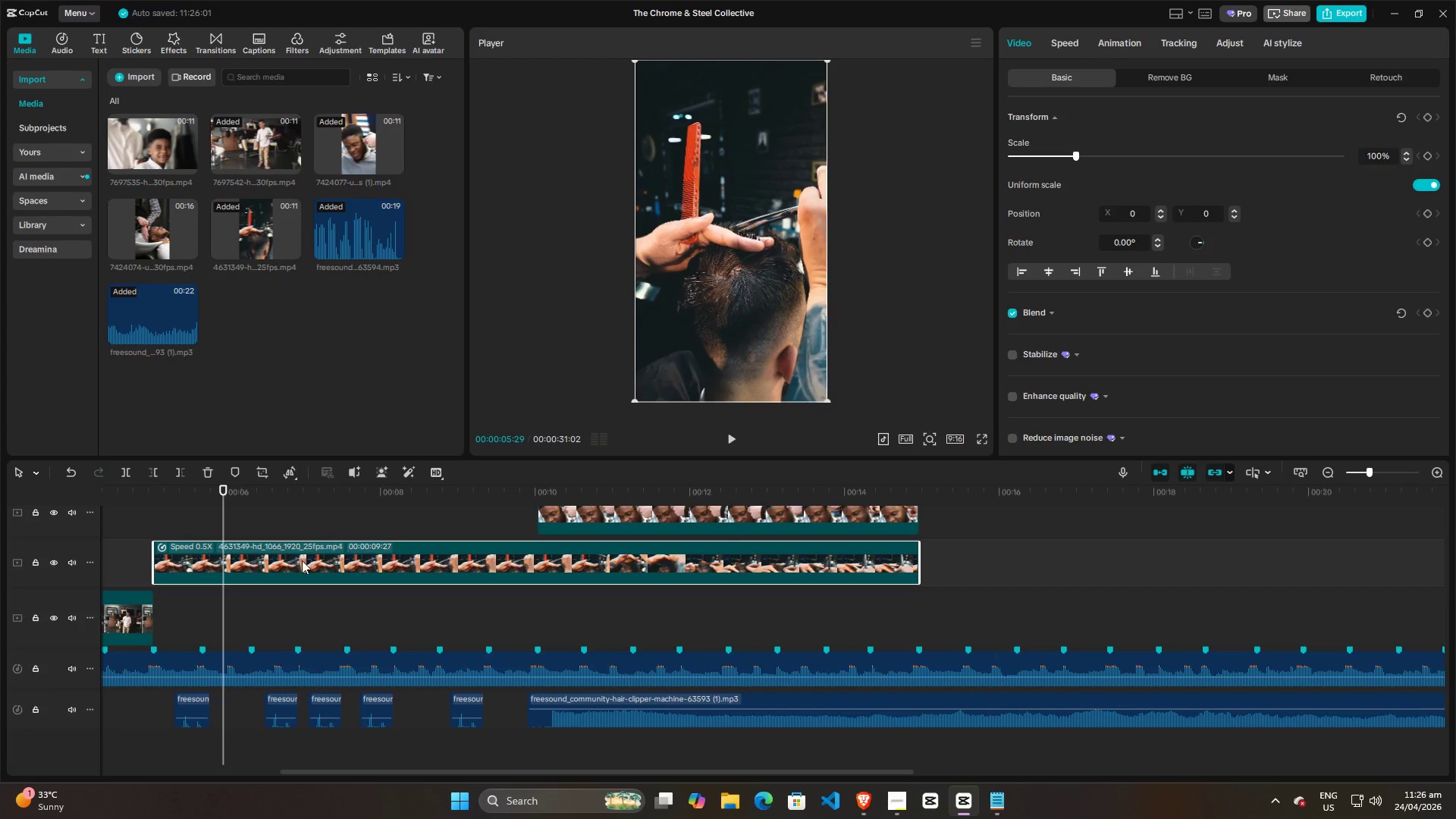 
left_click([263, 561])
 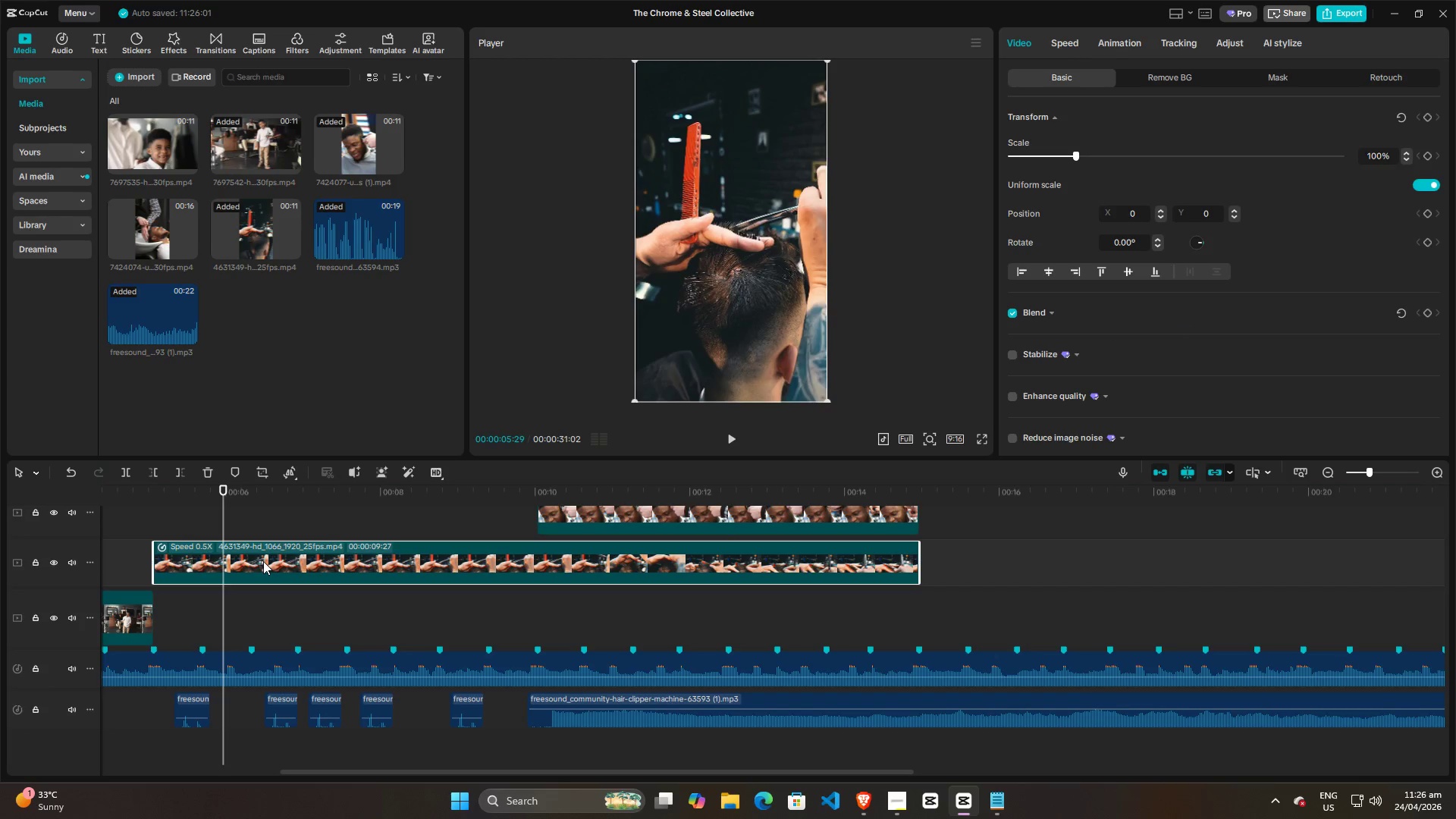 
key(Control+R)
 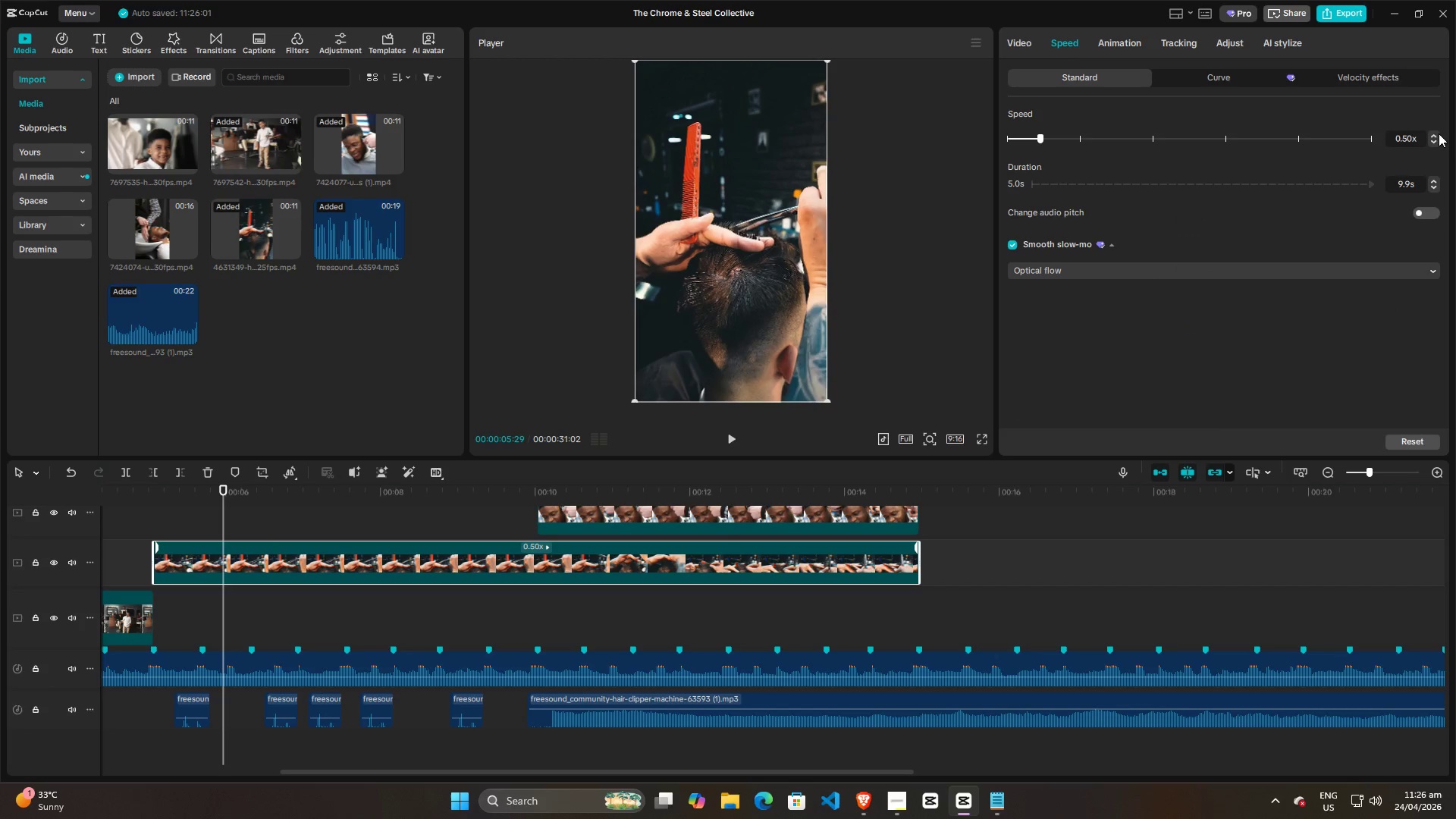 
left_click([1436, 133])
 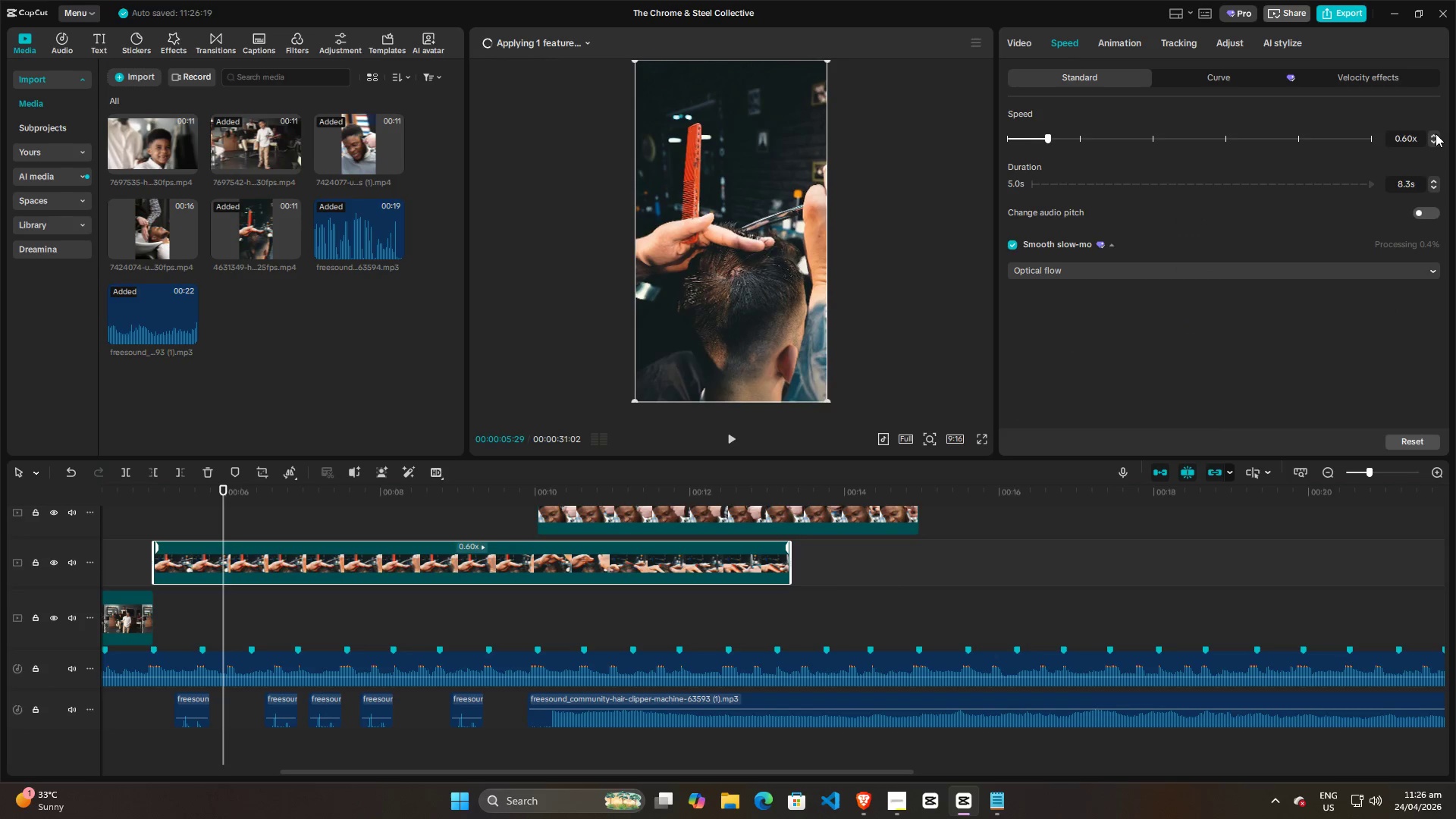 
double_click([1436, 133])
 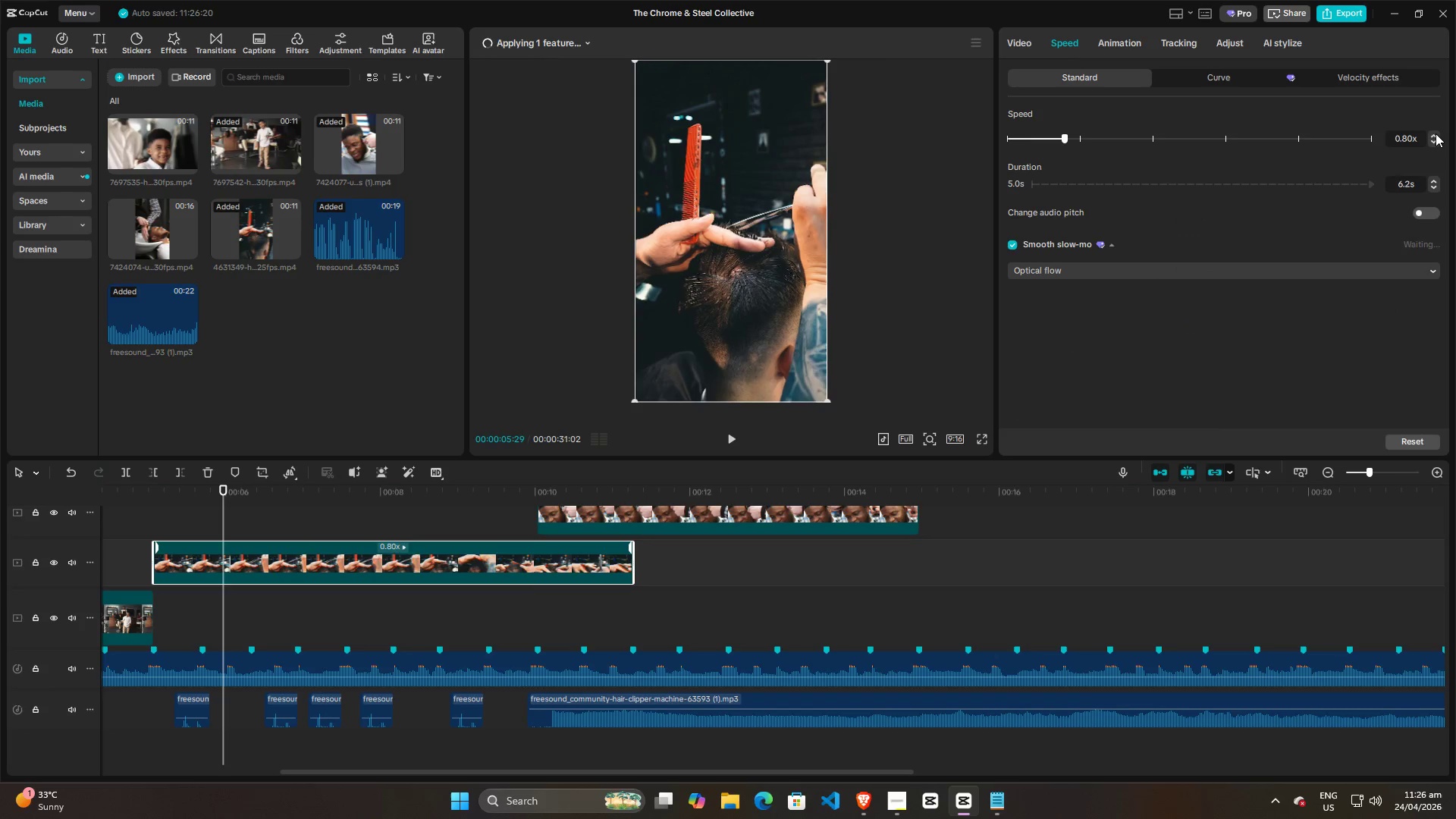 
triple_click([1436, 133])
 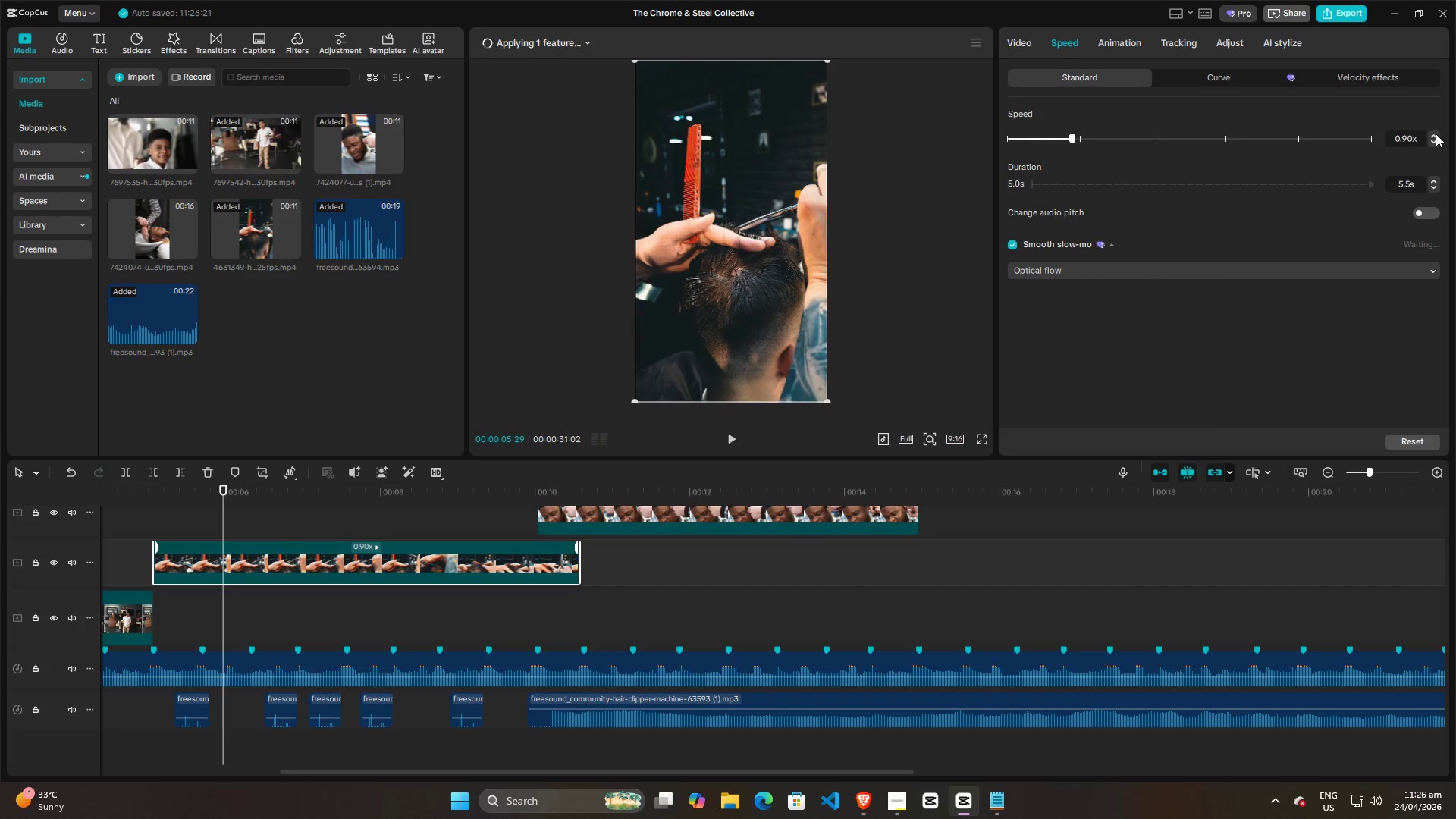 
triple_click([1436, 133])
 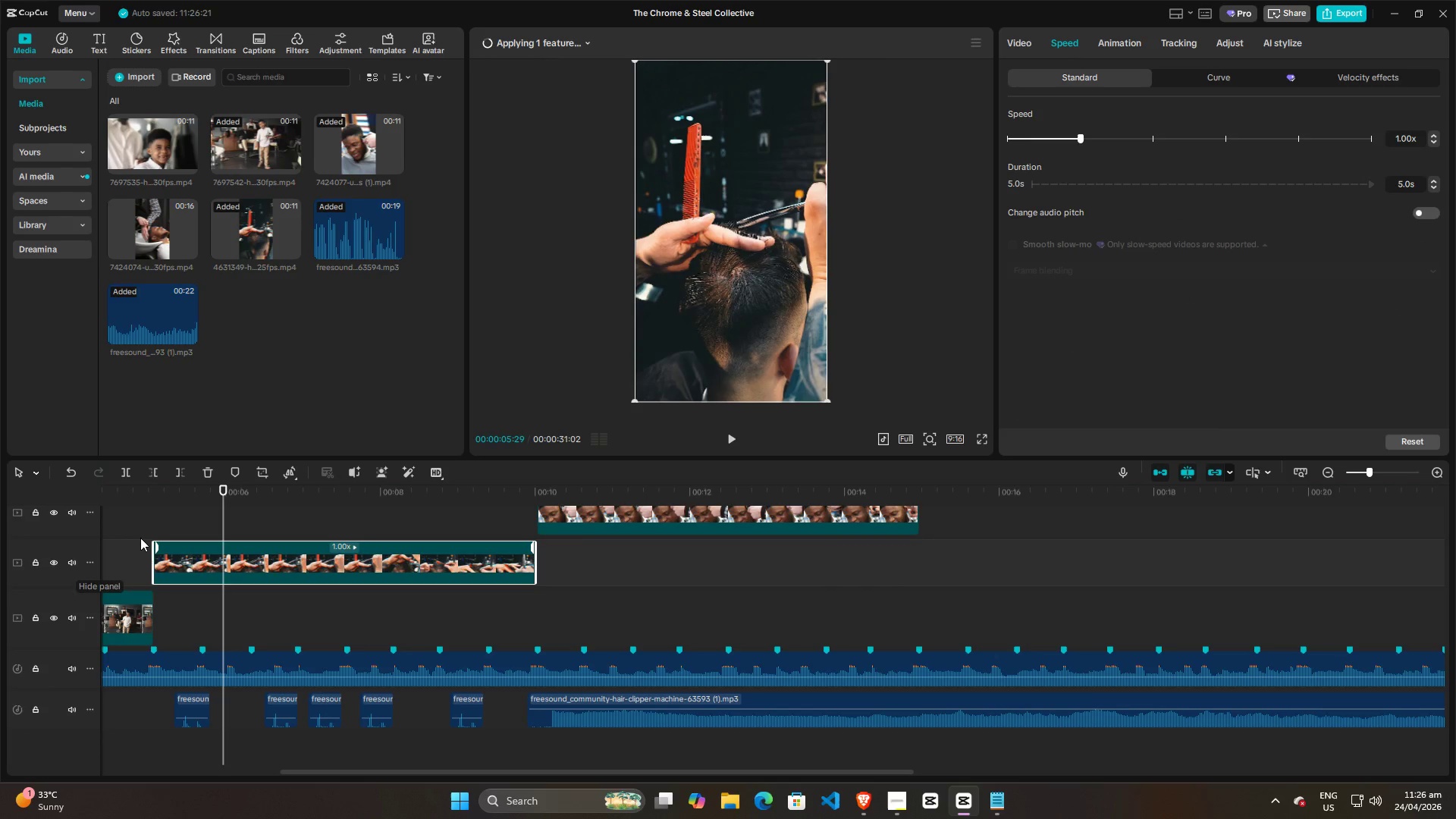 
left_click([142, 533])
 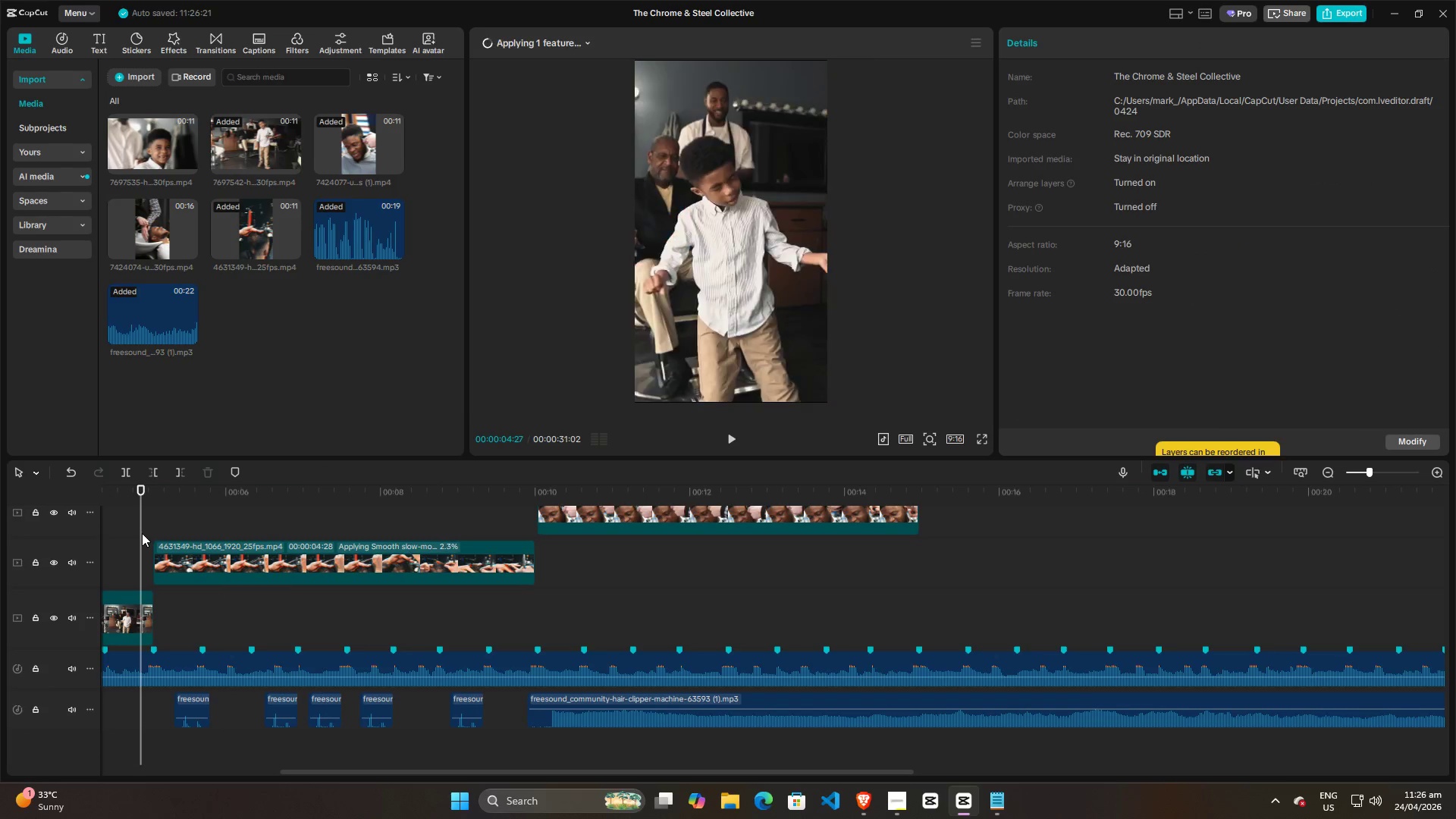 
key(Space)
 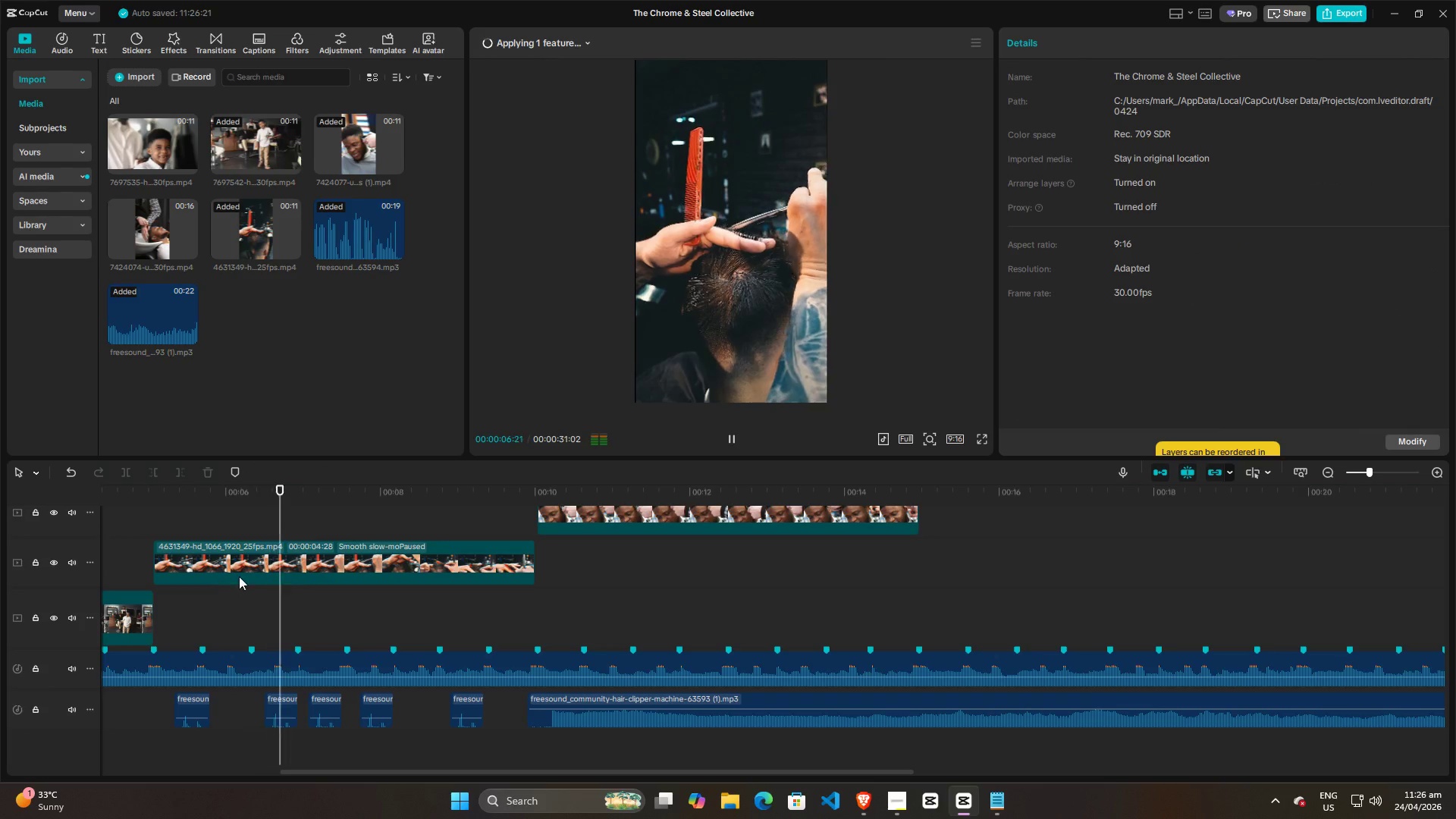 
key(Space)
 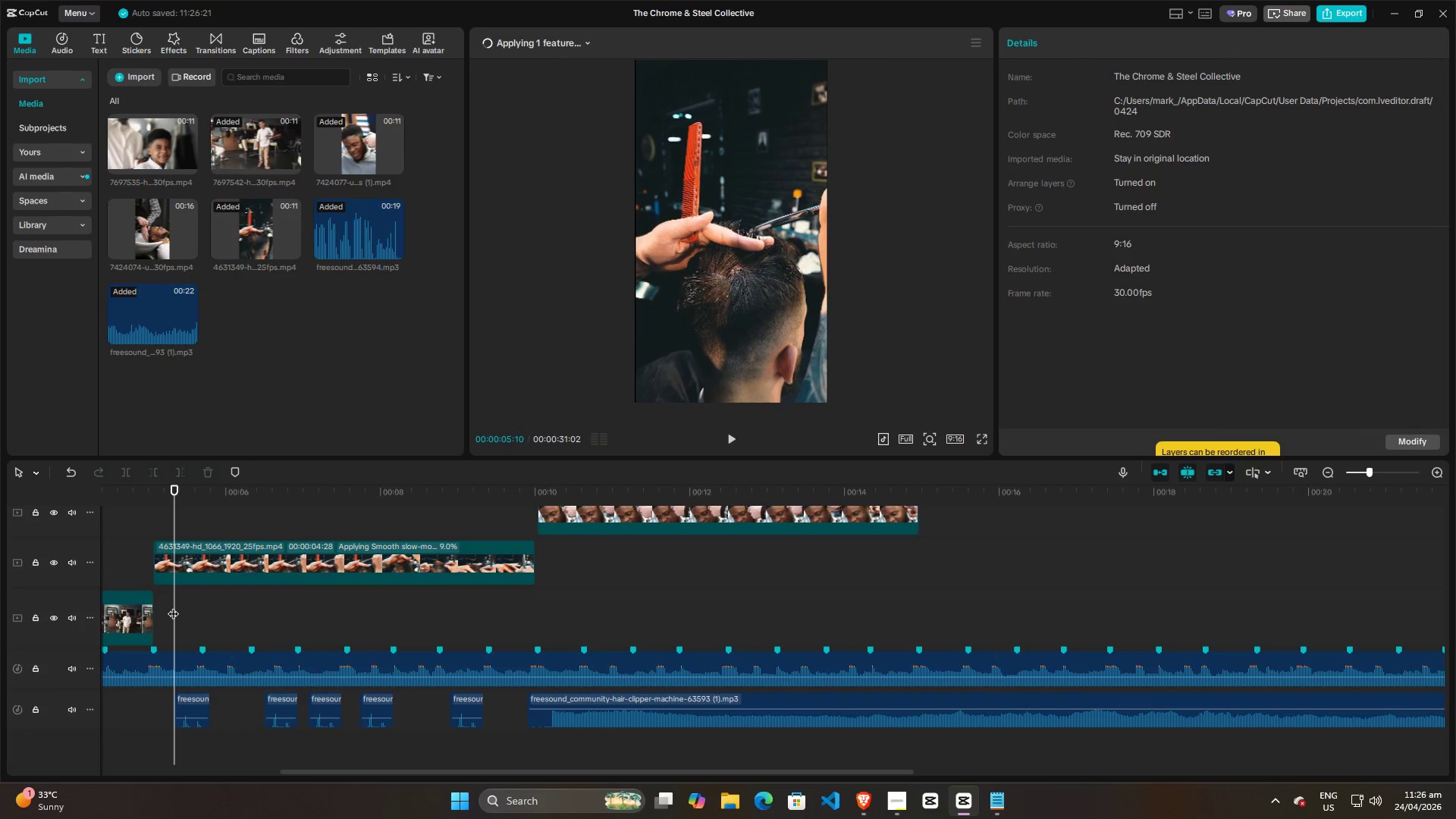 
key(Space)
 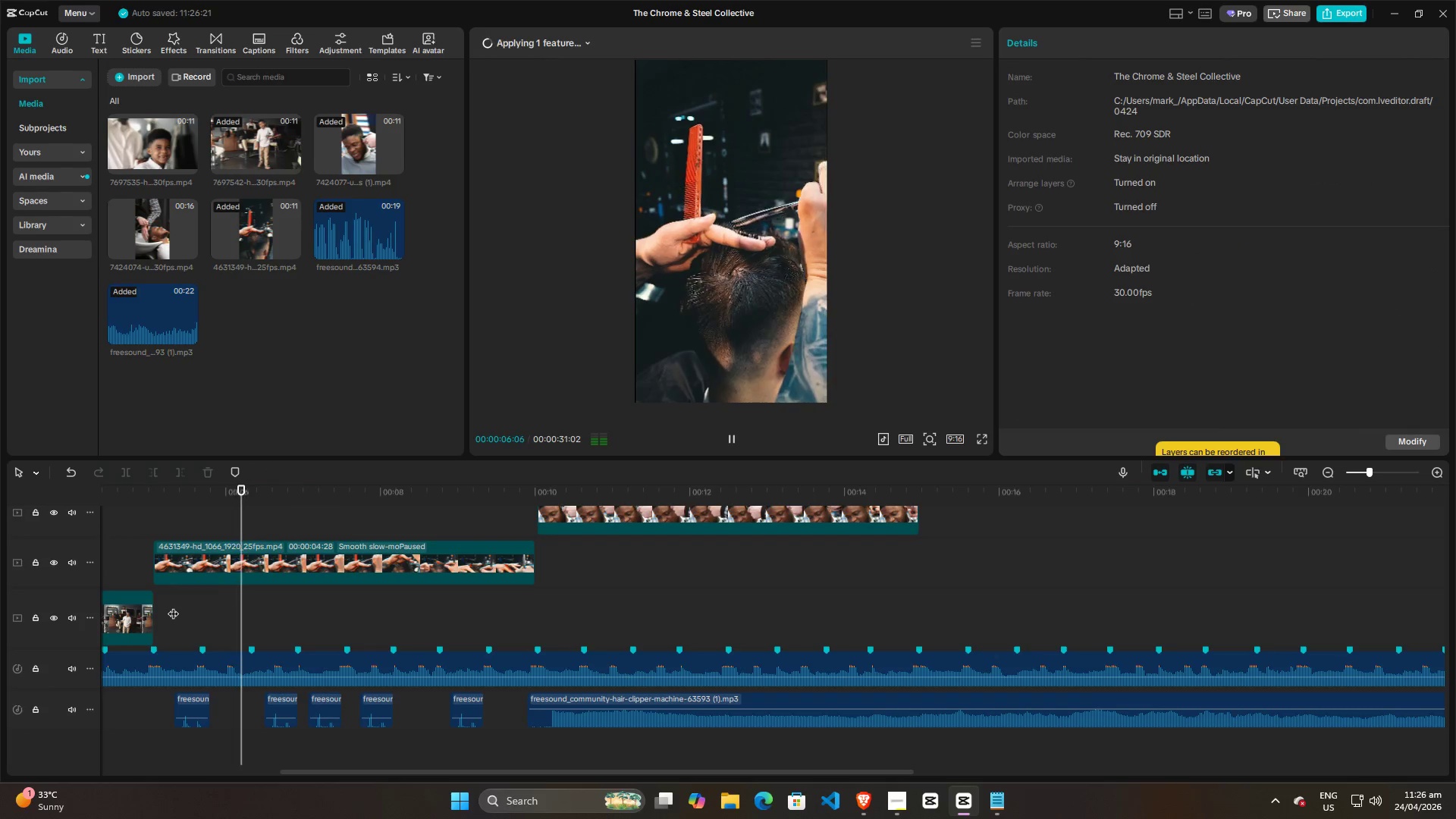 
key(Space)
 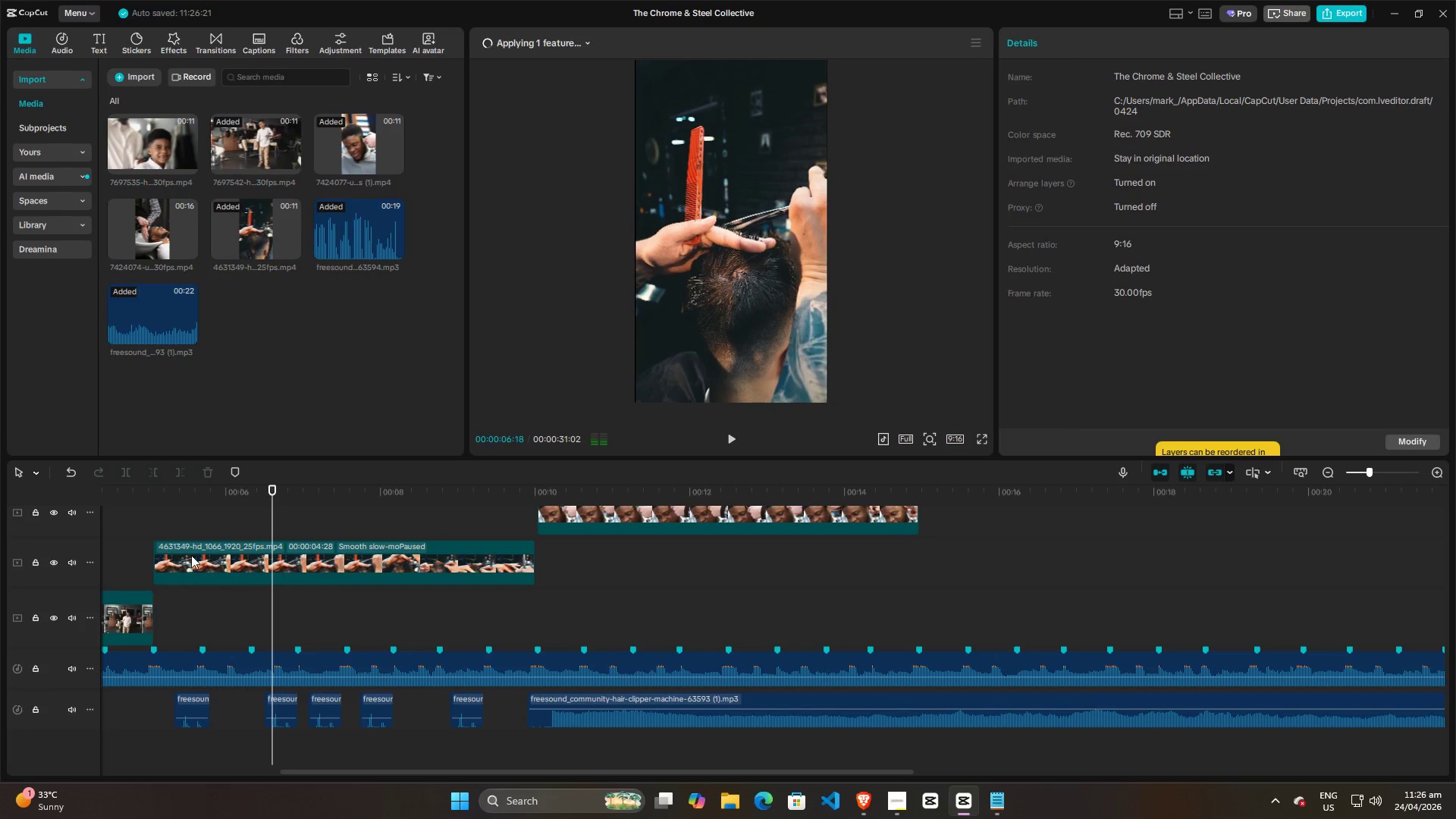 
left_click([192, 554])
 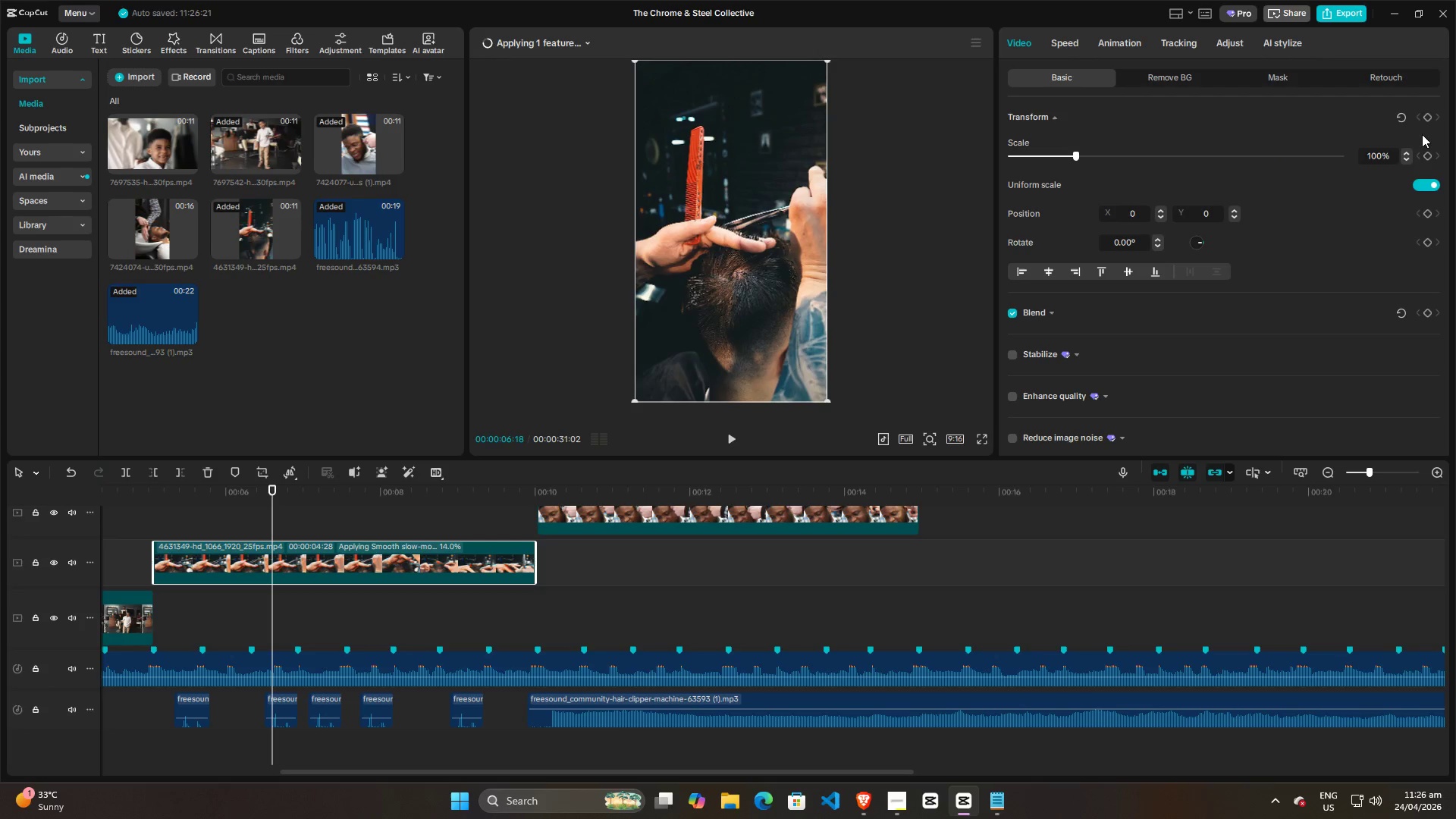 
key(Control+R)
 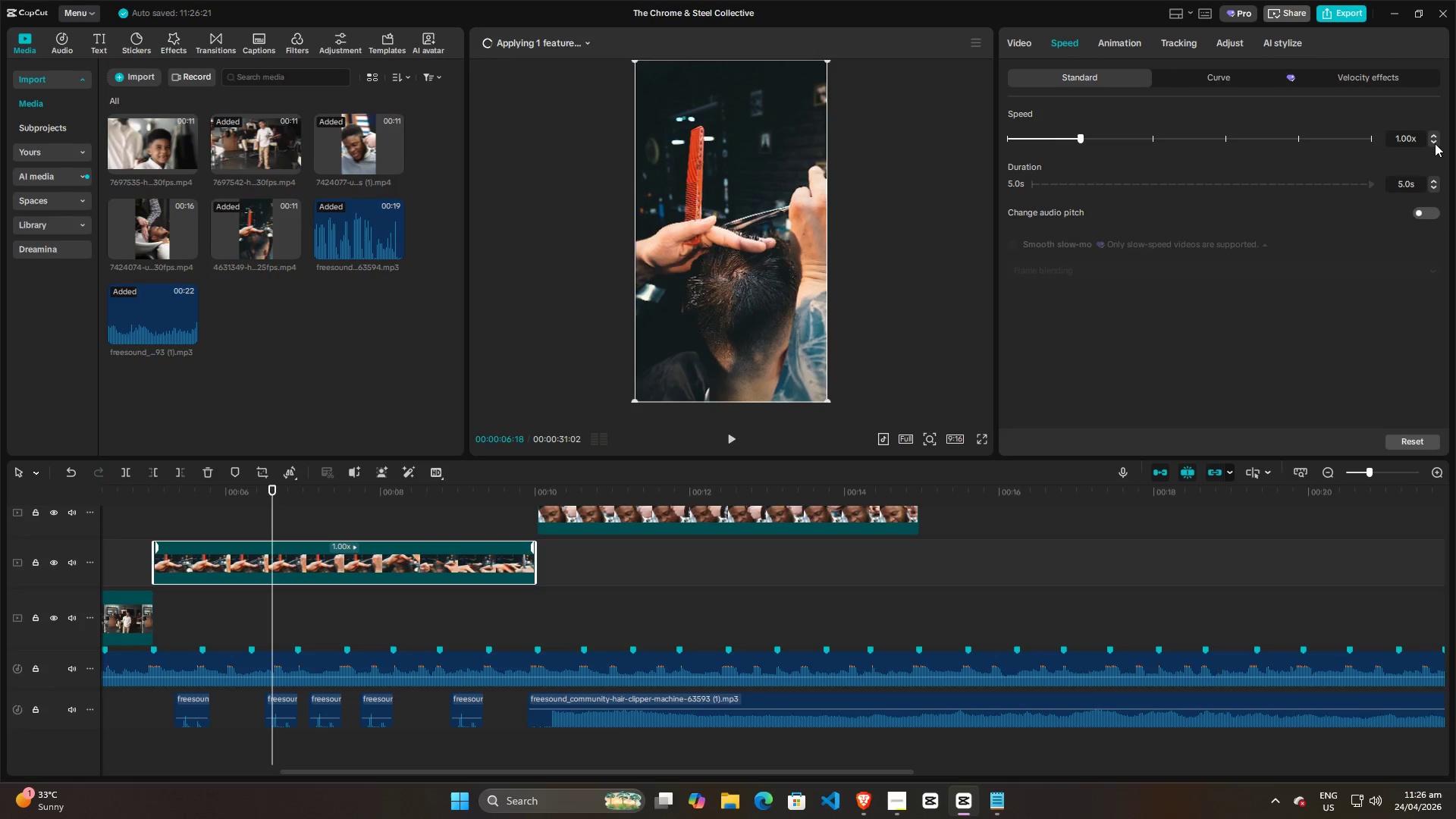 
left_click([1435, 143])
 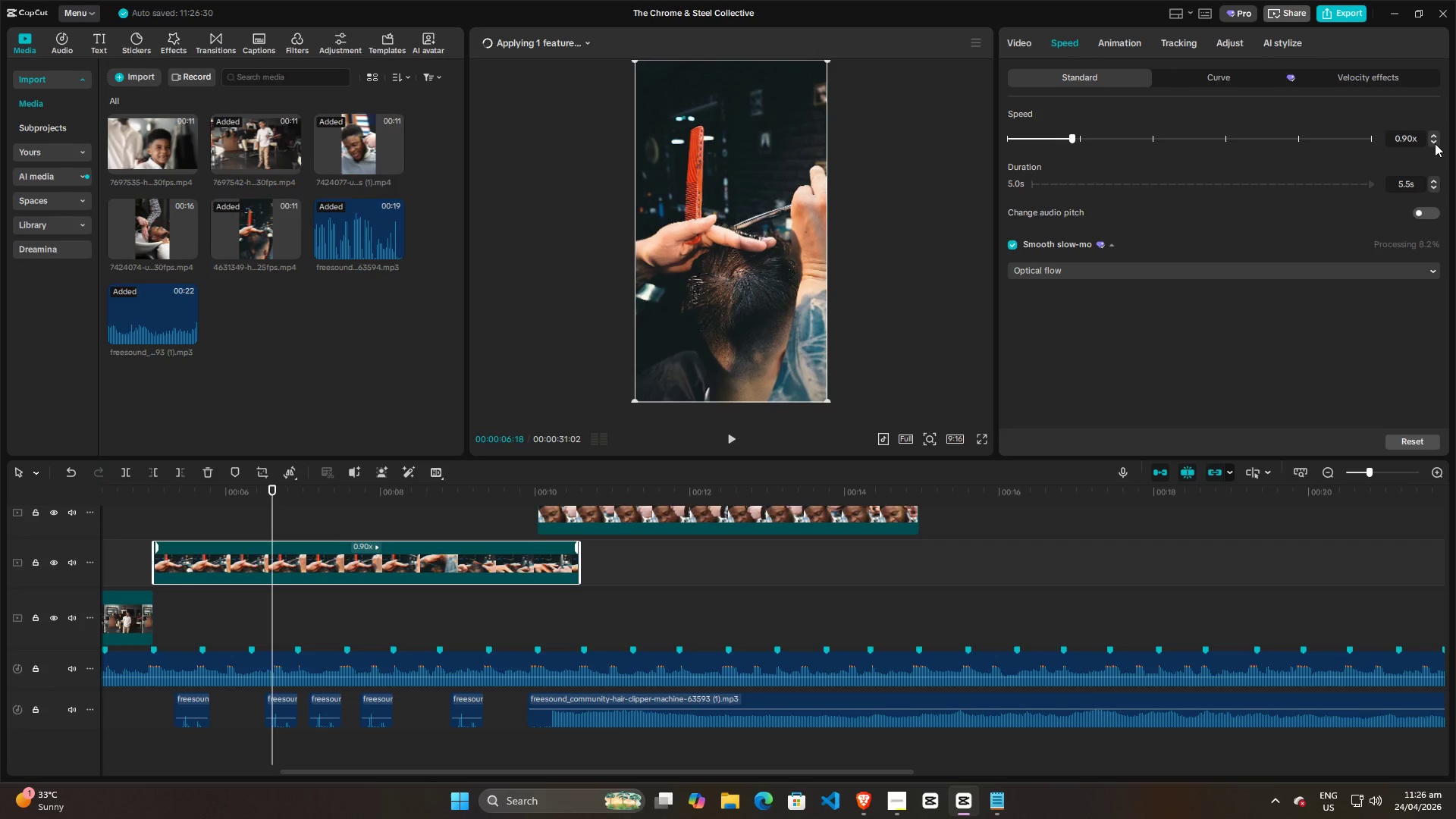 
left_click([178, 613])
 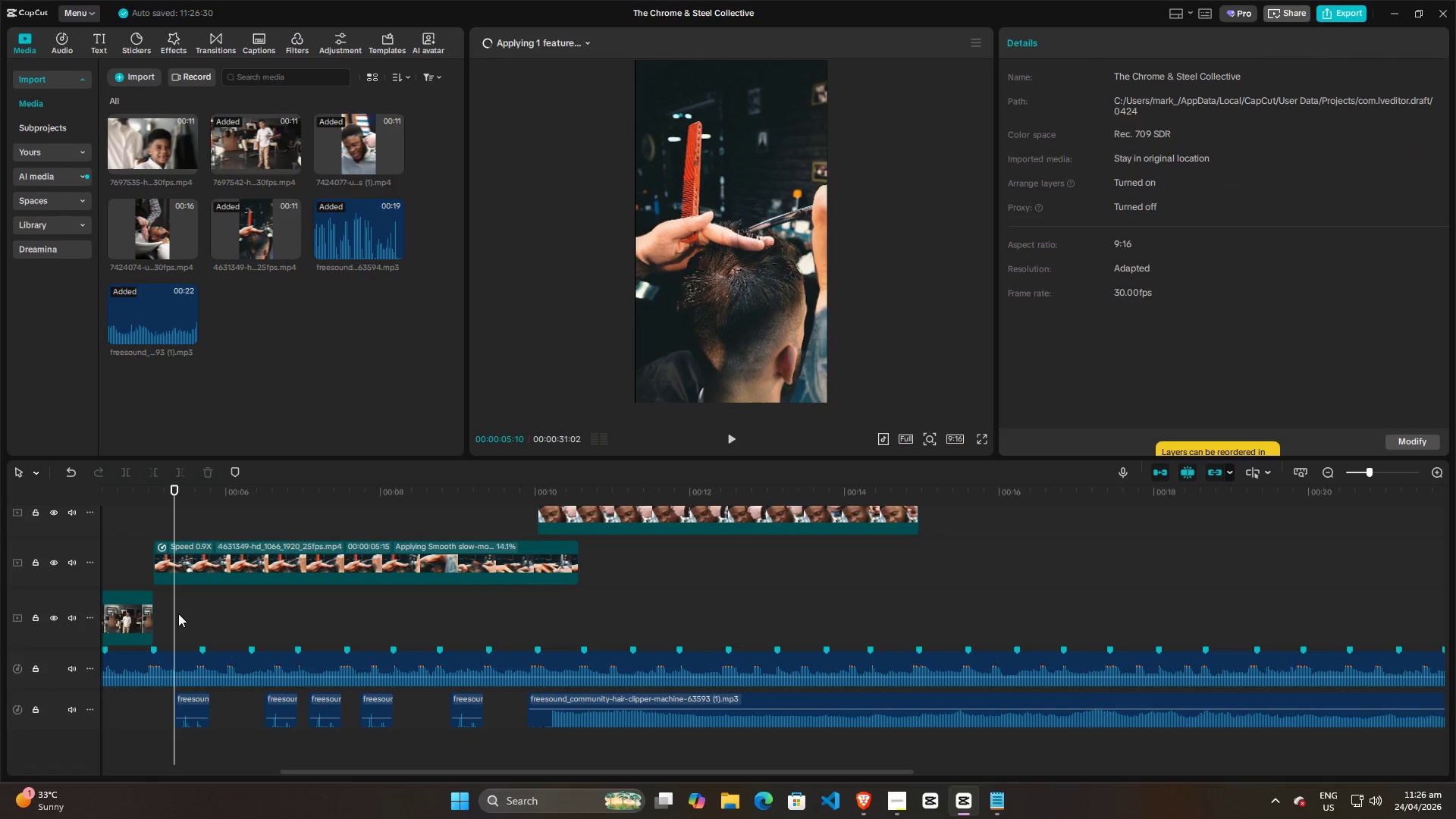 
key(Space)
 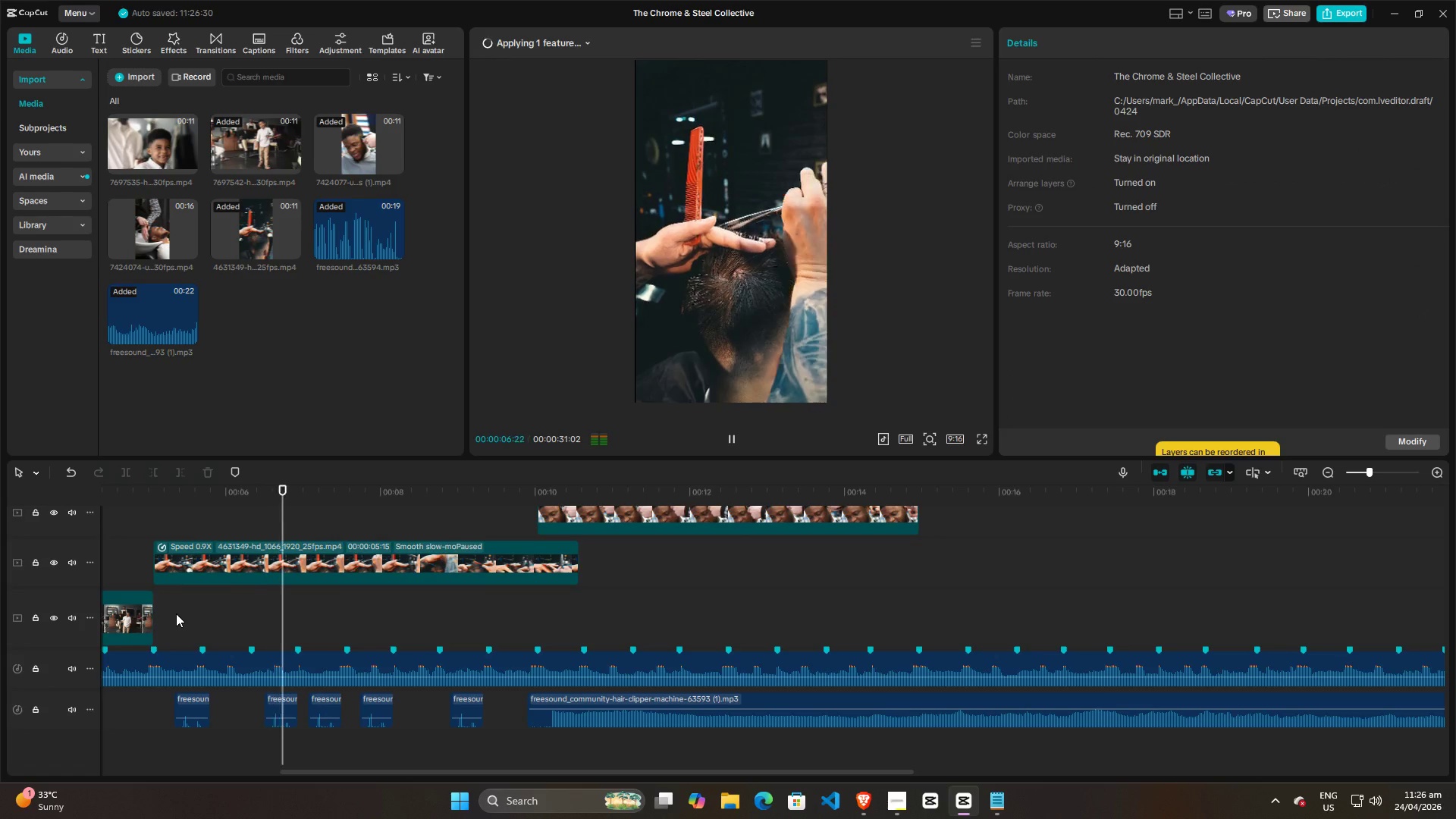 
key(Space)
 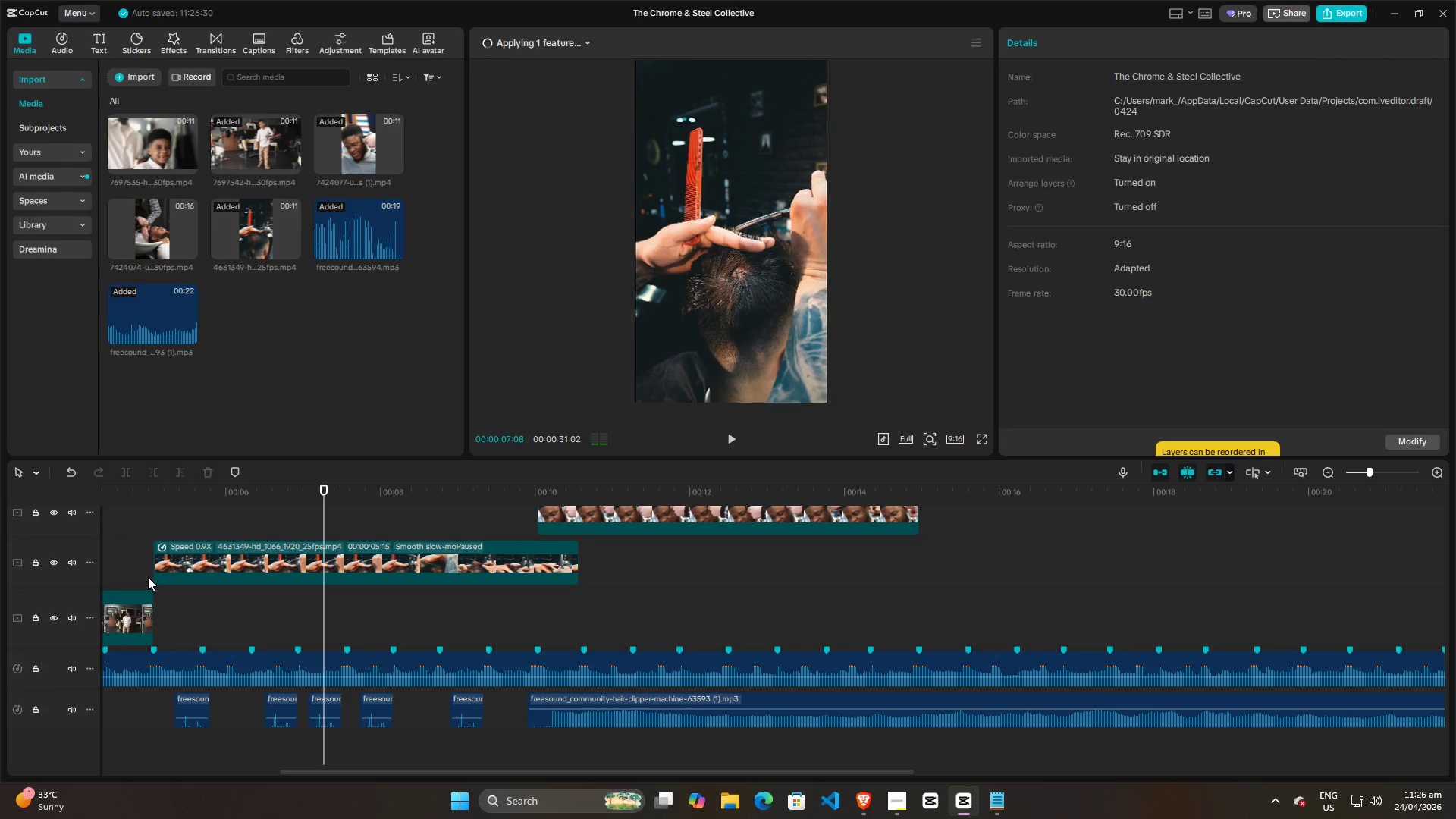 
left_click([187, 555])
 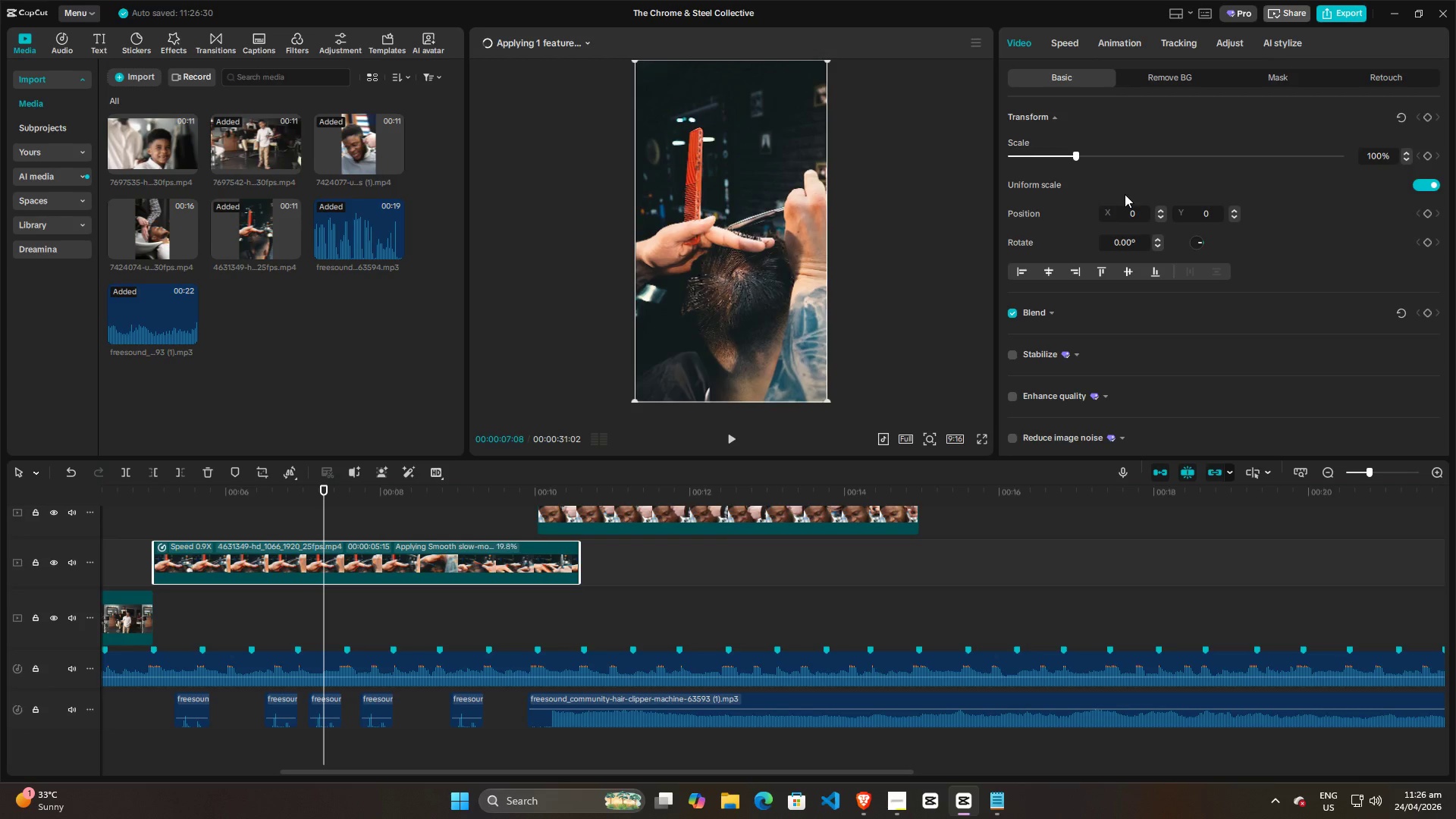 
key(Control+ControlLeft)
 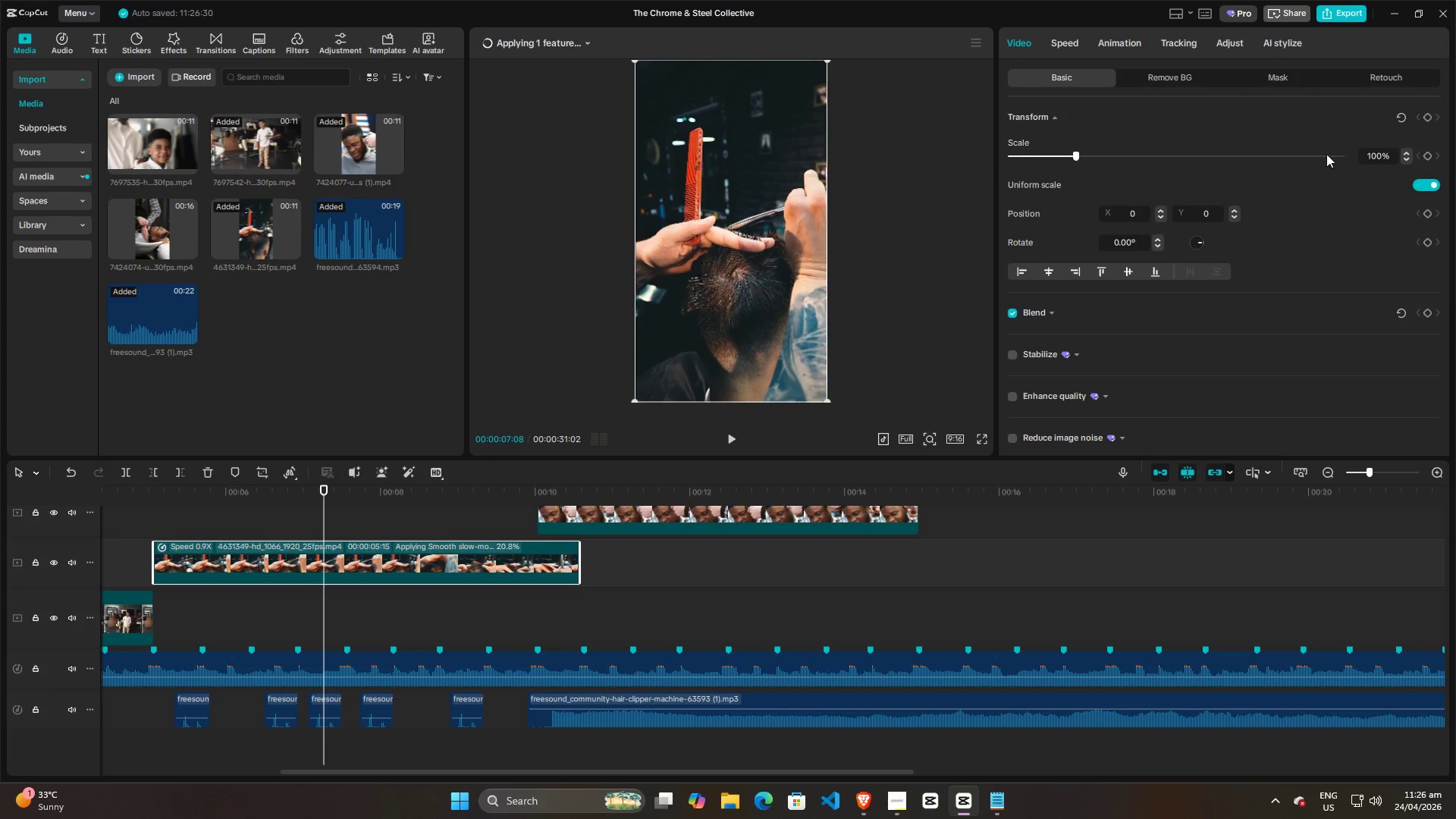 
key(Control+R)
 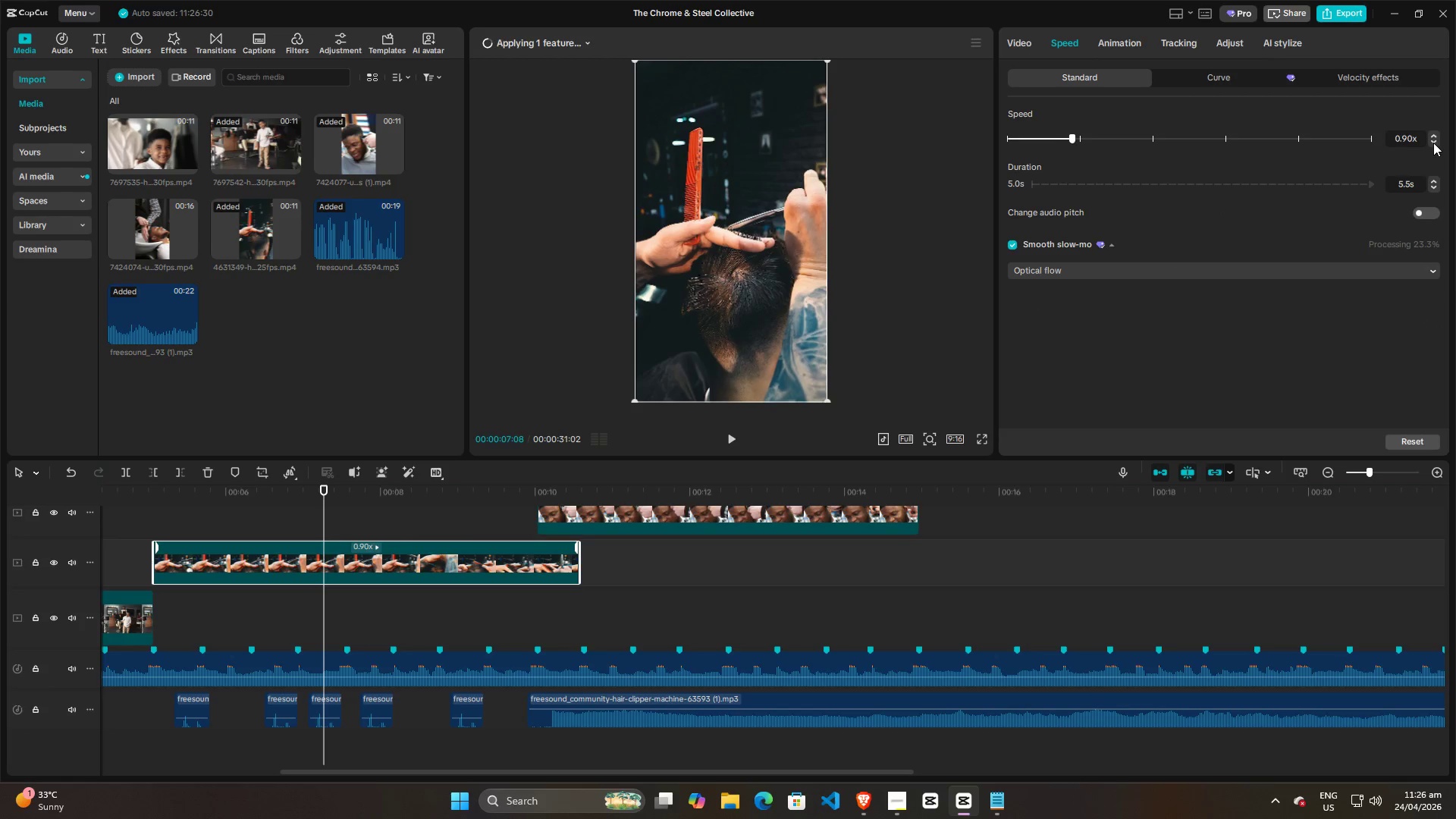 
double_click([1433, 143])
 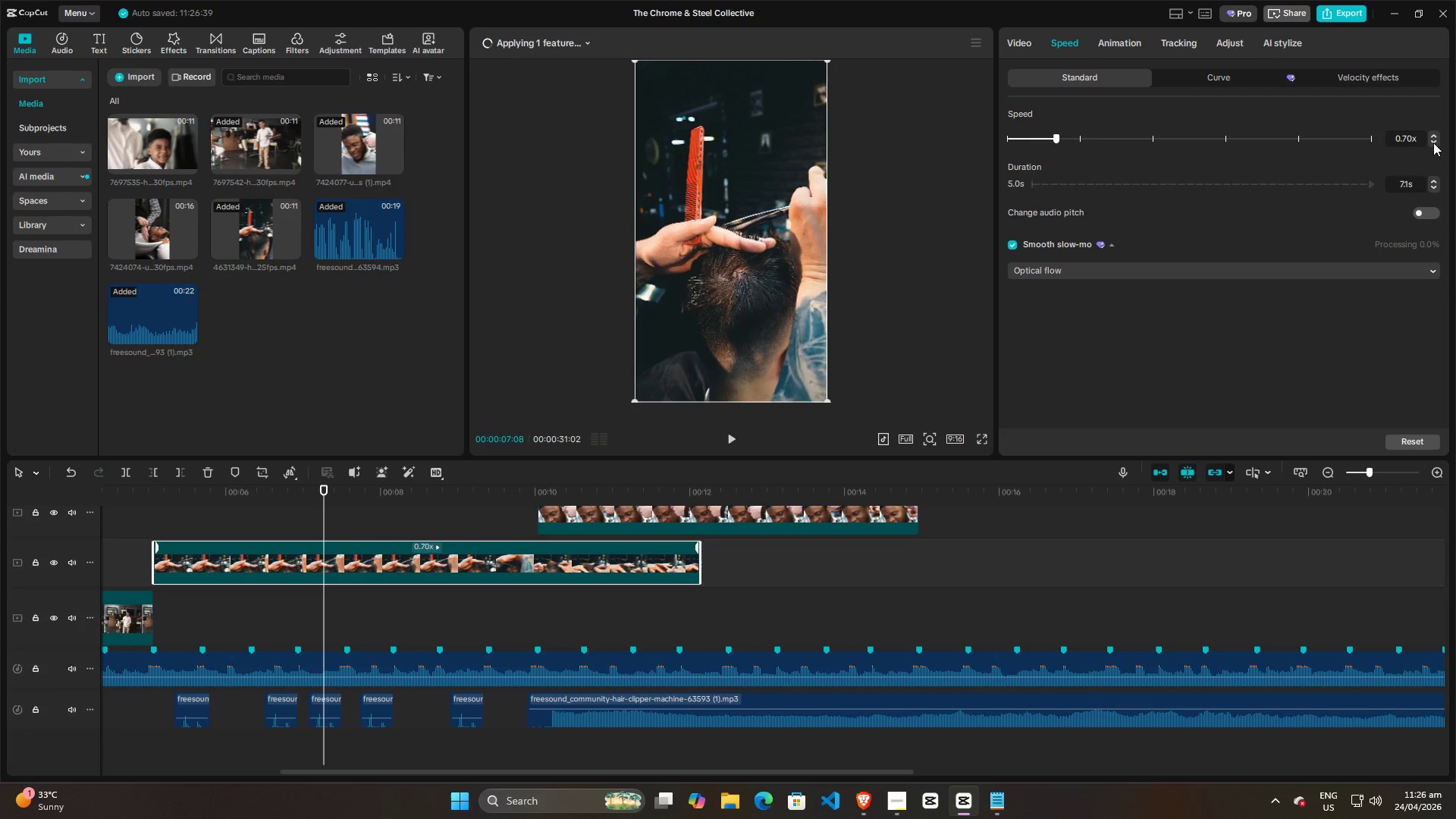 
triple_click([1433, 143])
 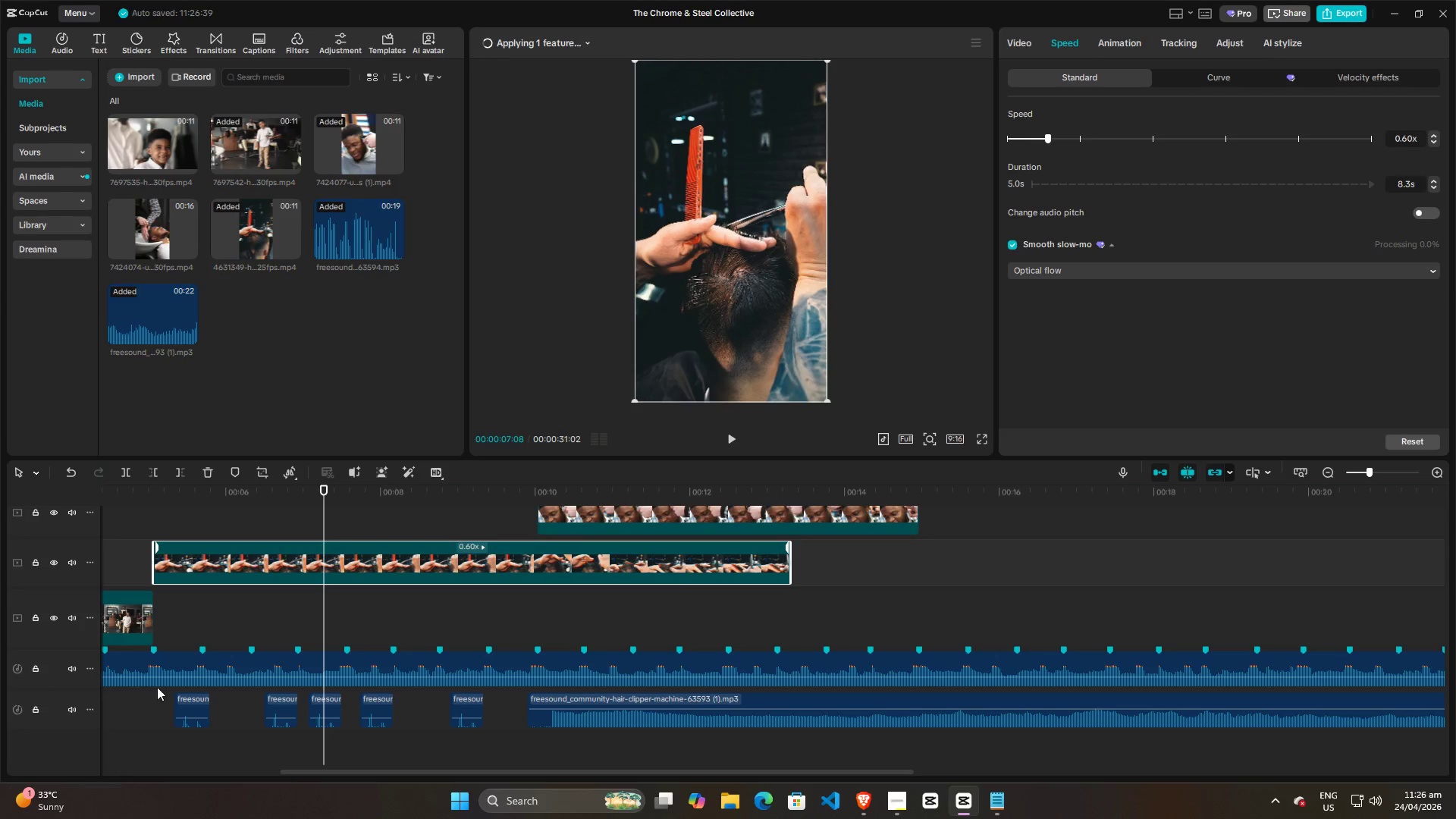 
left_click([164, 616])
 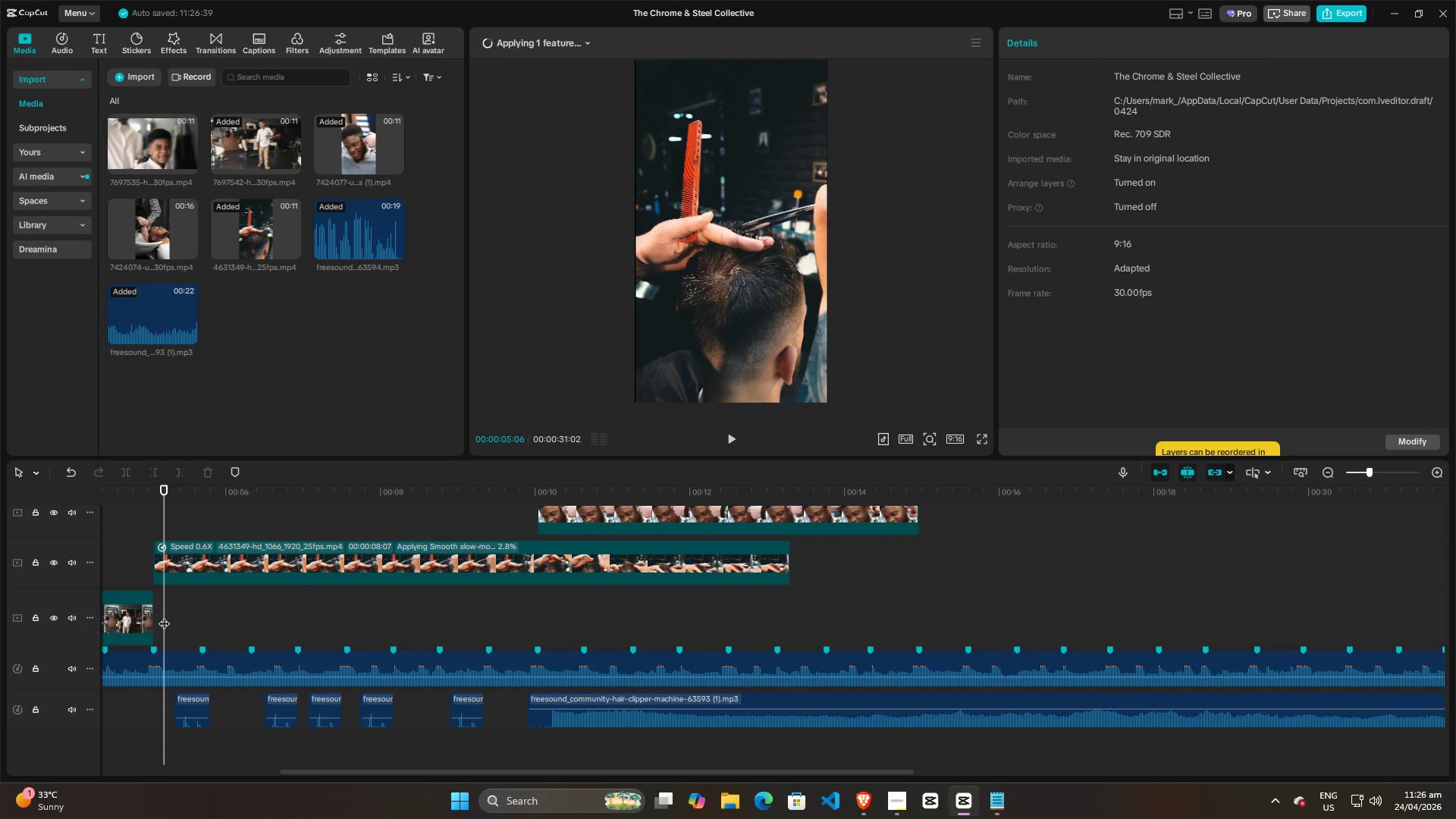 
key(Space)
 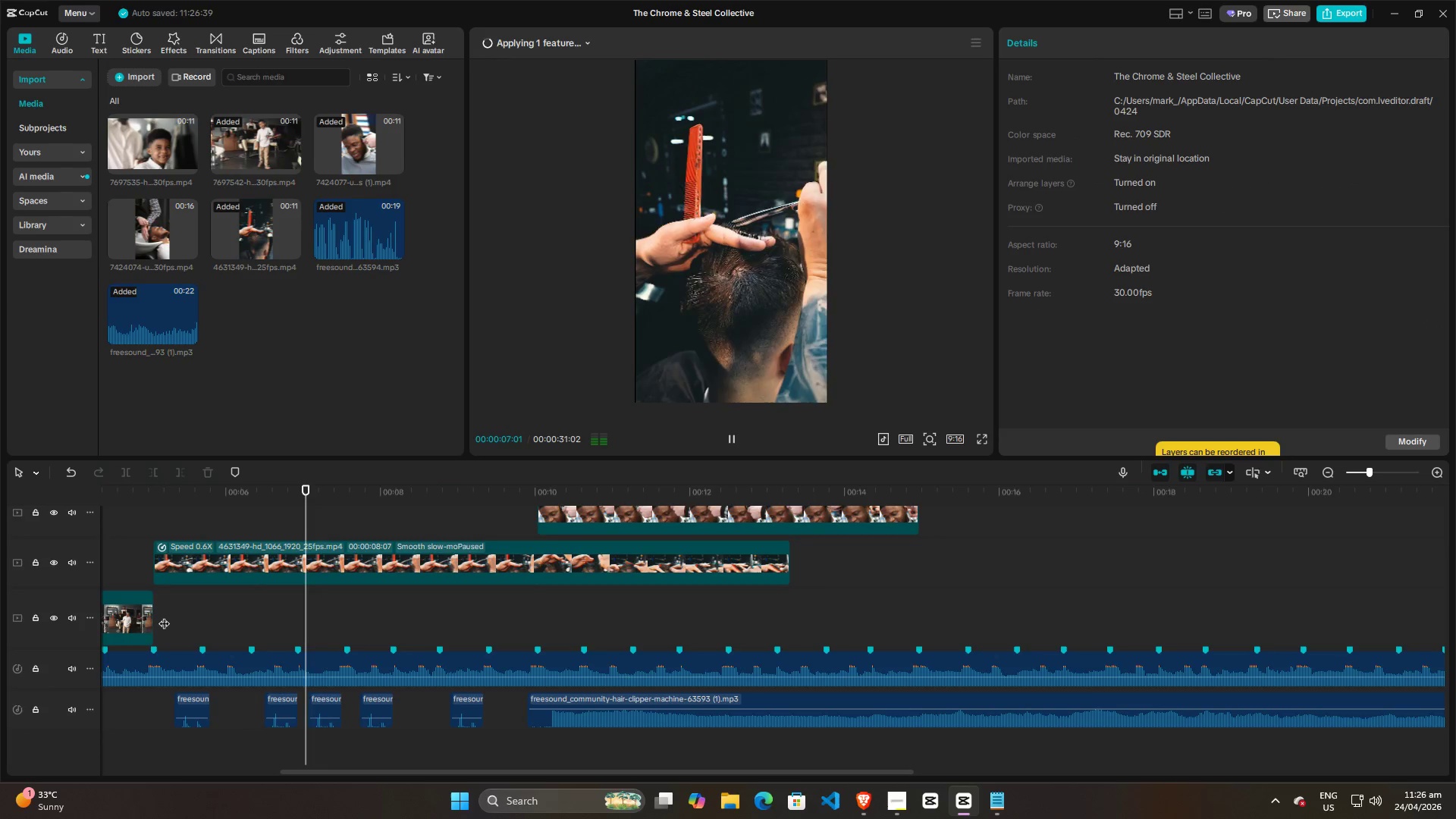 
key(Space)
 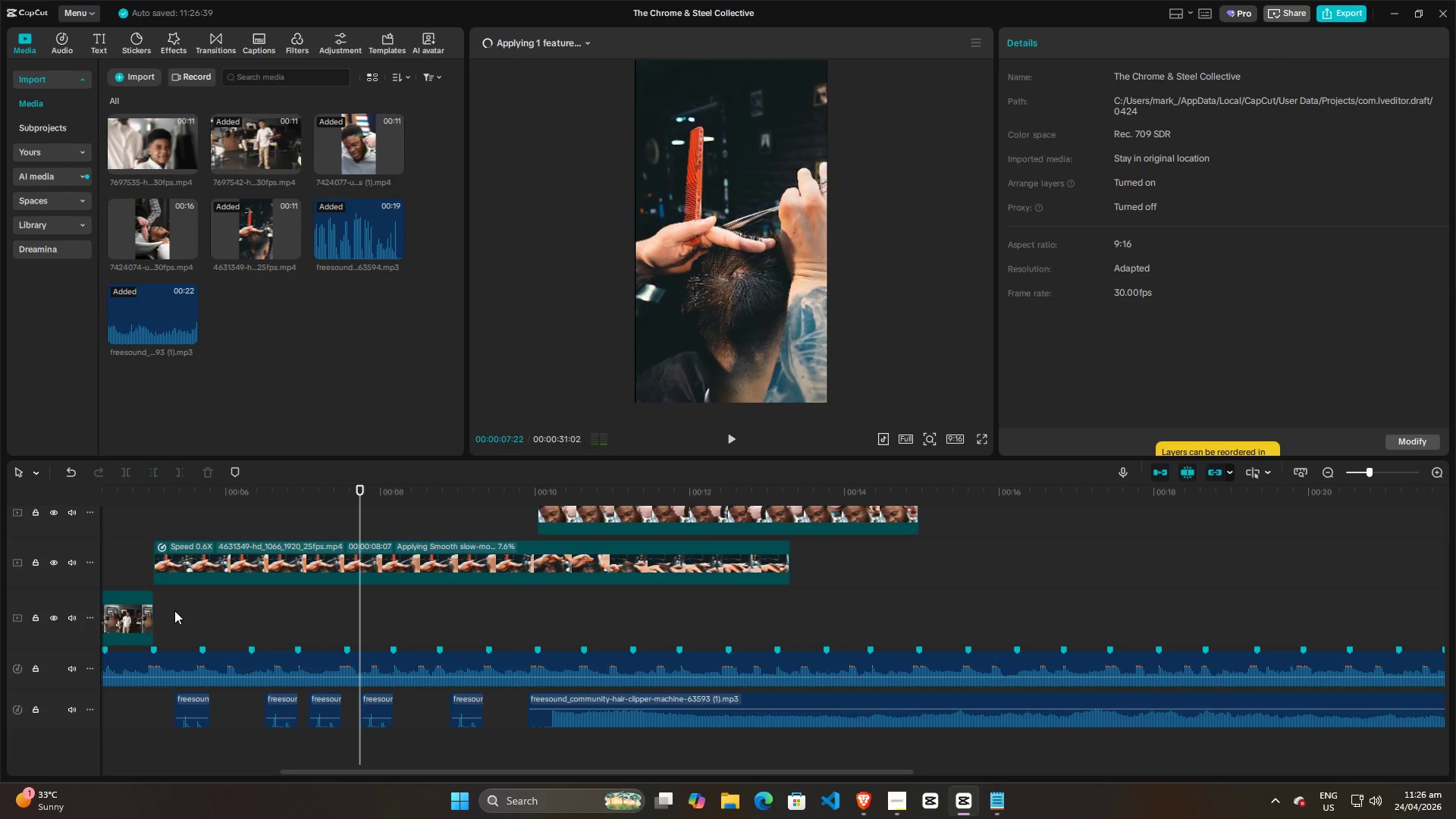 
left_click([190, 607])
 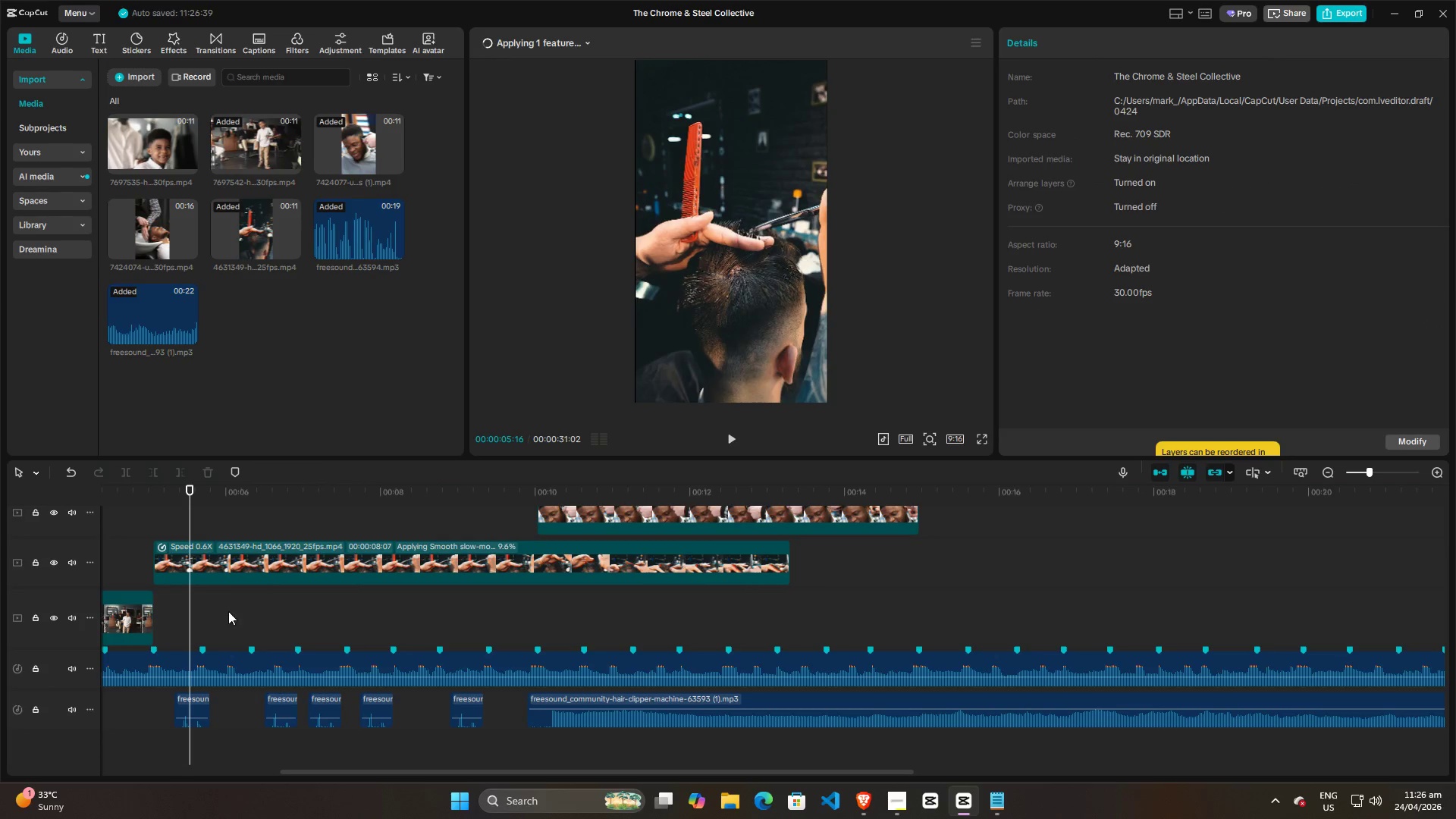 
key(Space)
 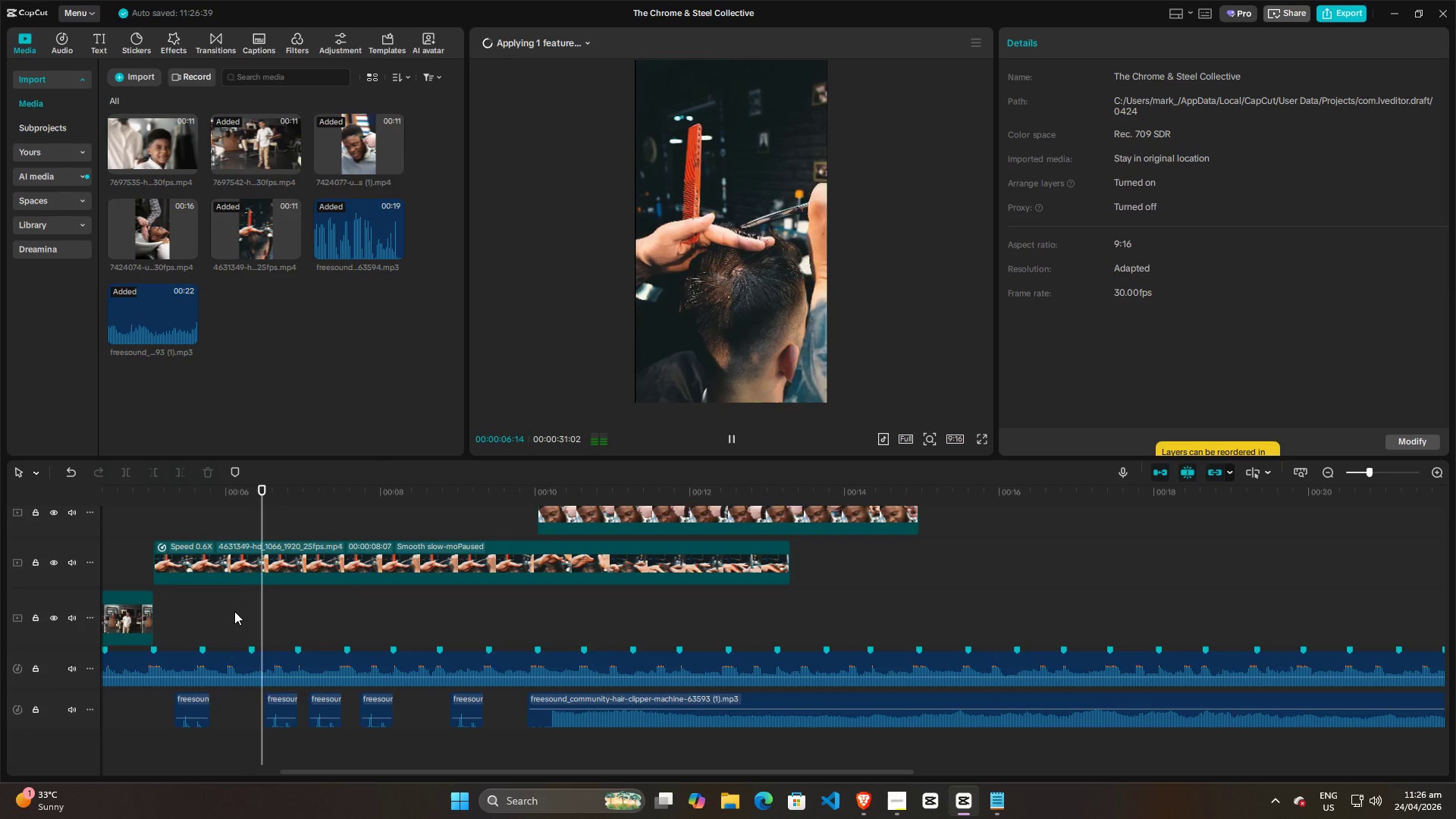 
key(Space)
 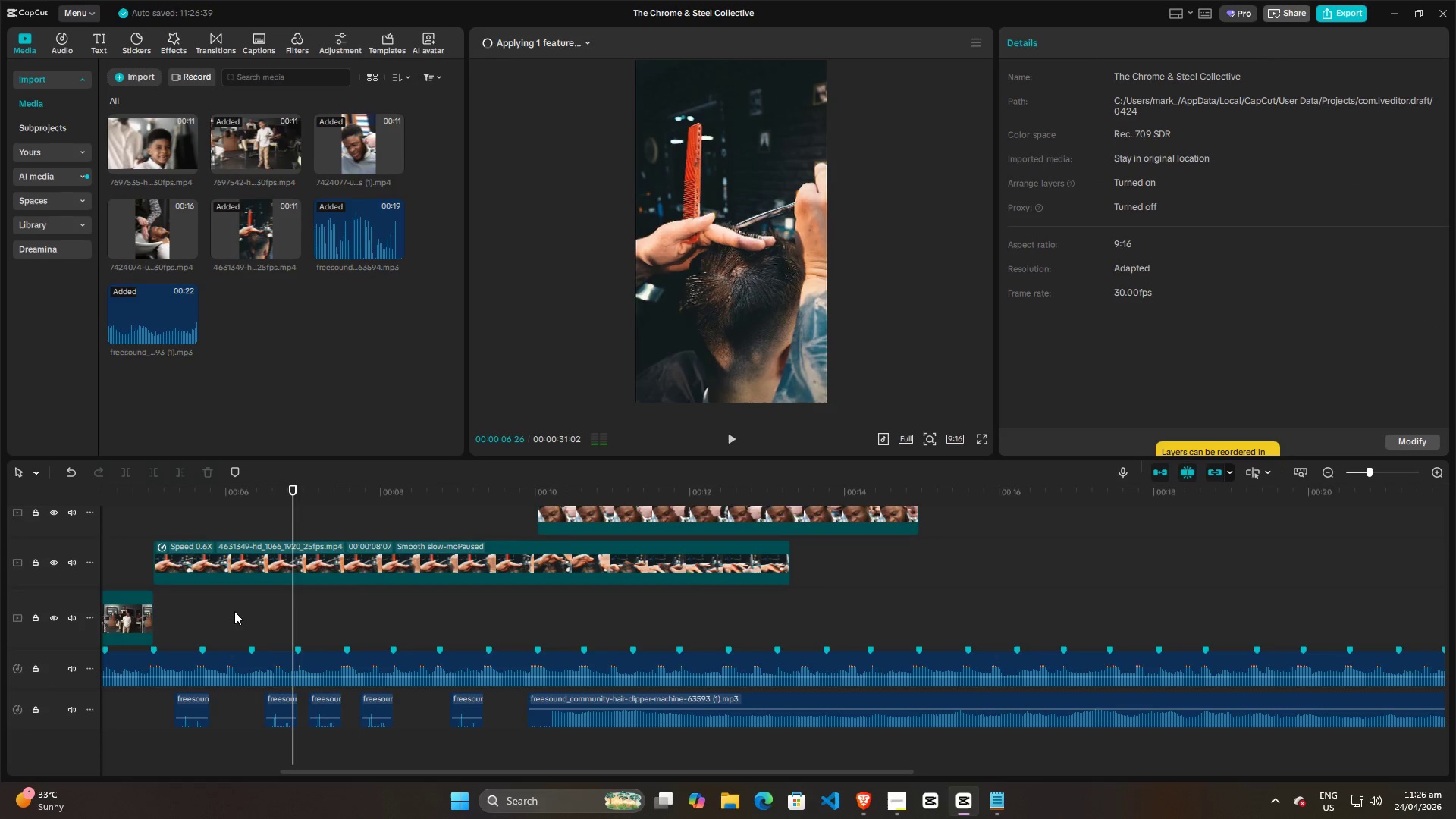 
key(Space)
 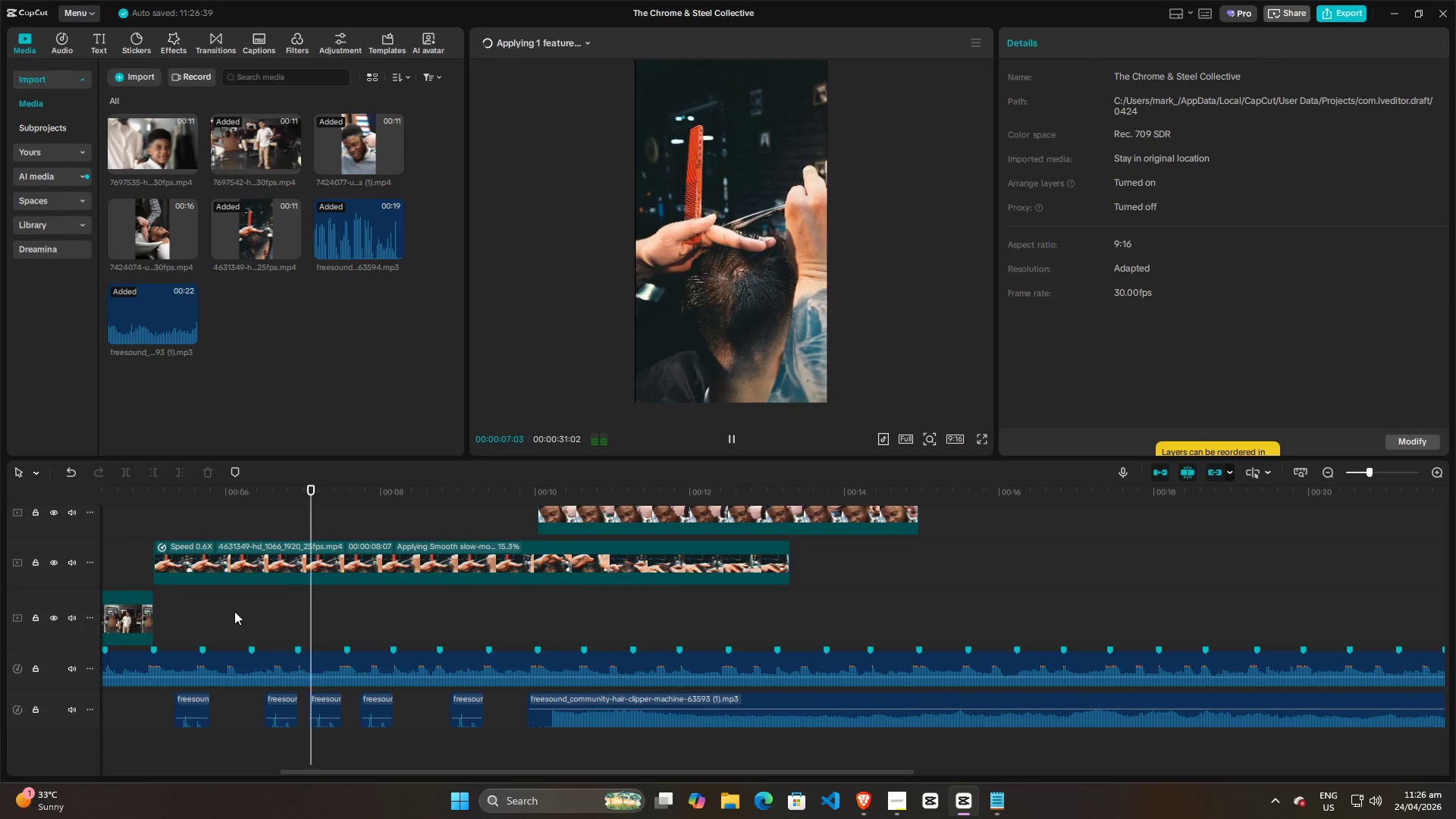 
key(Space)
 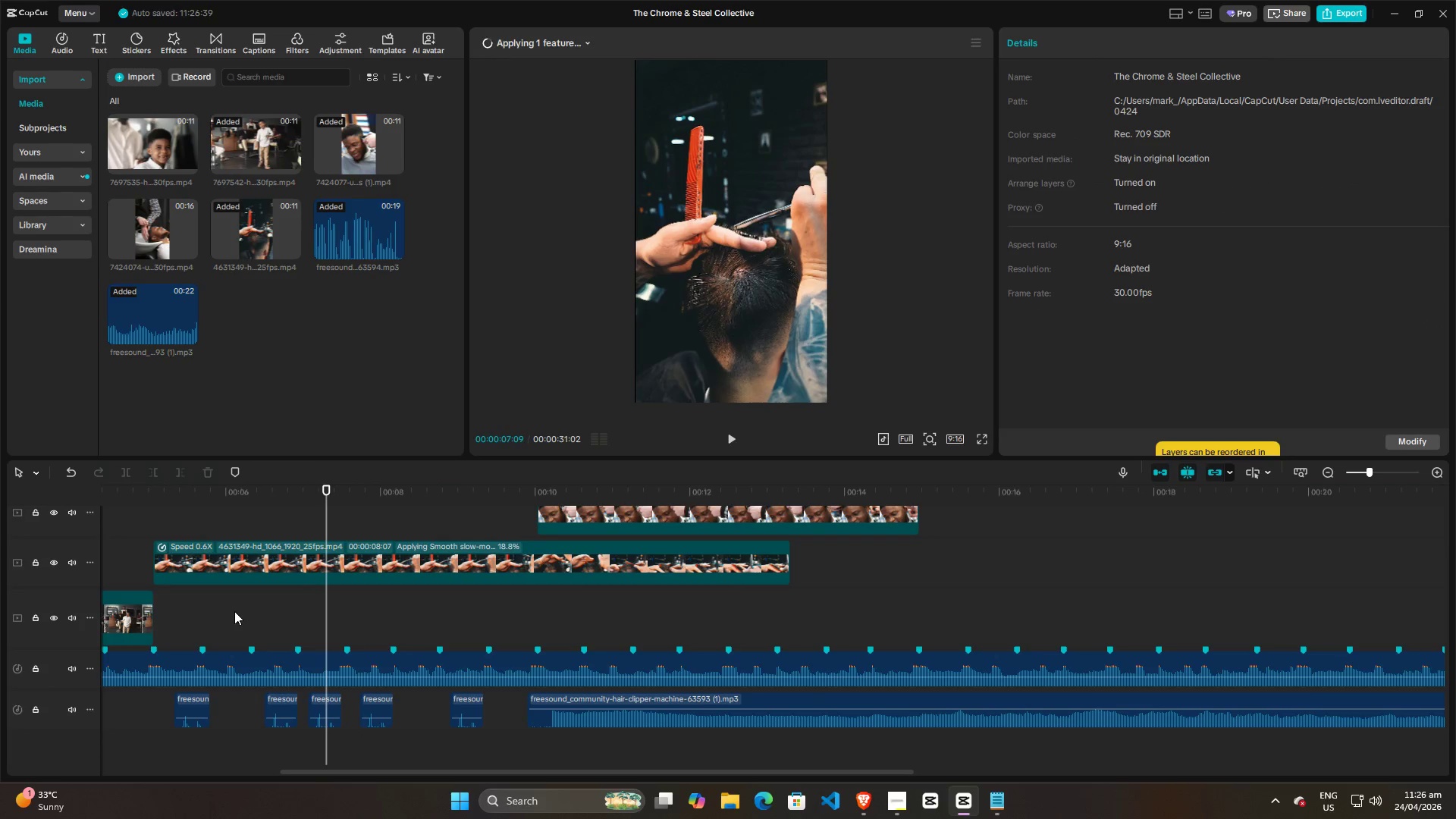 
left_click([227, 613])
 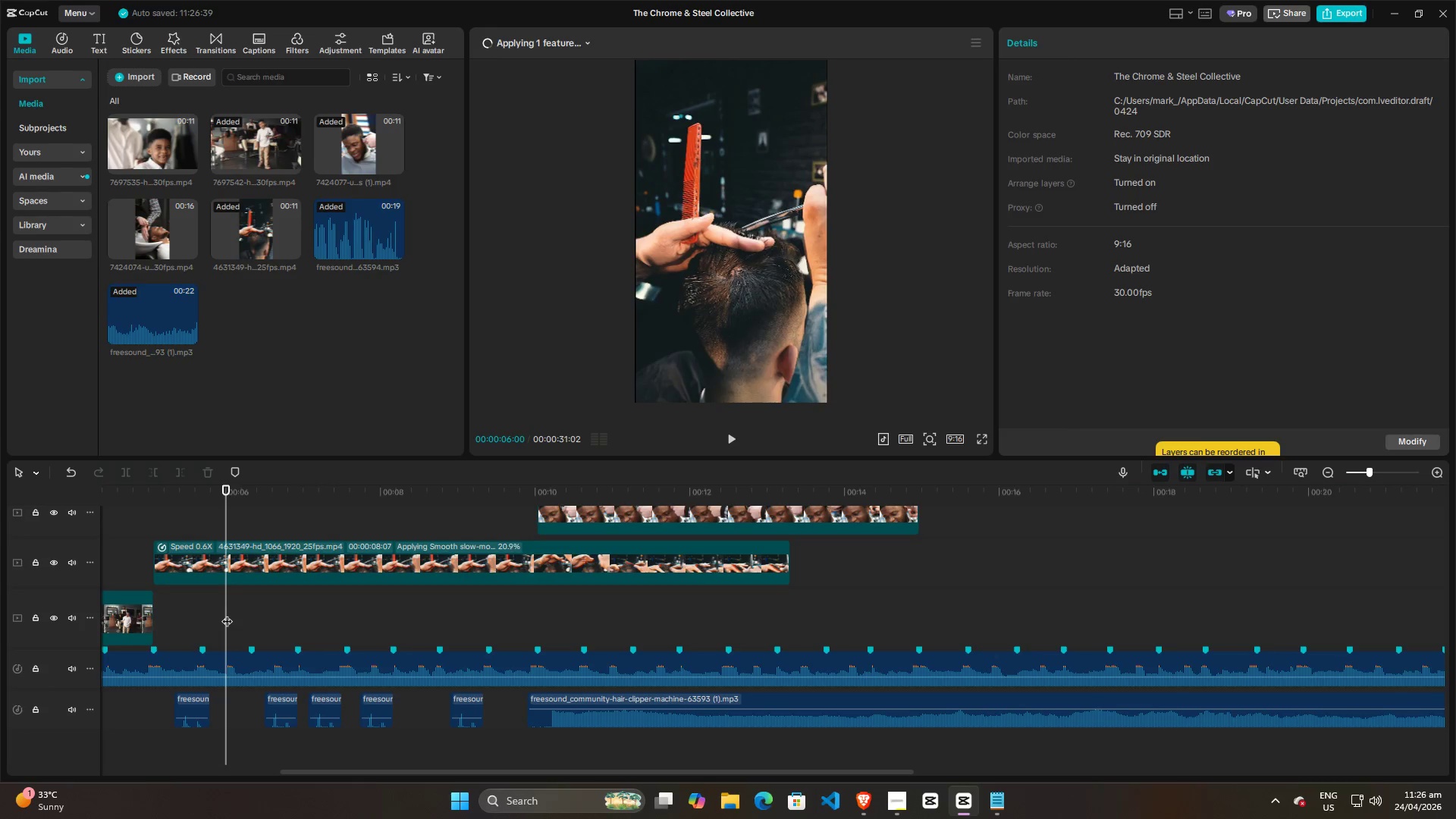 
key(Space)
 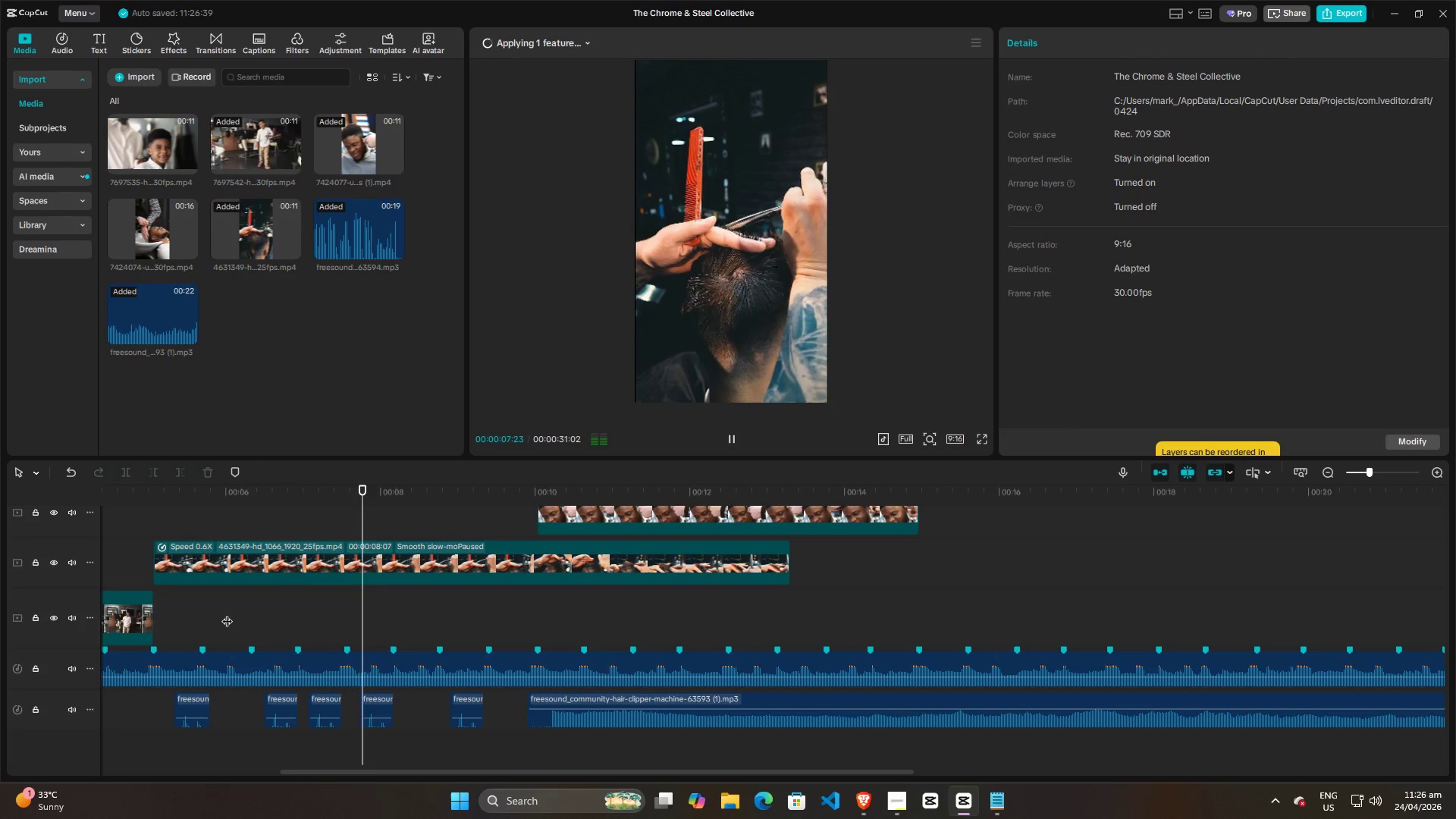 
key(Space)
 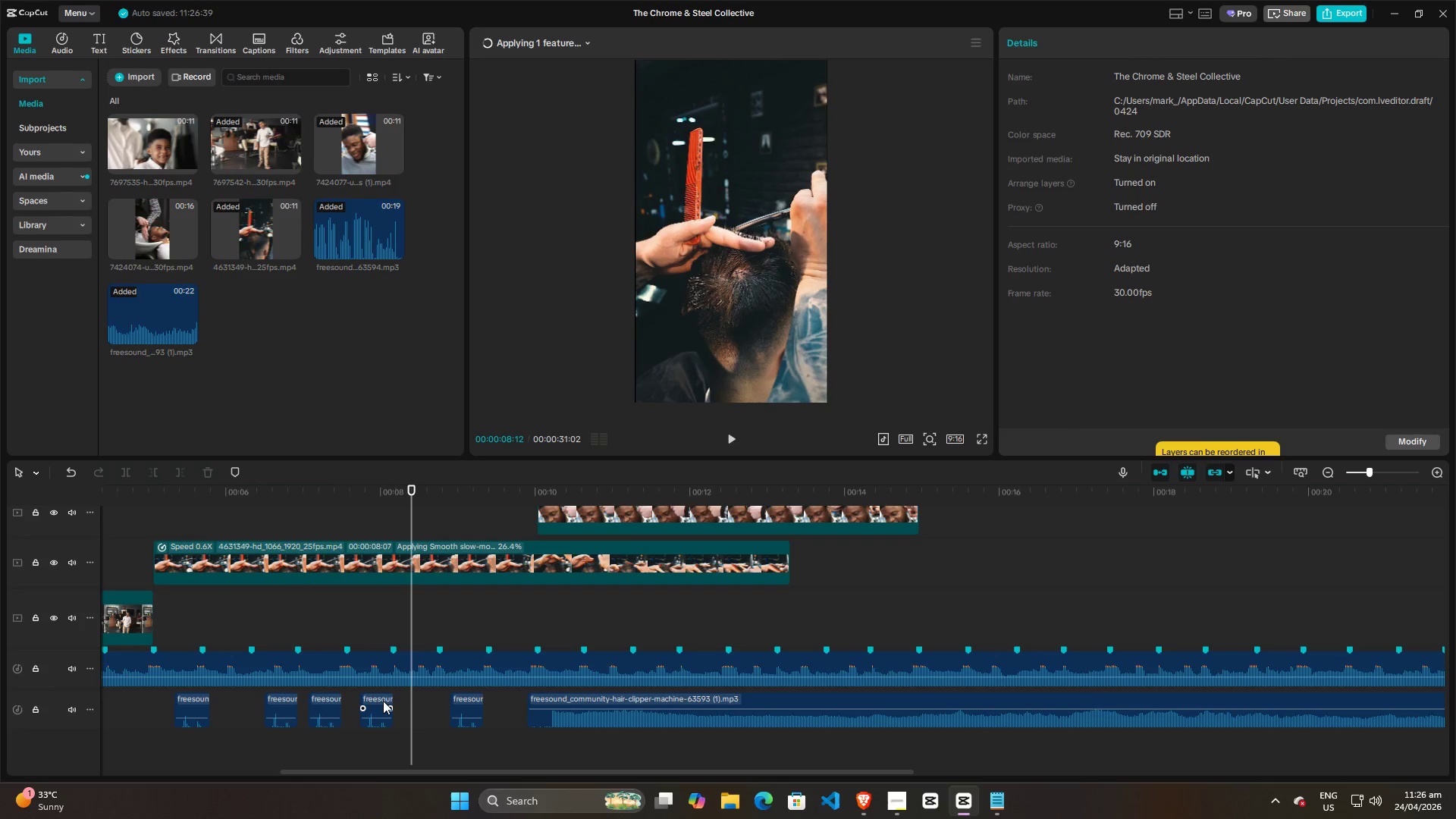 
left_click_drag(start_coordinate=[382, 701], to_coordinate=[432, 697])
 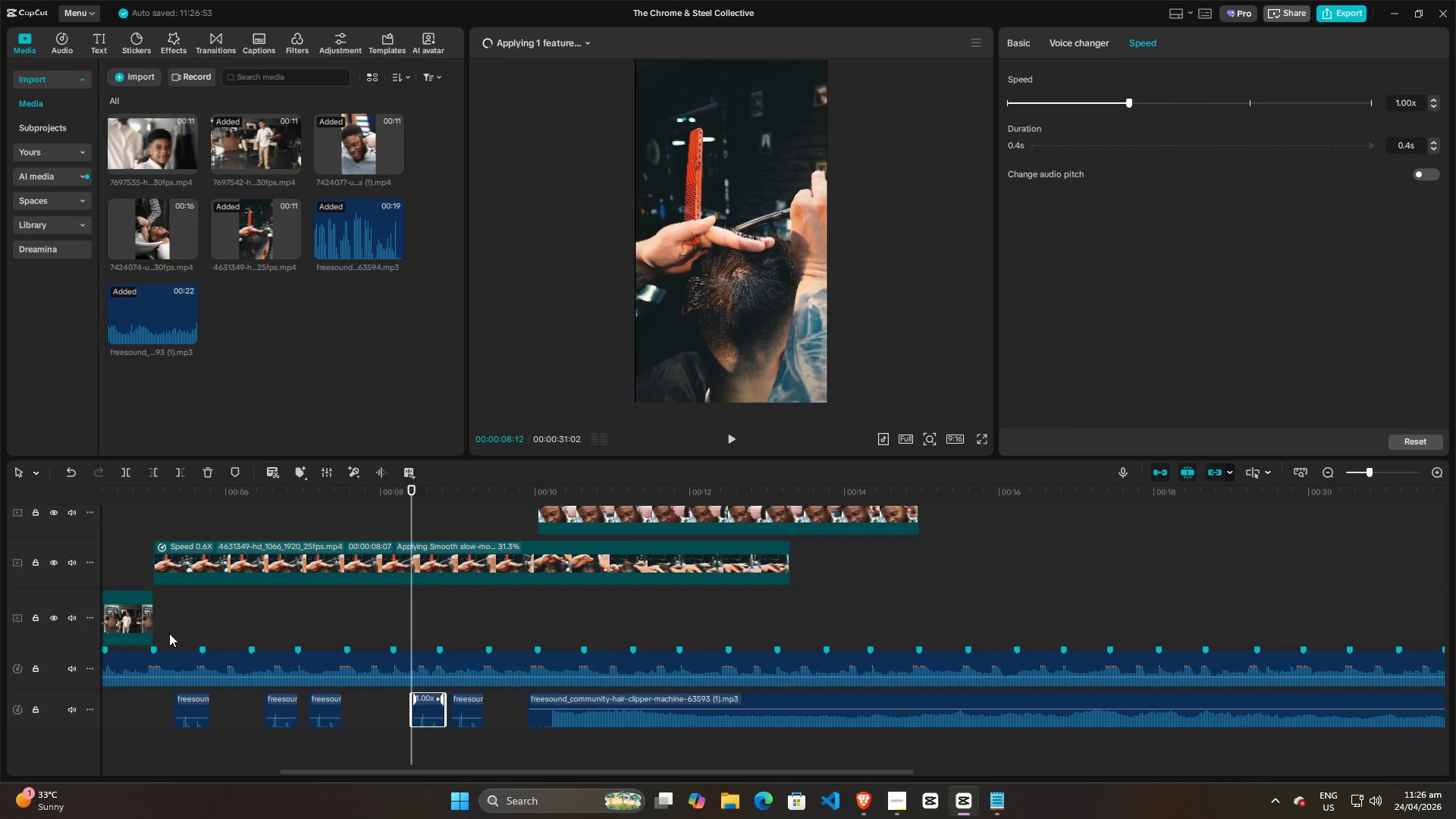 
left_click([169, 633])
 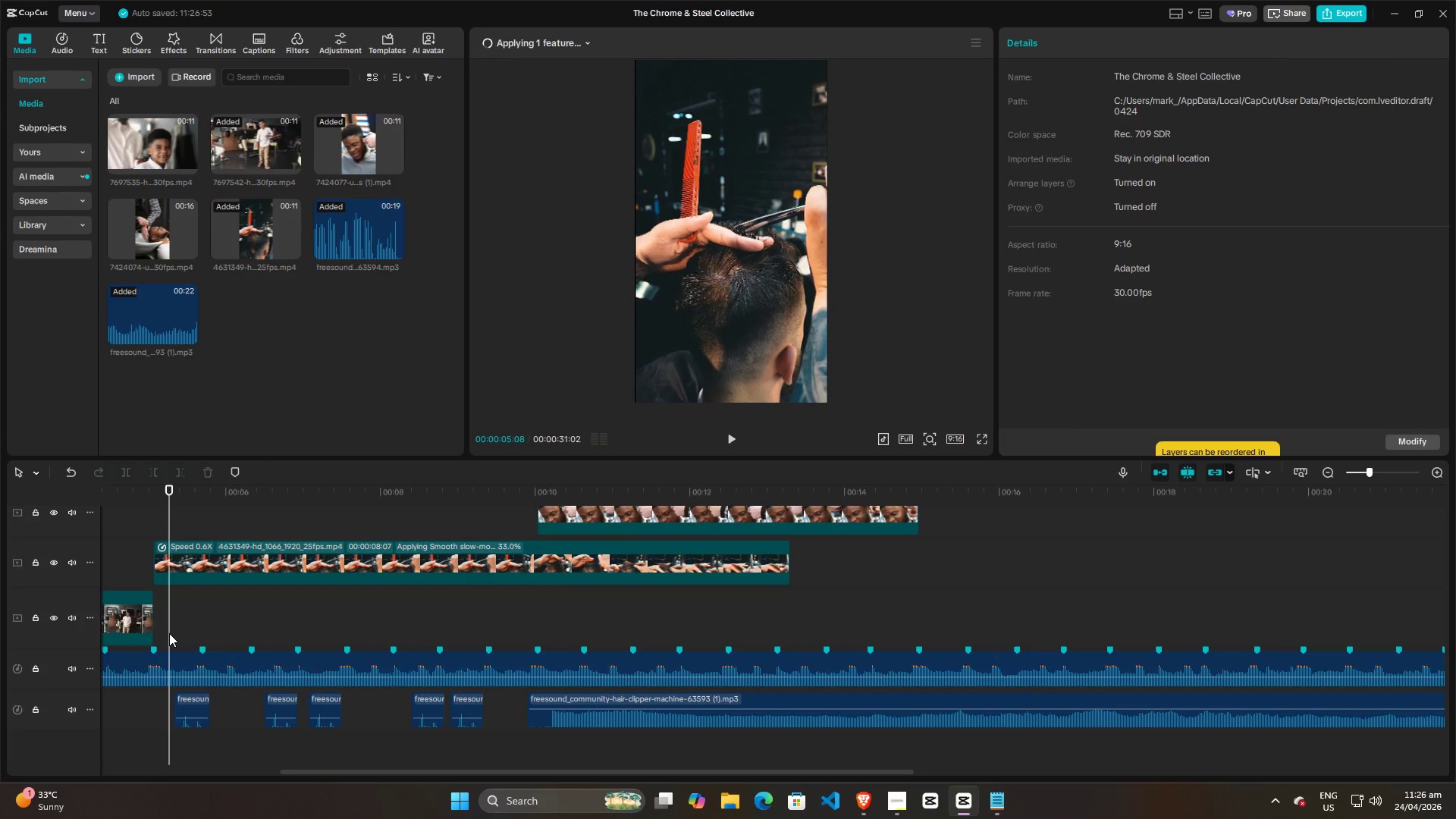 
left_click_drag(start_coordinate=[168, 633], to_coordinate=[153, 636])
 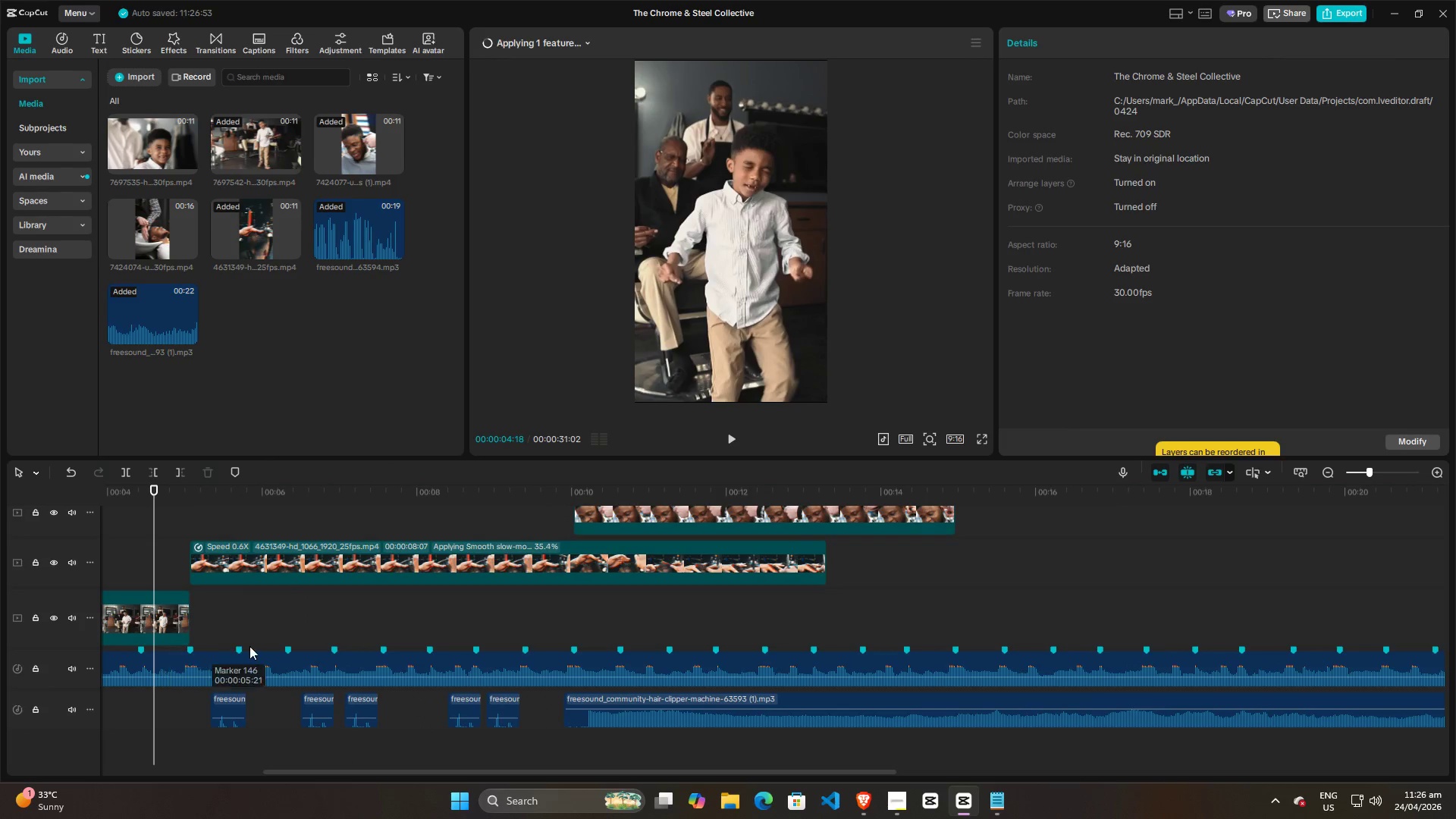 
key(Space)
 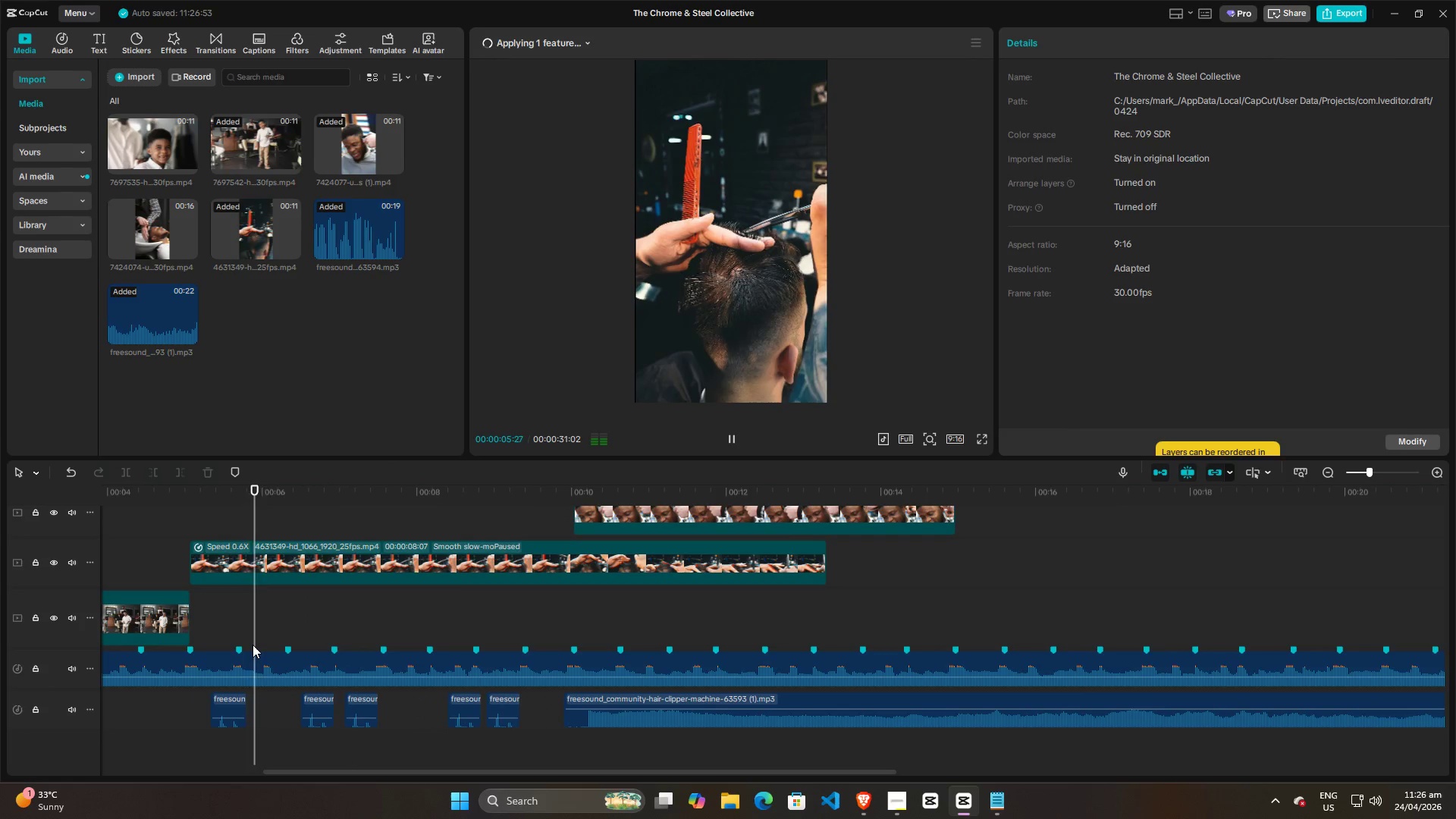 
key(Space)
 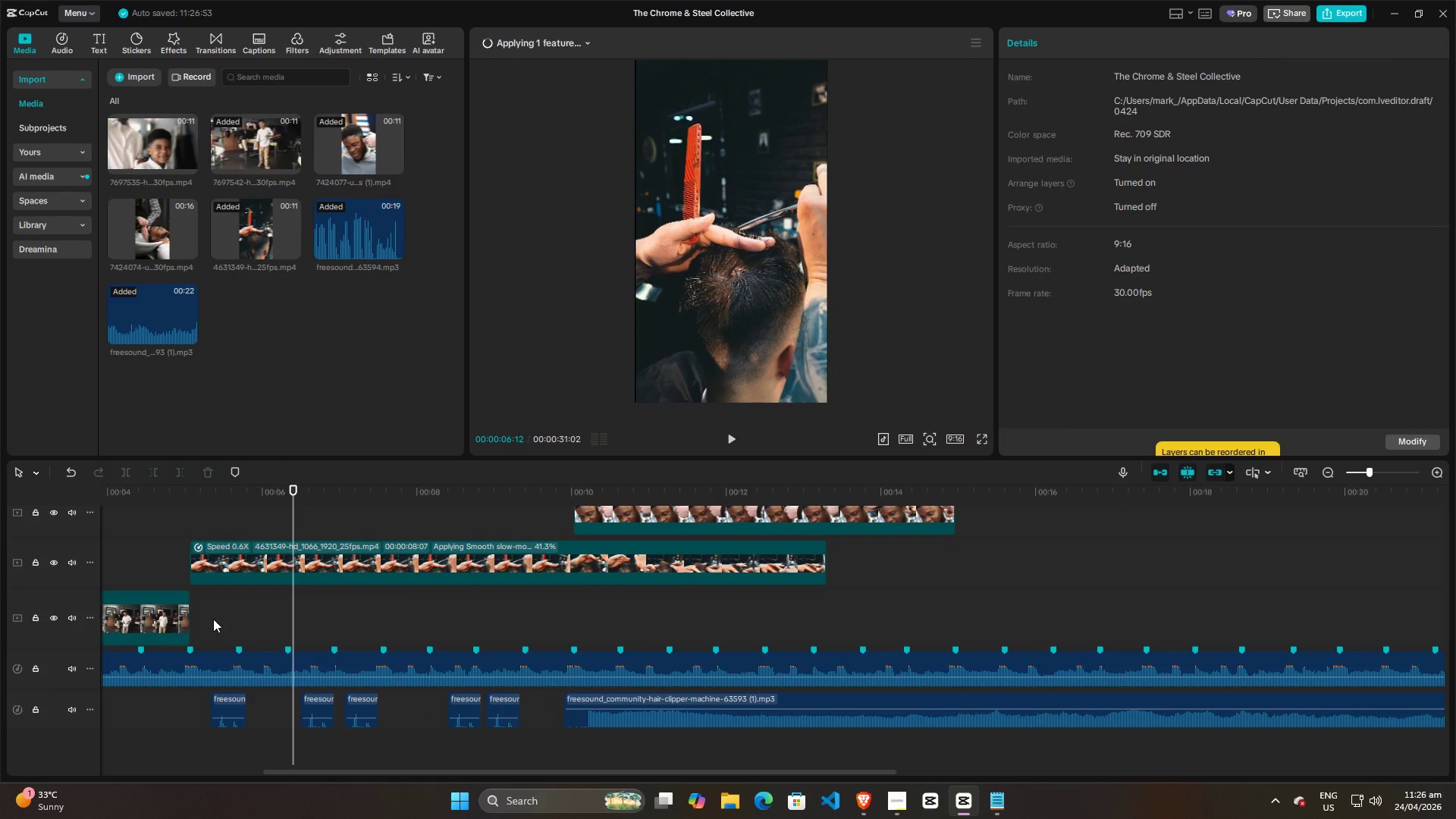 
left_click([195, 611])
 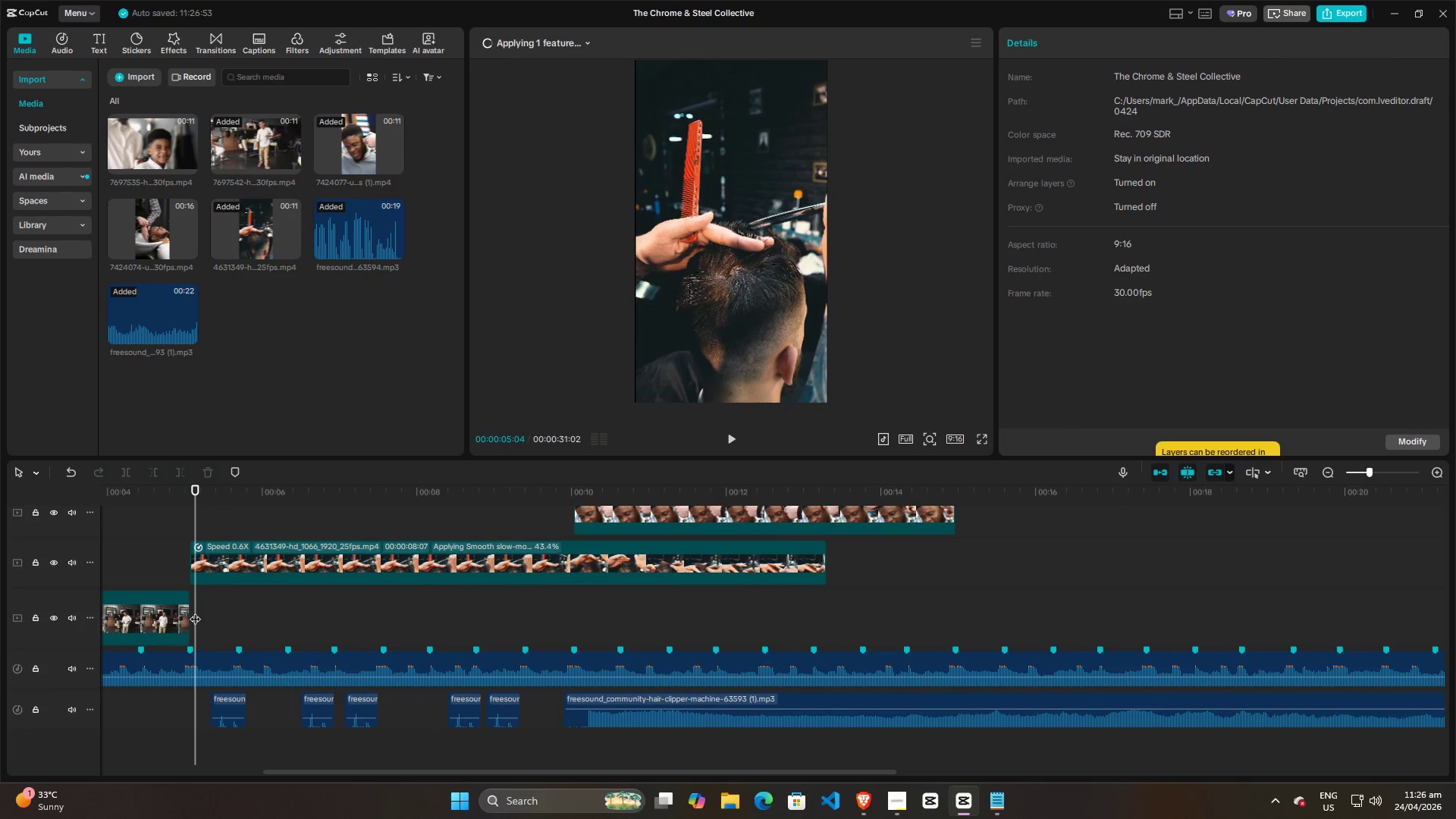 
key(Space)
 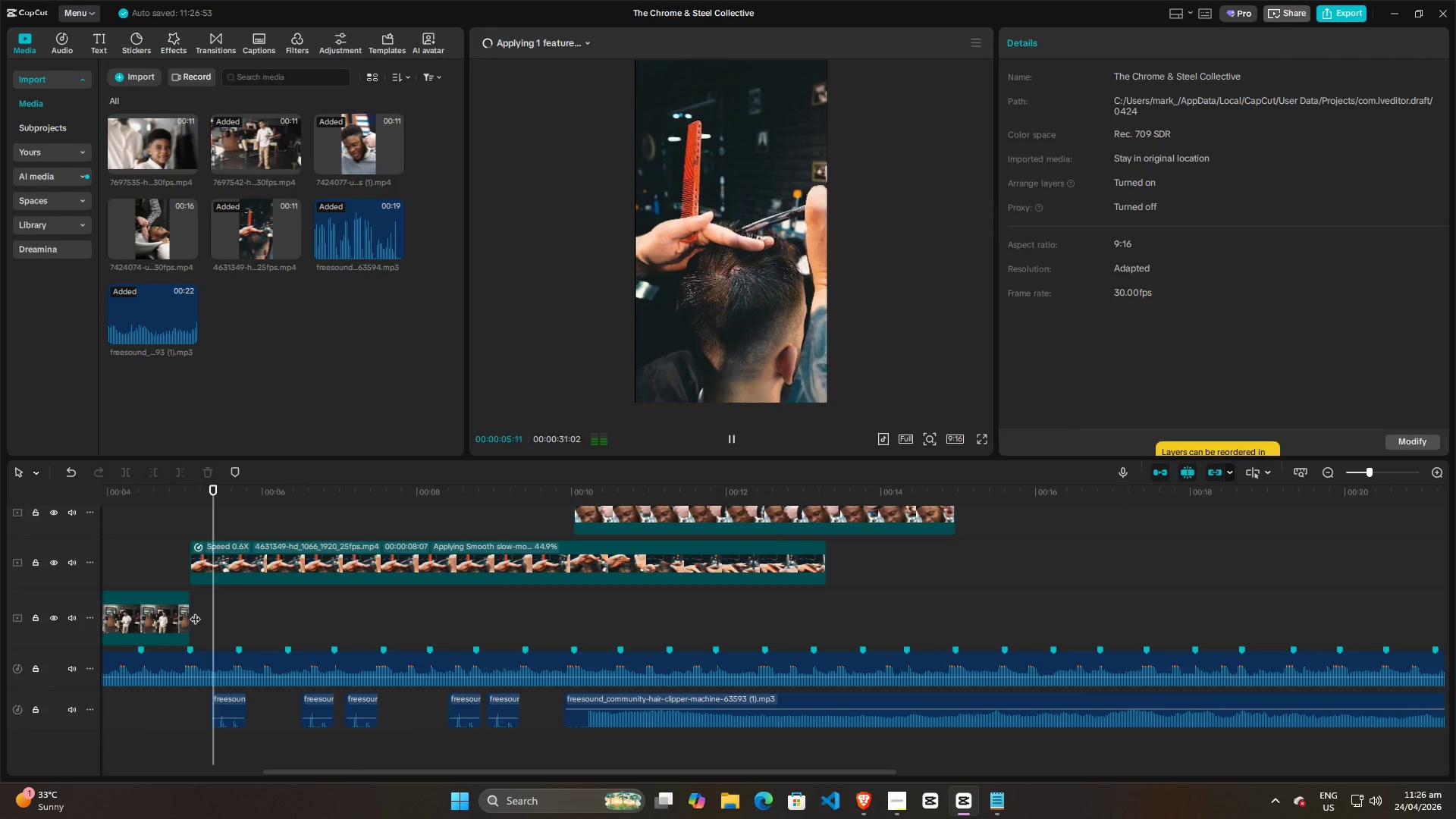 
key(Space)
 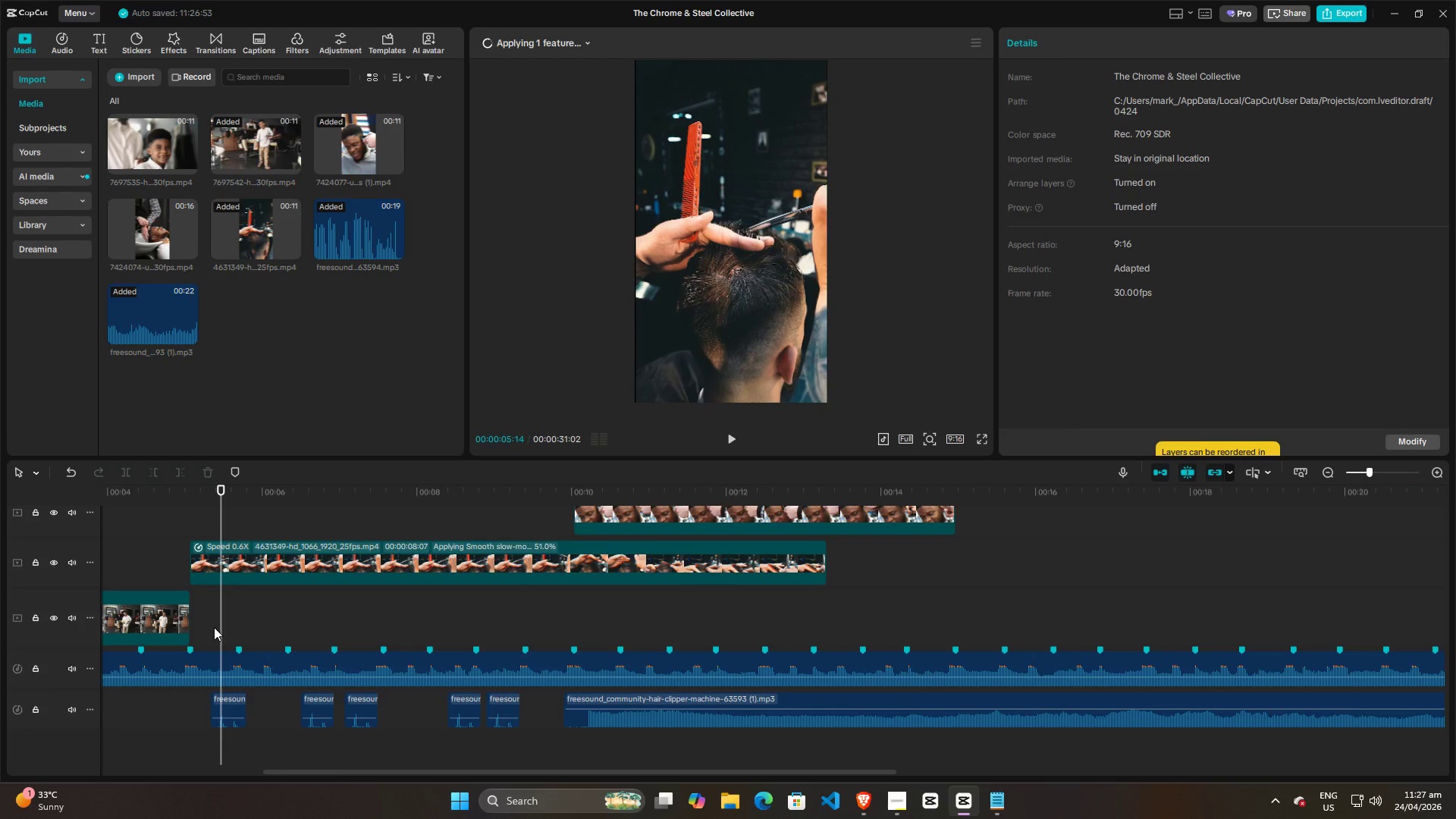 
key(Space)
 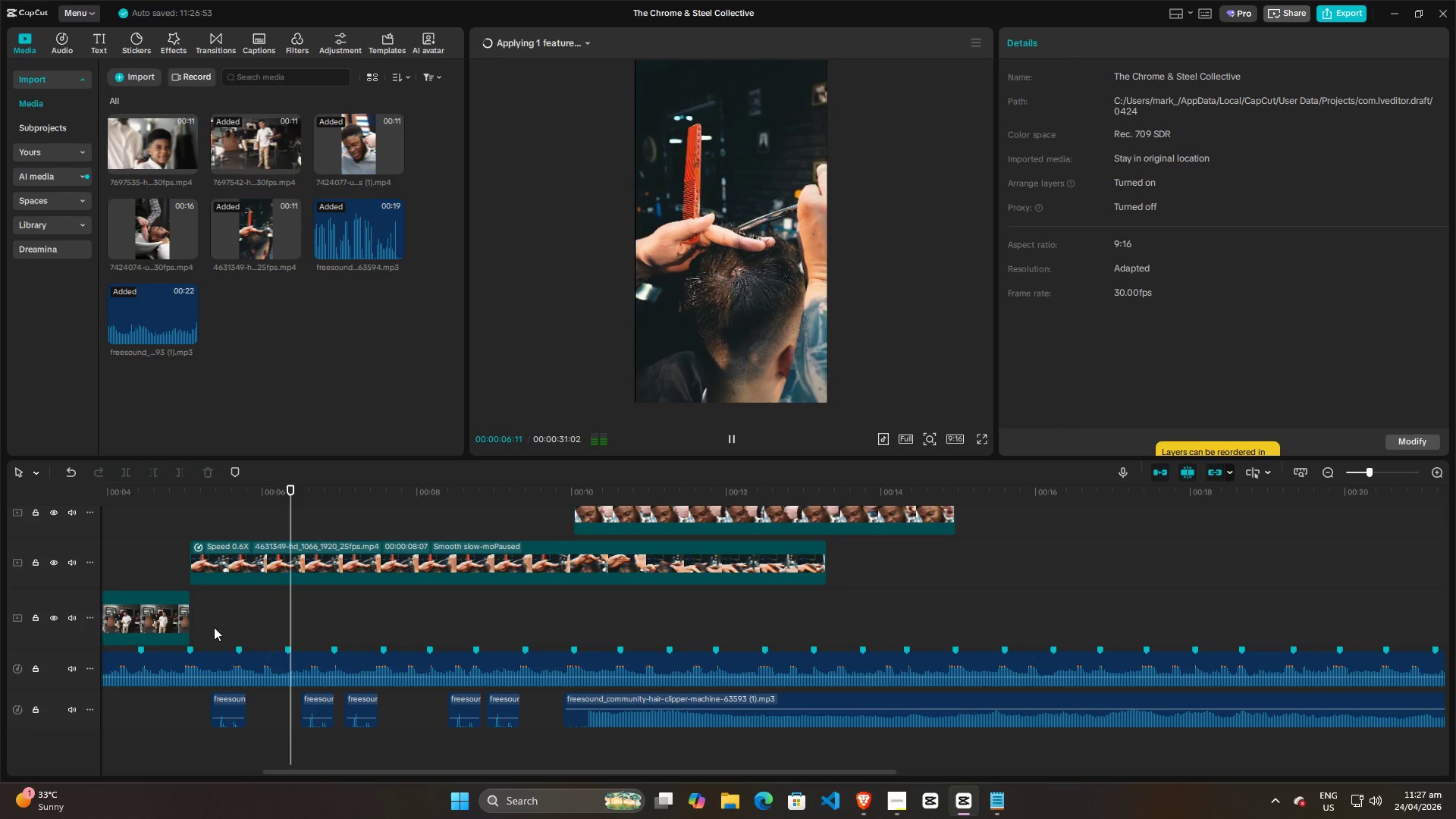 
key(Space)
 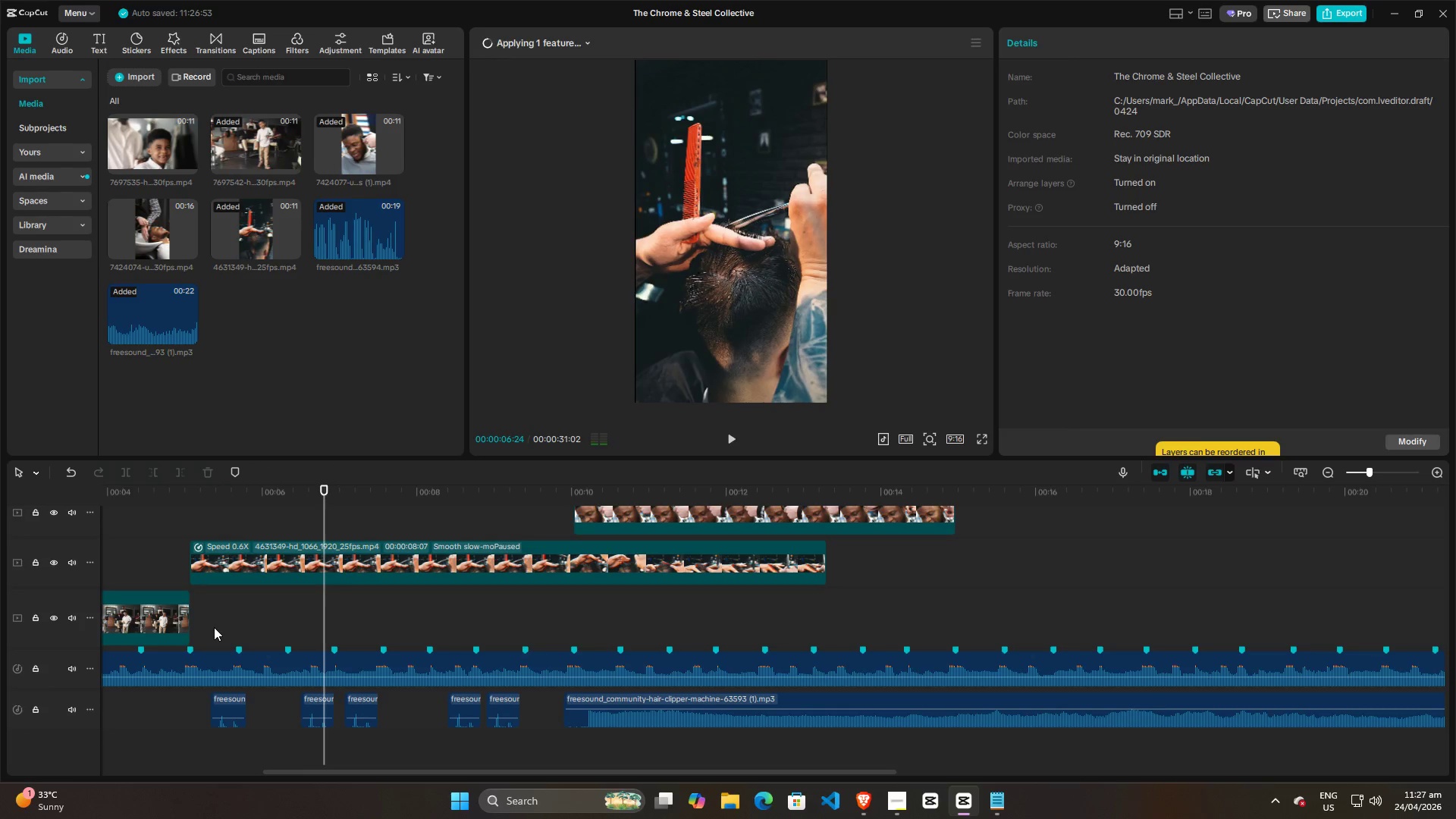 
key(Space)
 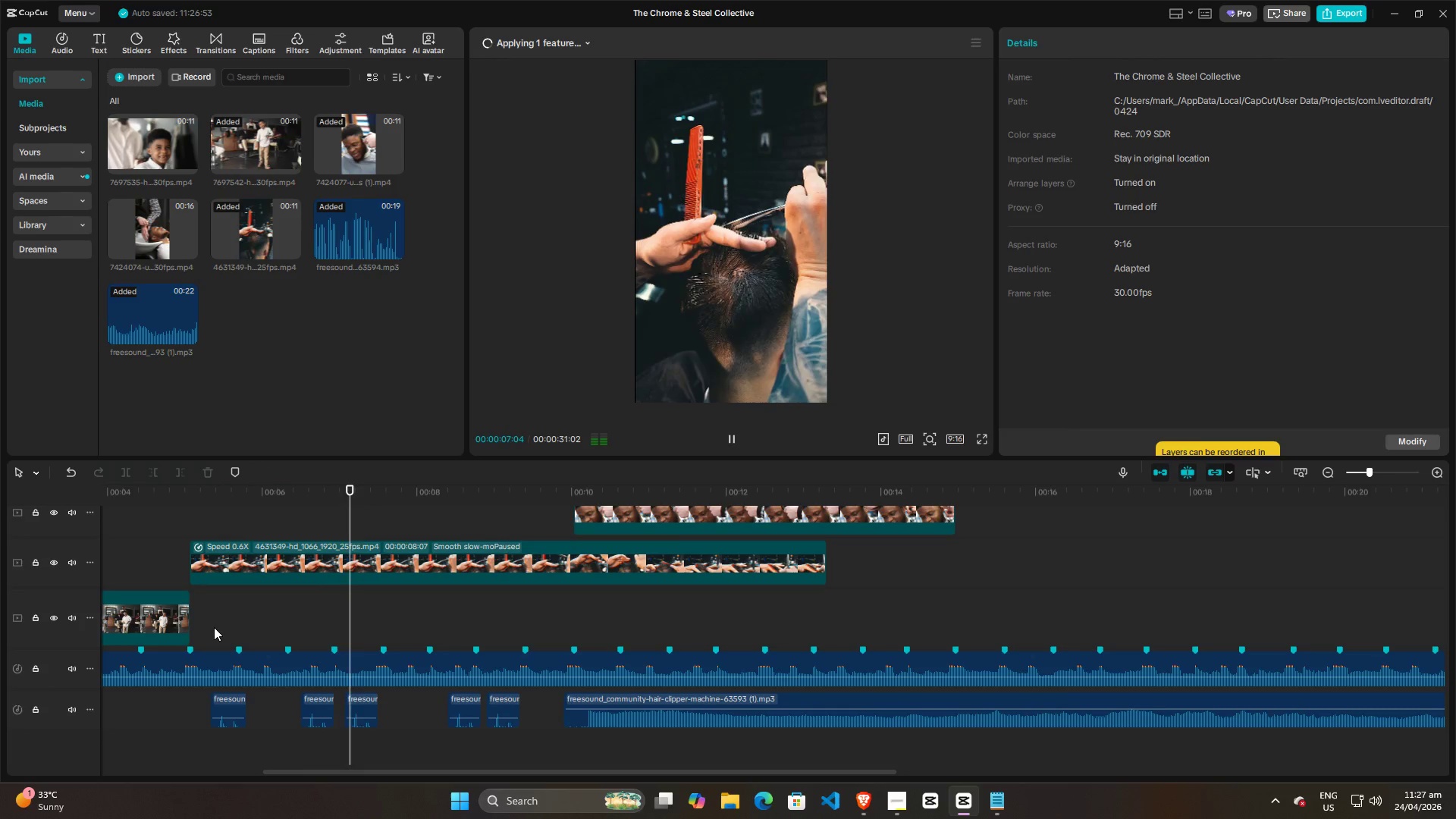 
key(Space)
 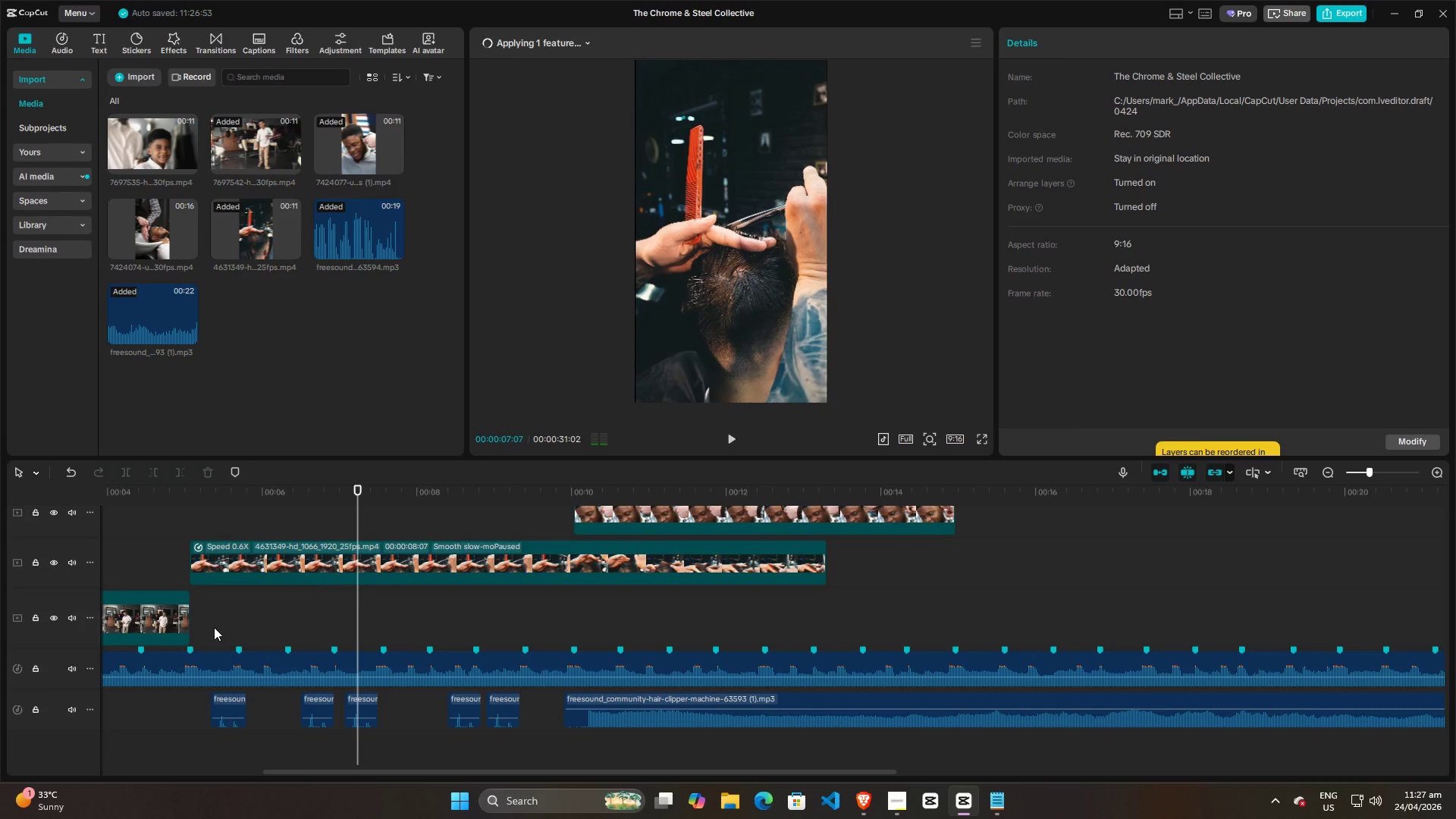 
key(Space)
 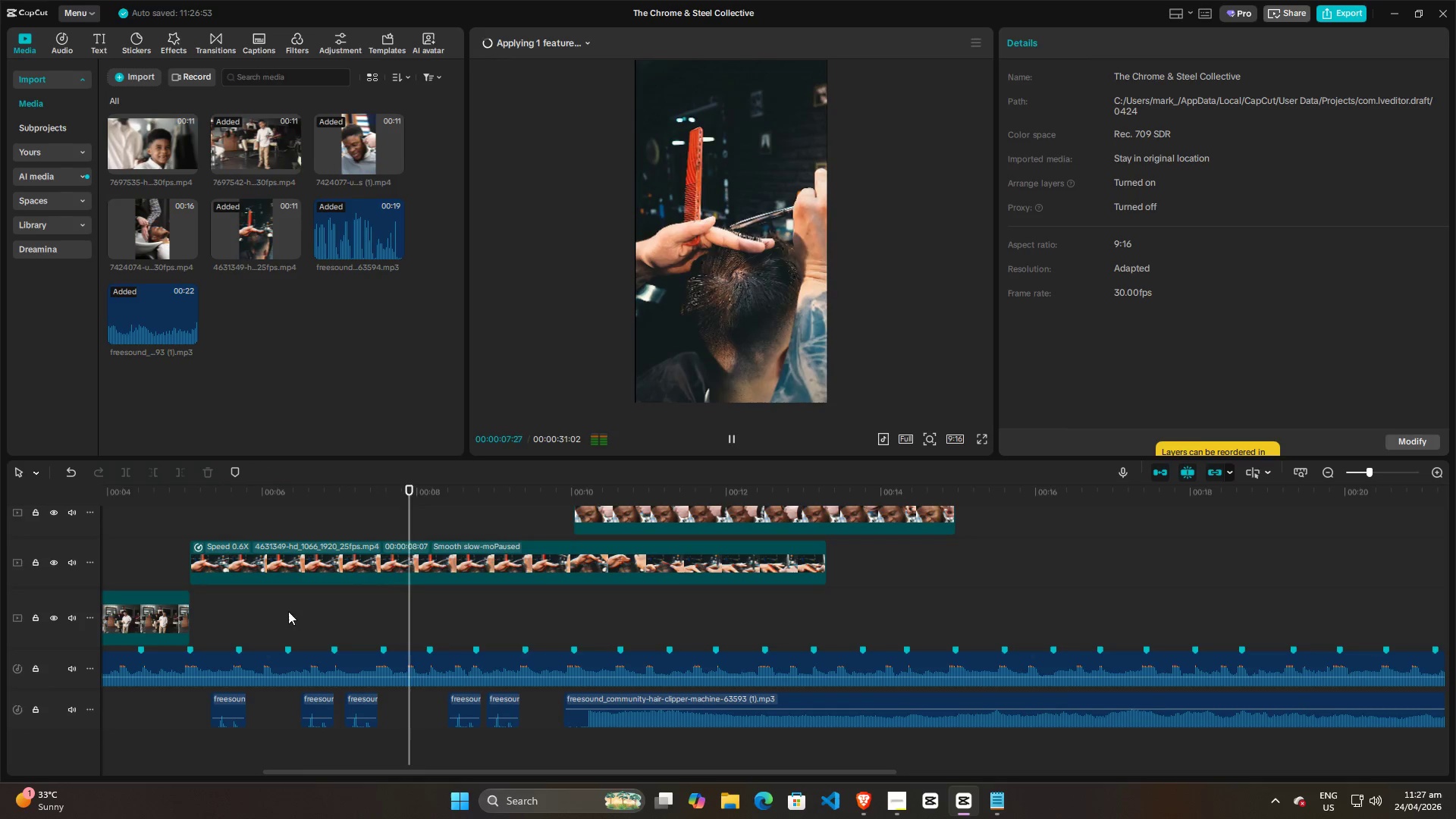 
key(Space)
 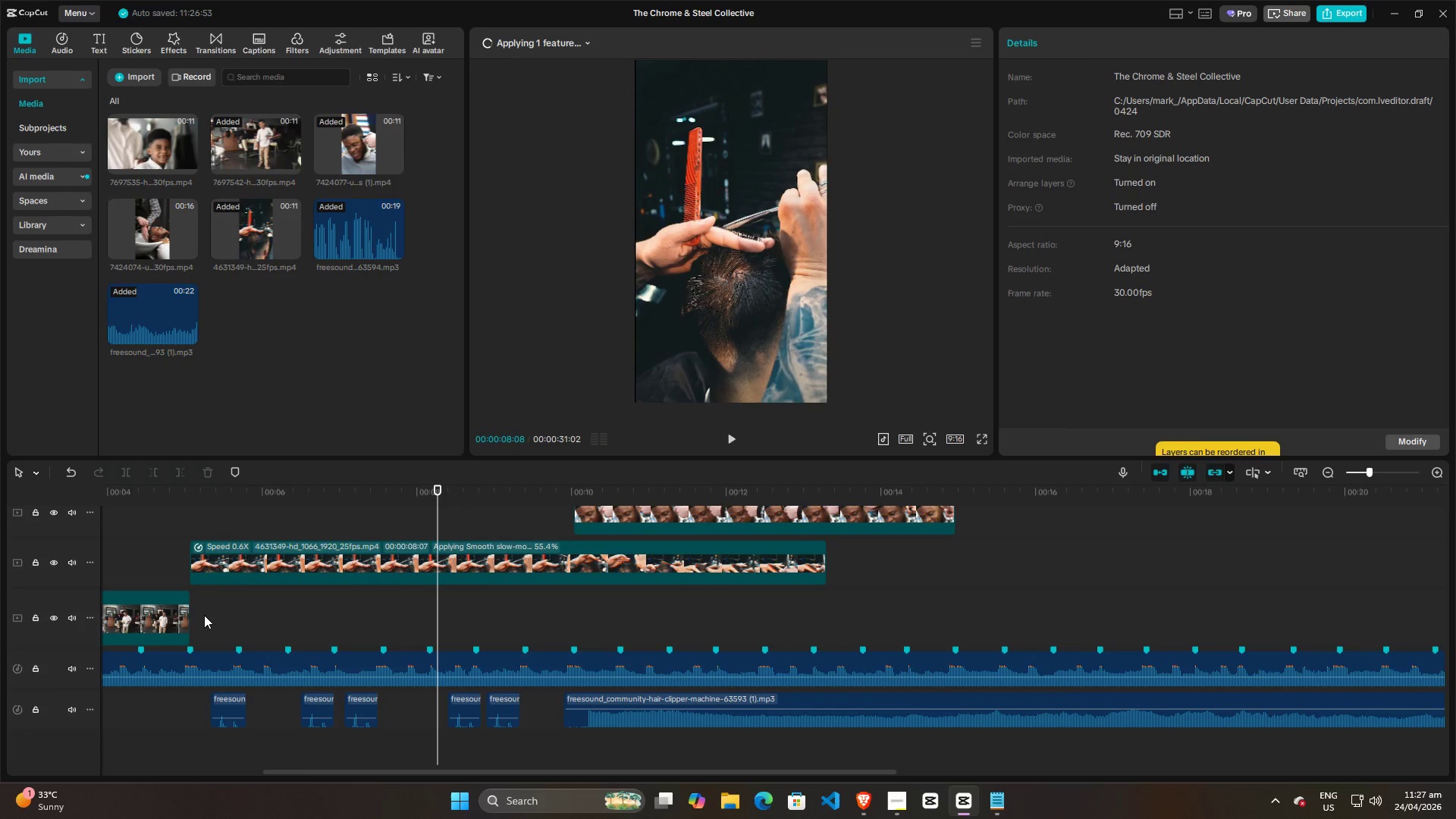 
left_click([202, 615])
 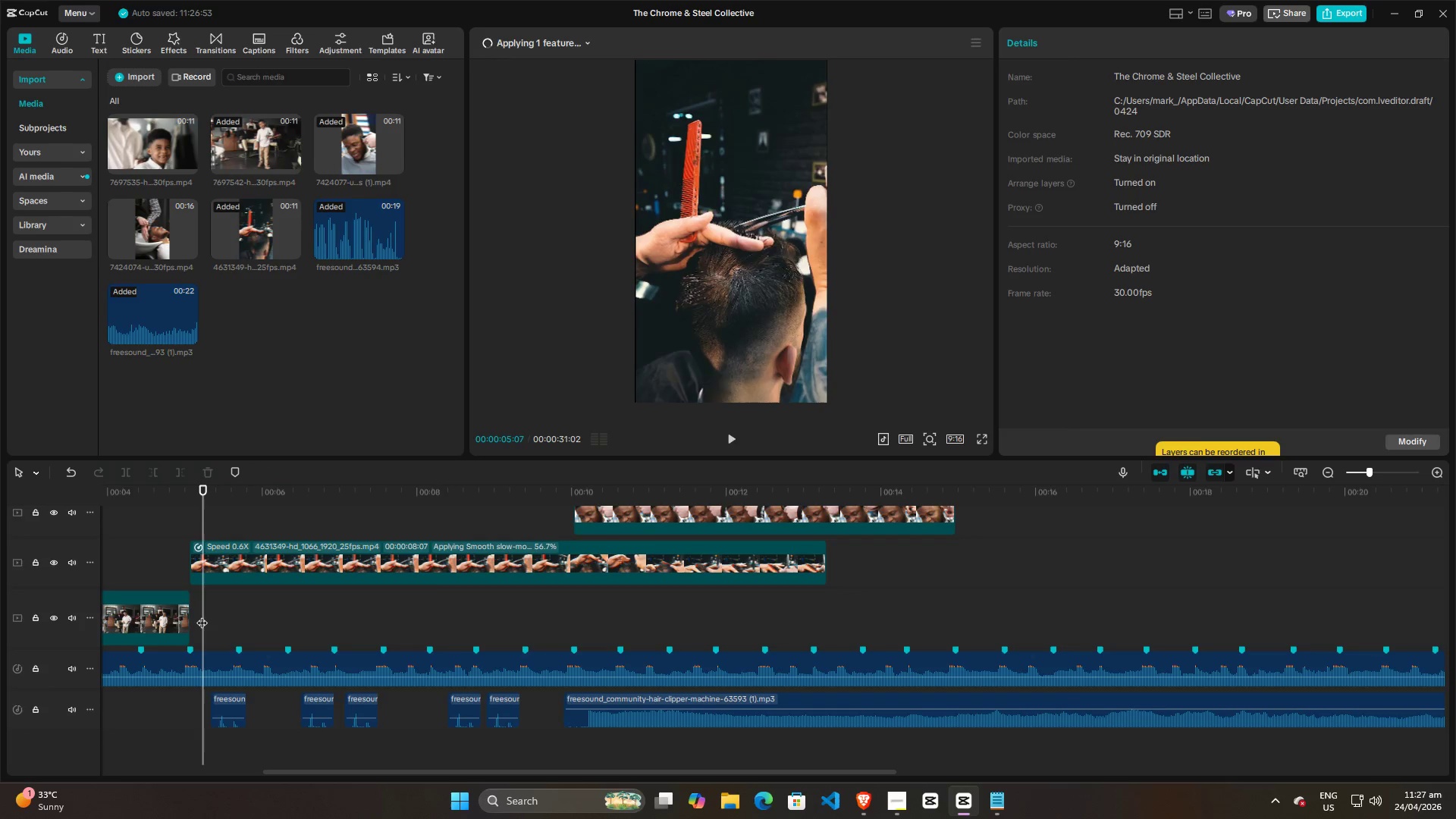 
key(Space)
 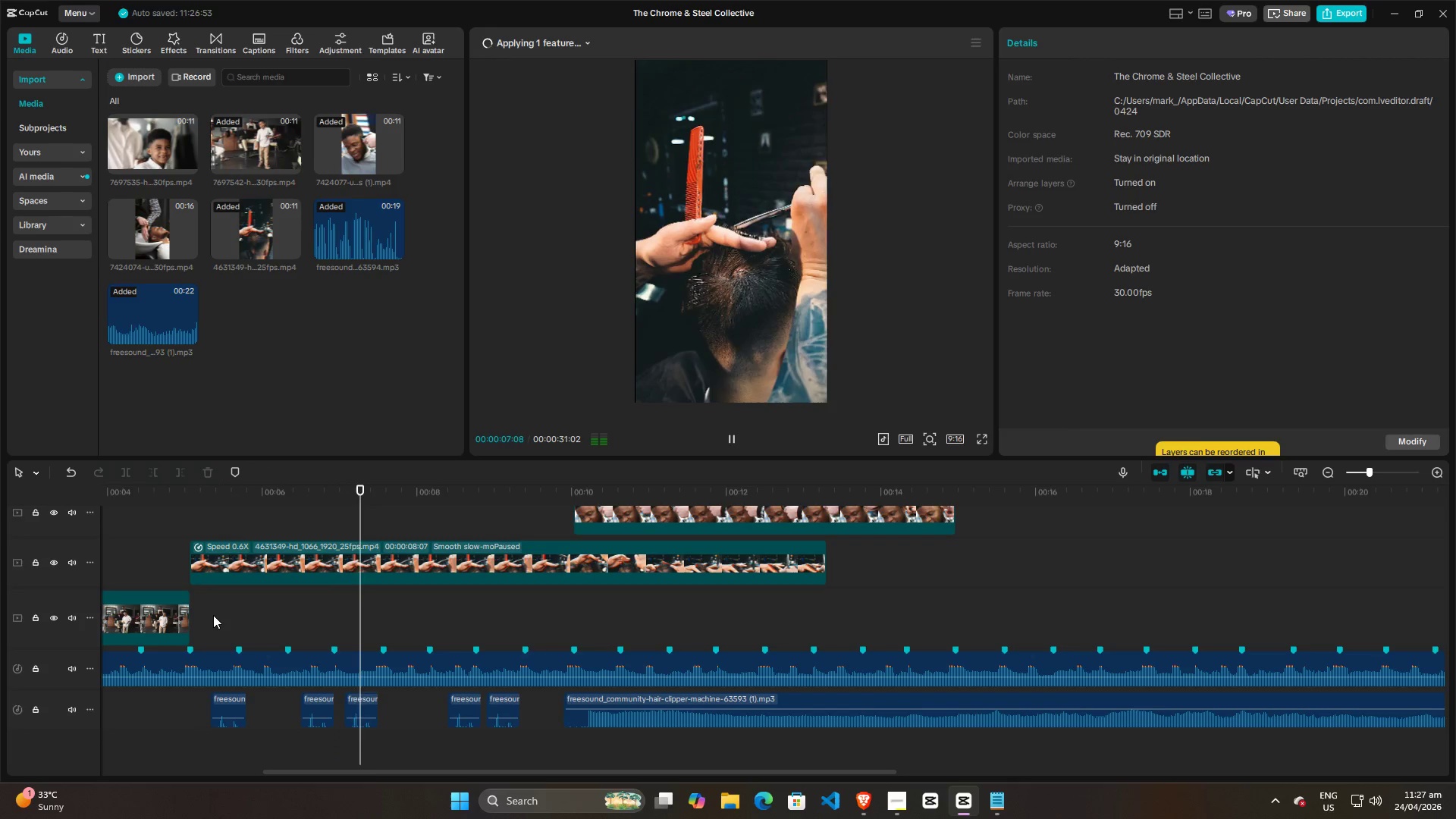 
key(Space)
 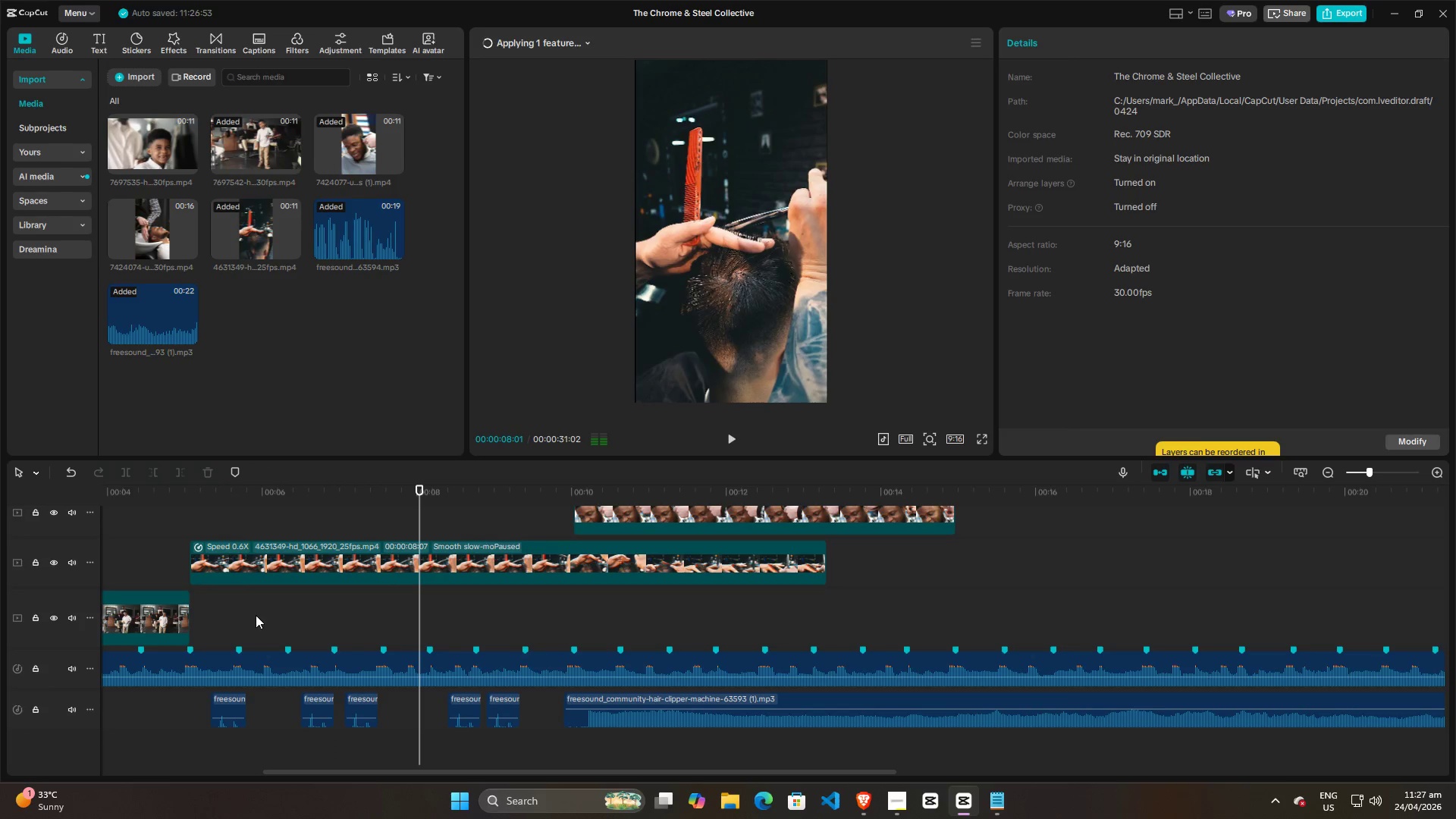 
left_click([256, 615])
 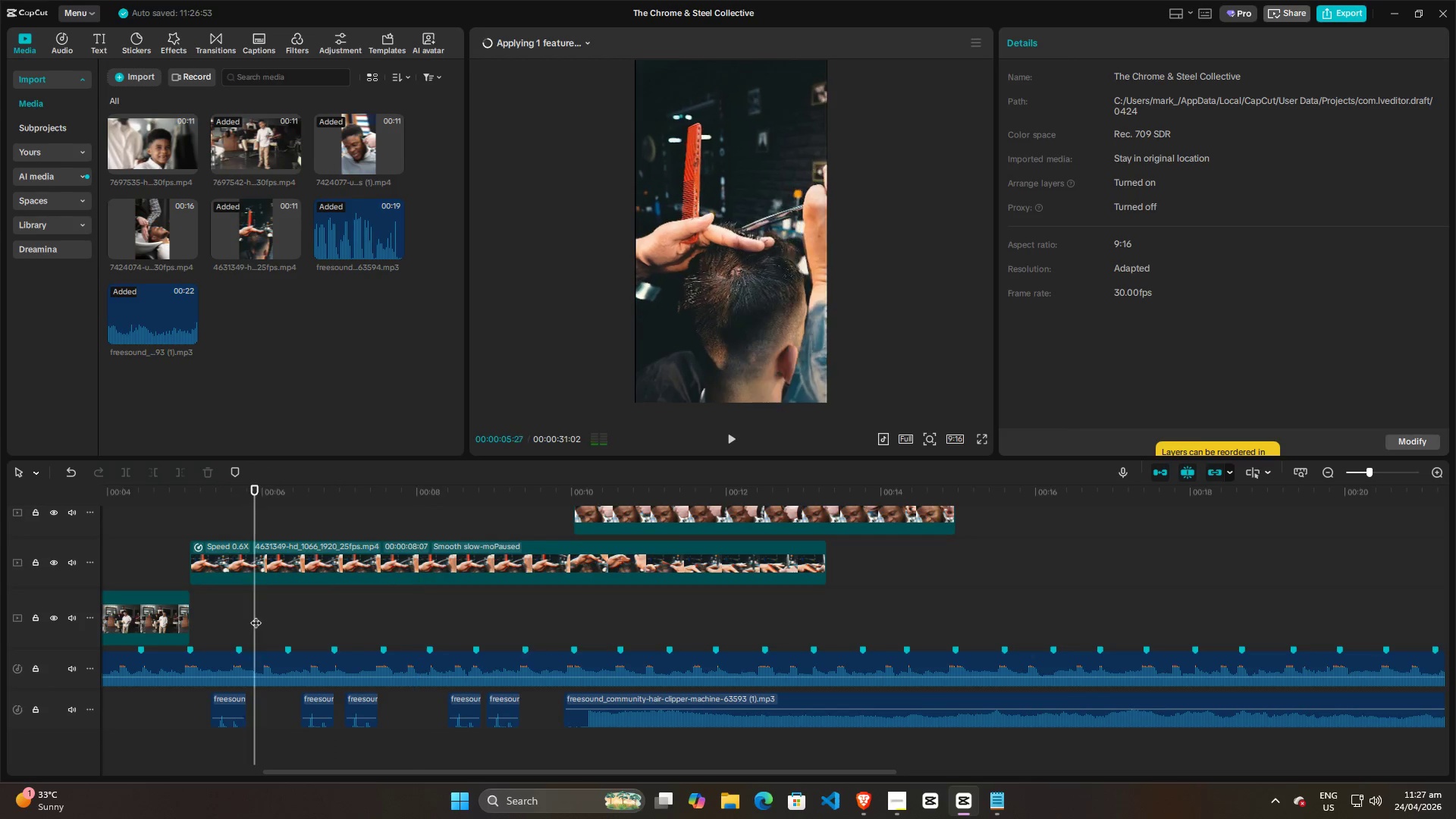 
key(Space)
 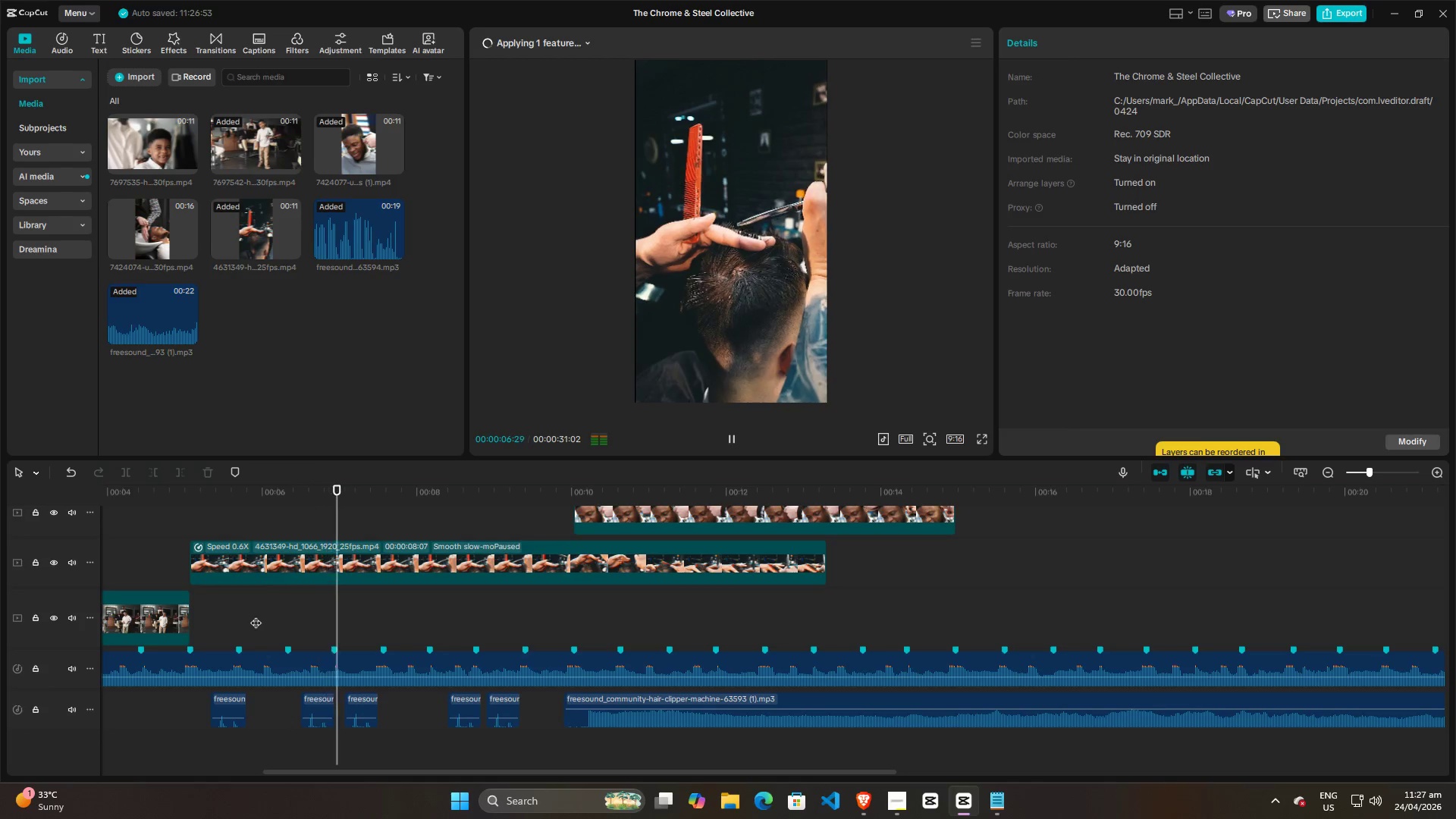 
key(Space)
 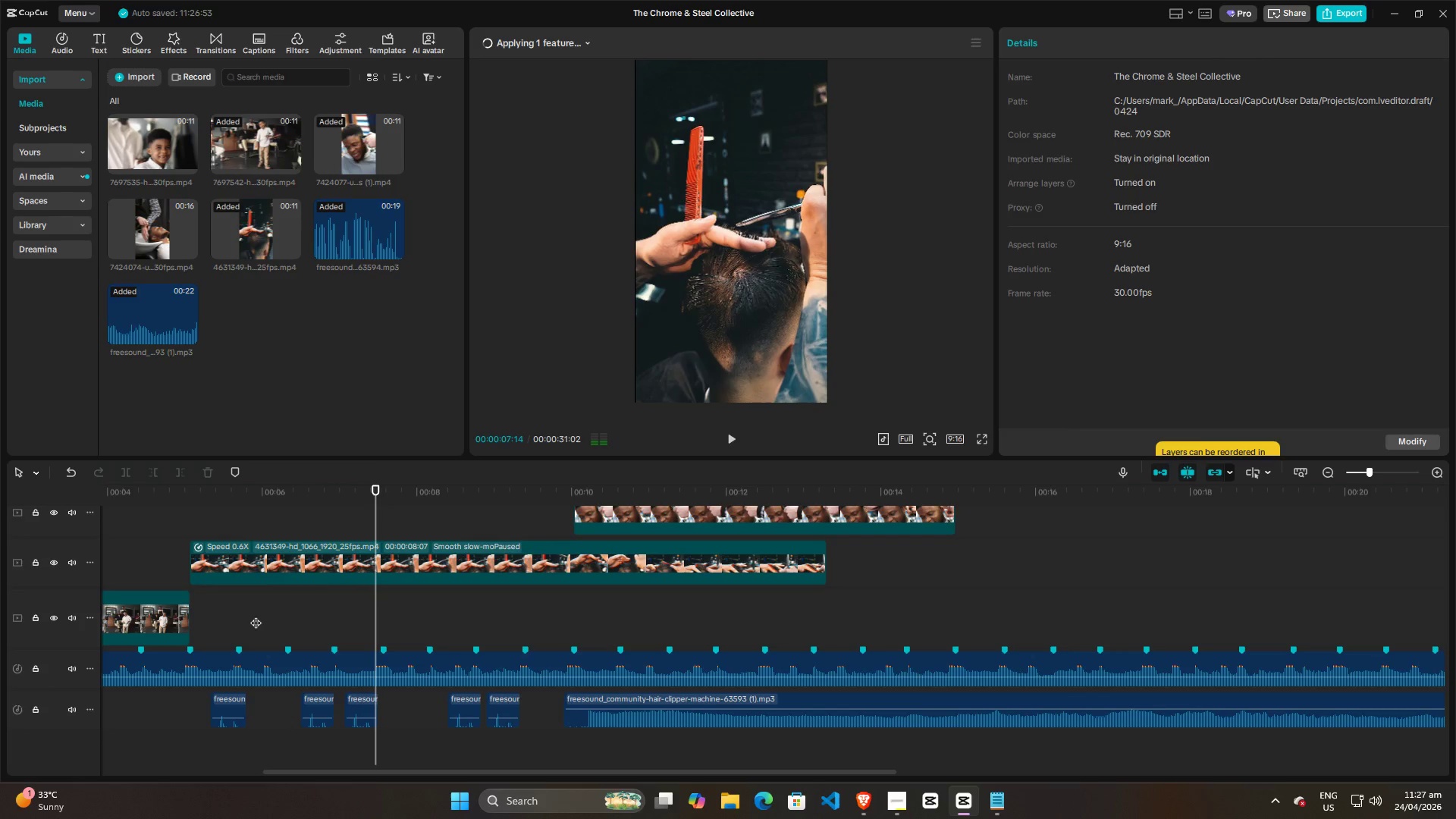 
left_click([256, 615])
 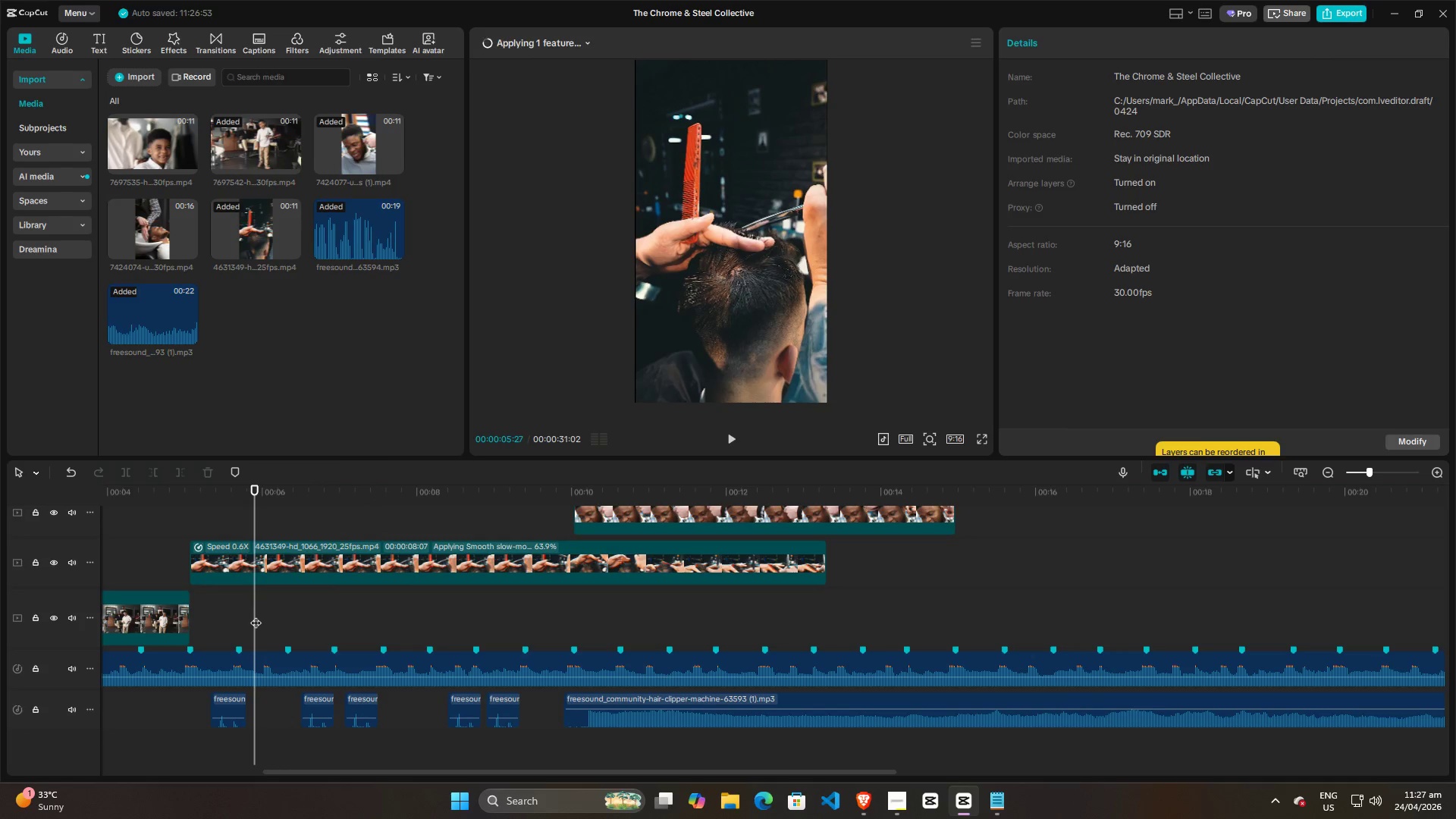 
key(Space)
 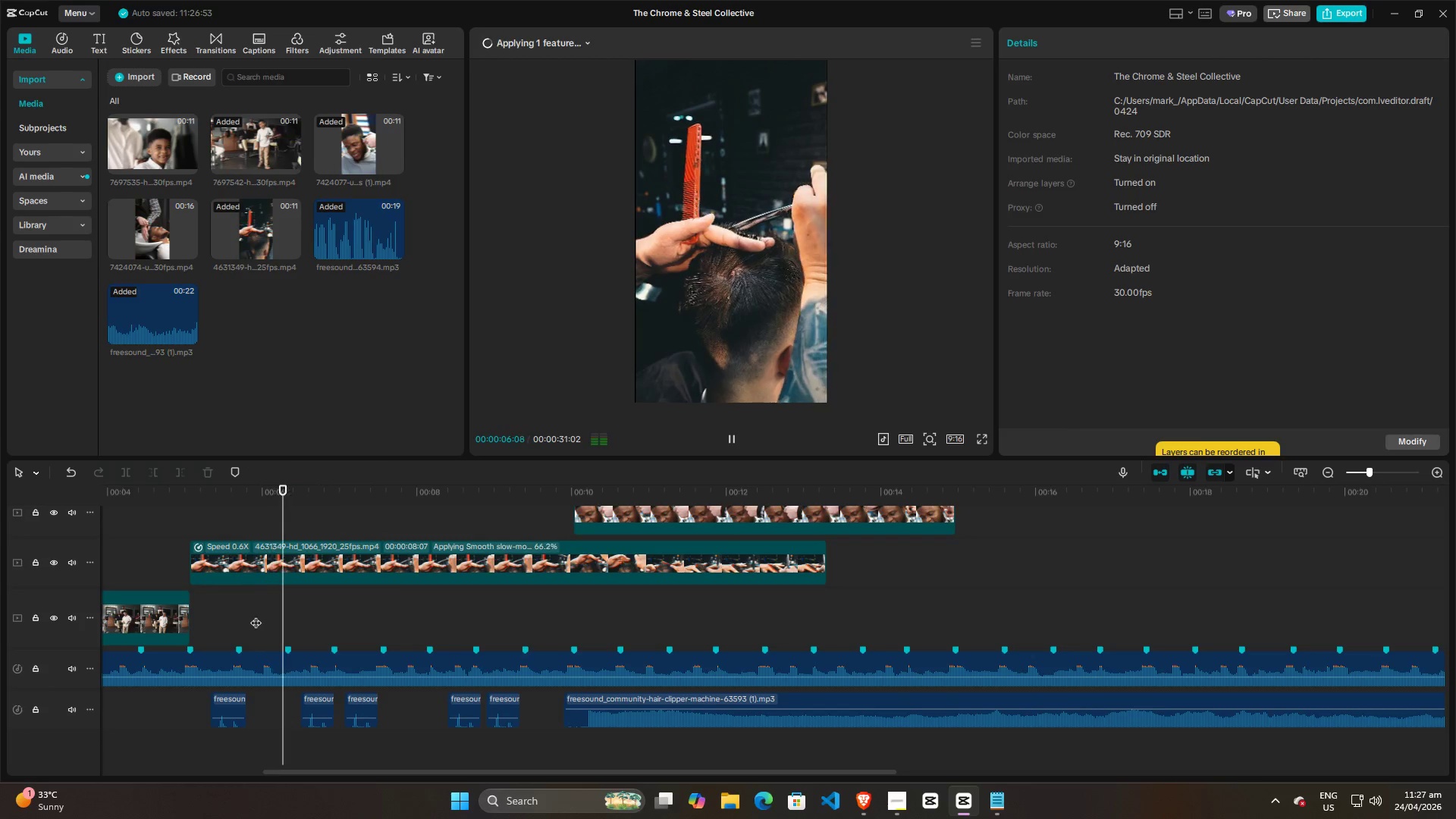 
key(Space)
 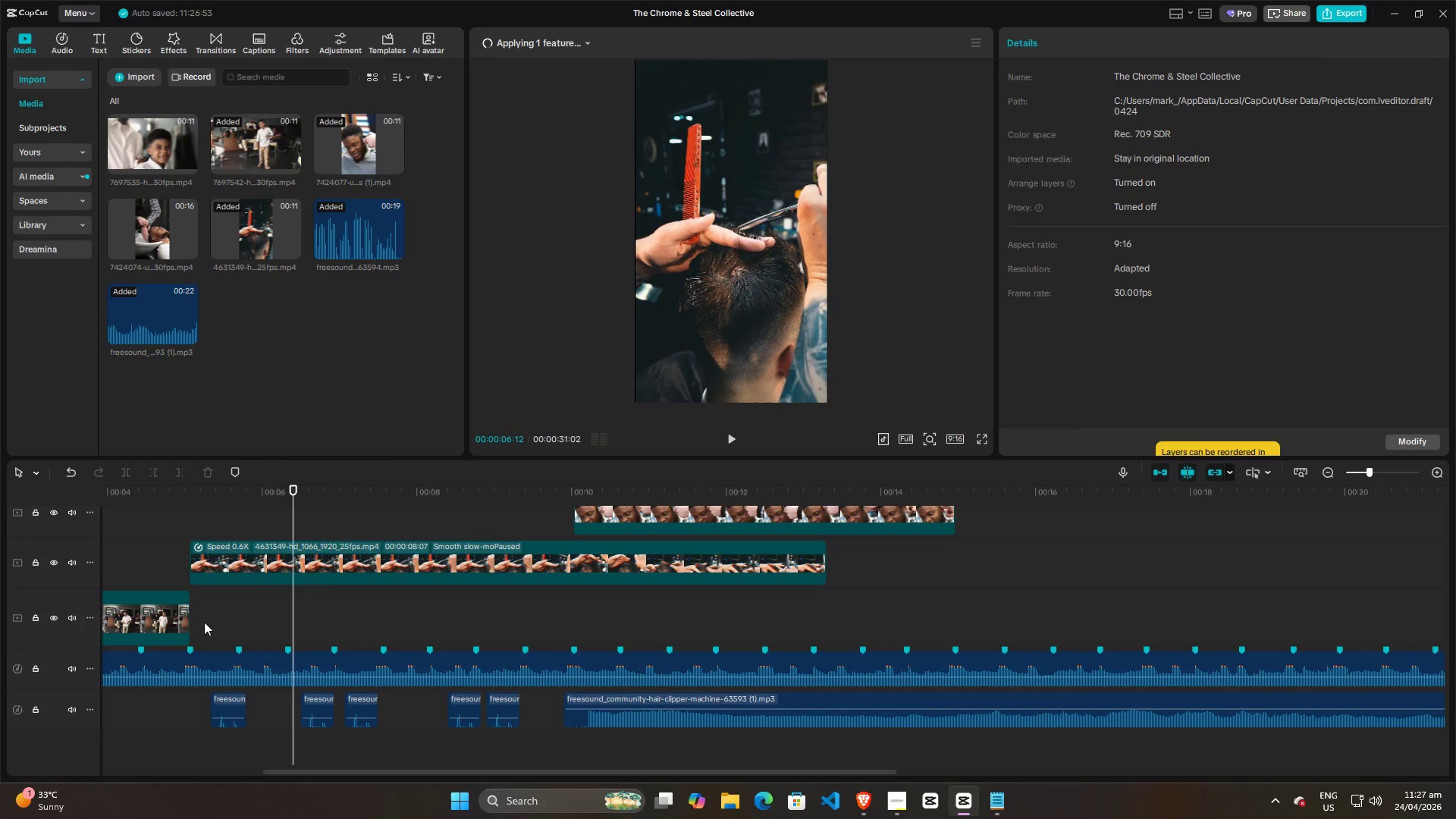 
left_click([204, 622])
 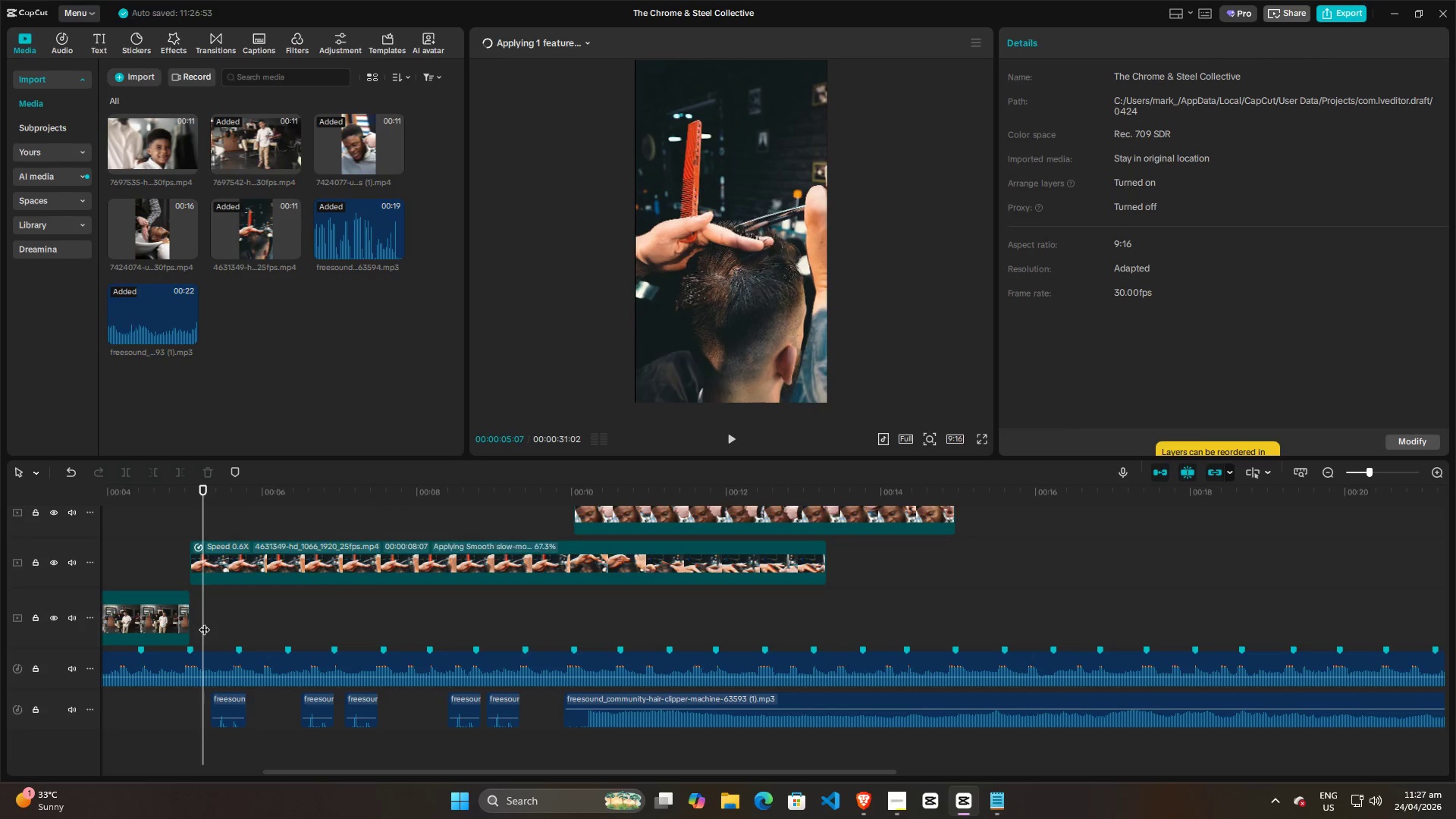 
key(Space)
 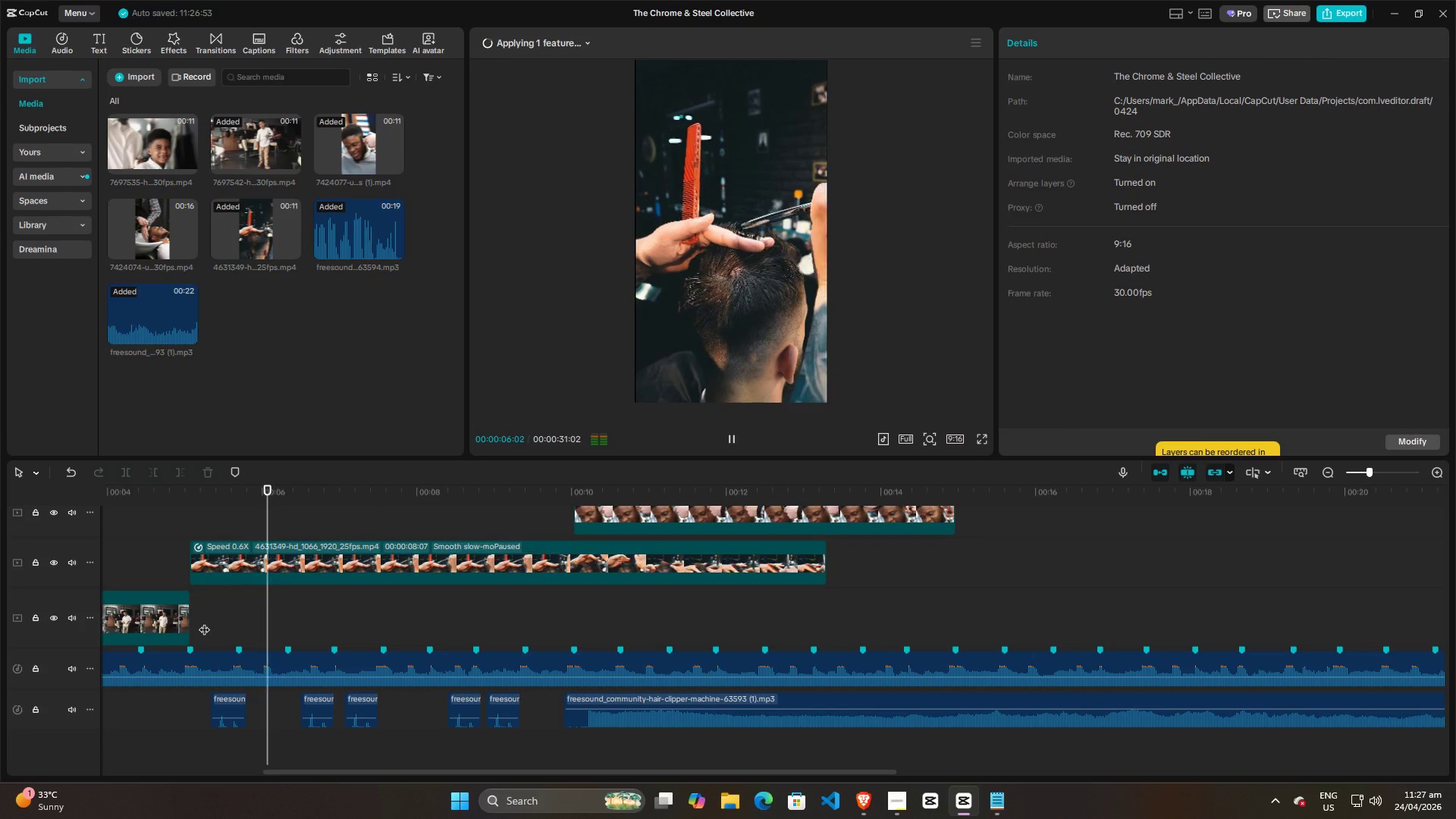 
key(Space)
 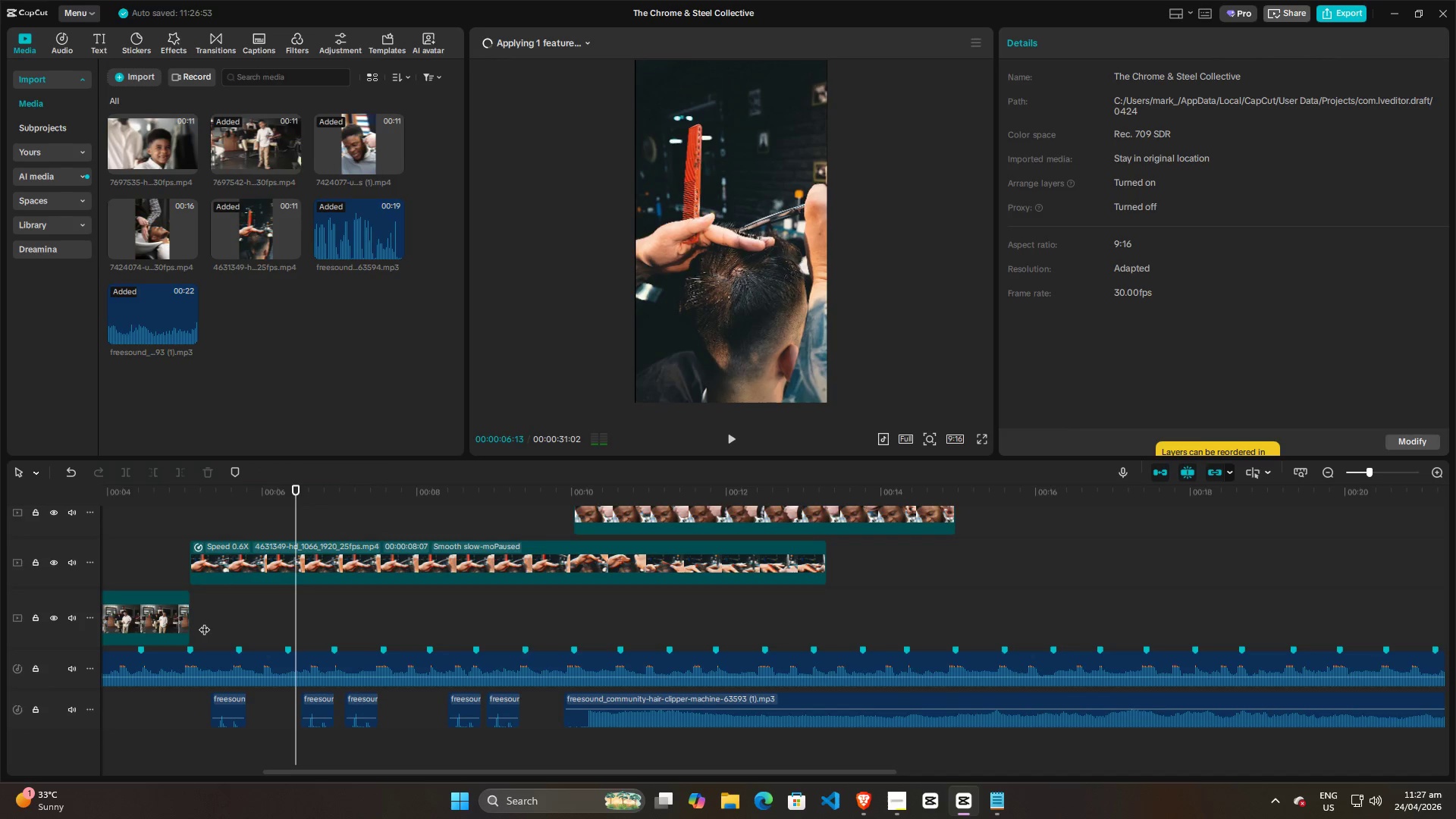 
left_click([204, 622])
 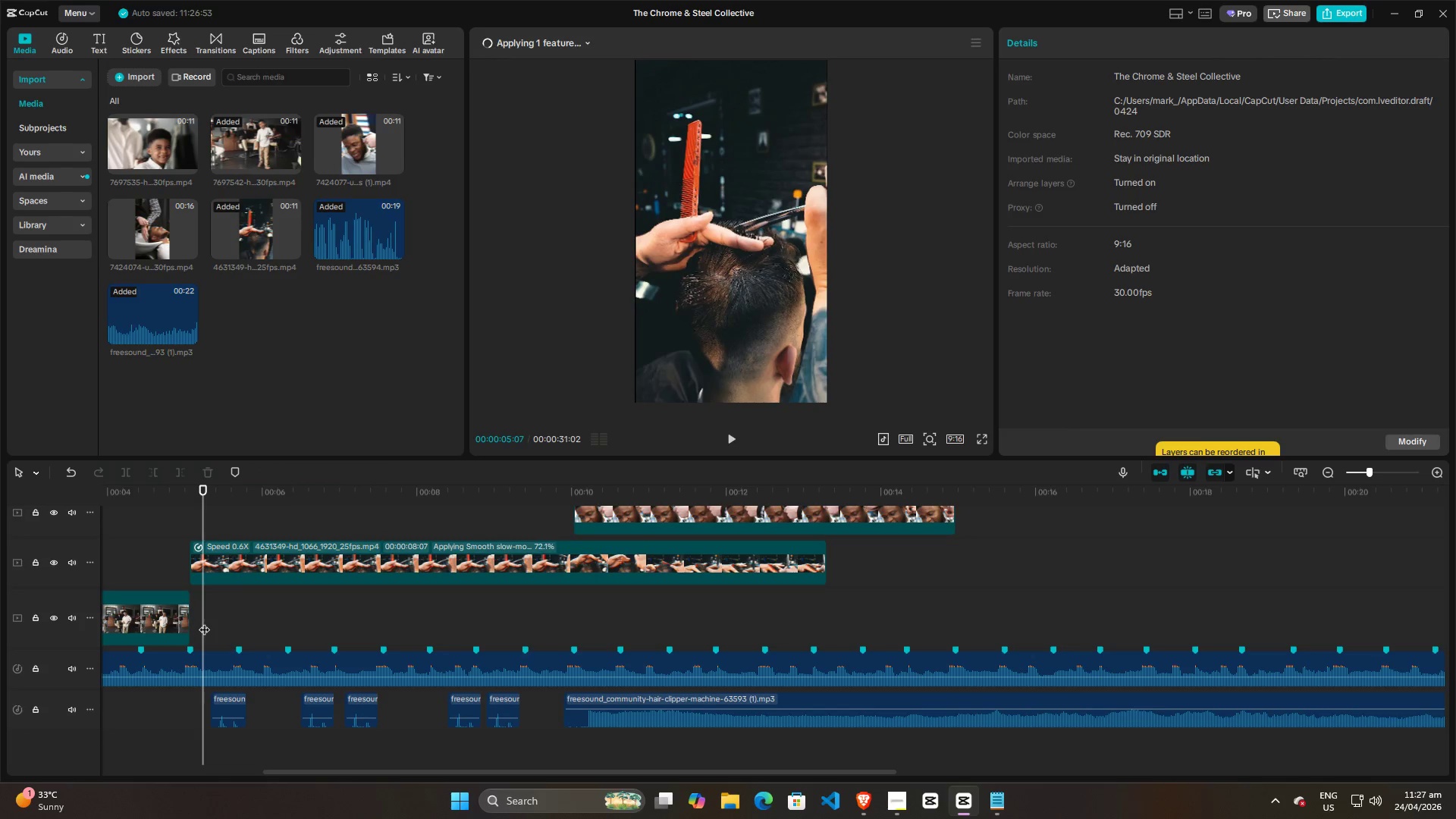 
key(Space)
 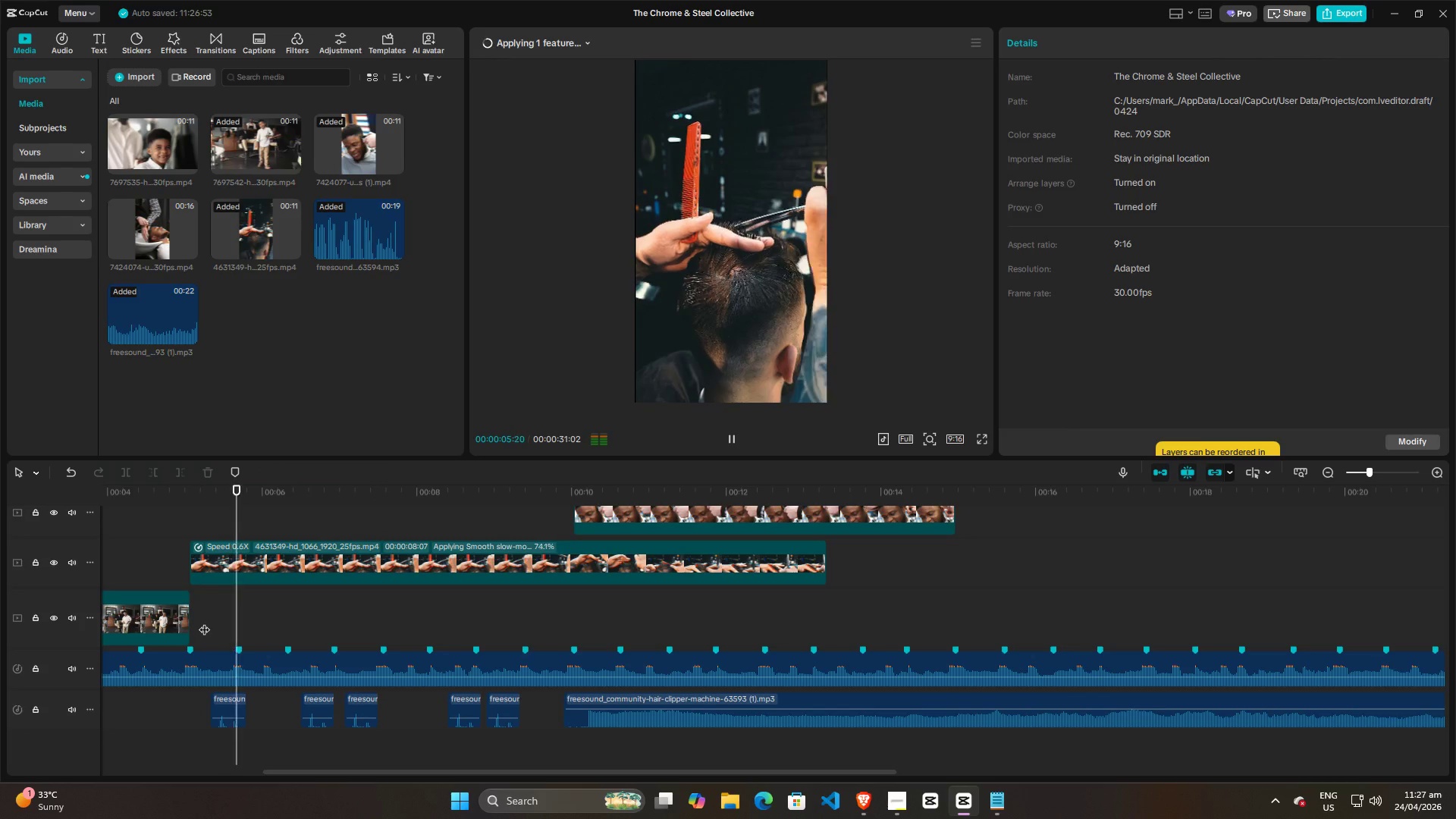 
key(Space)
 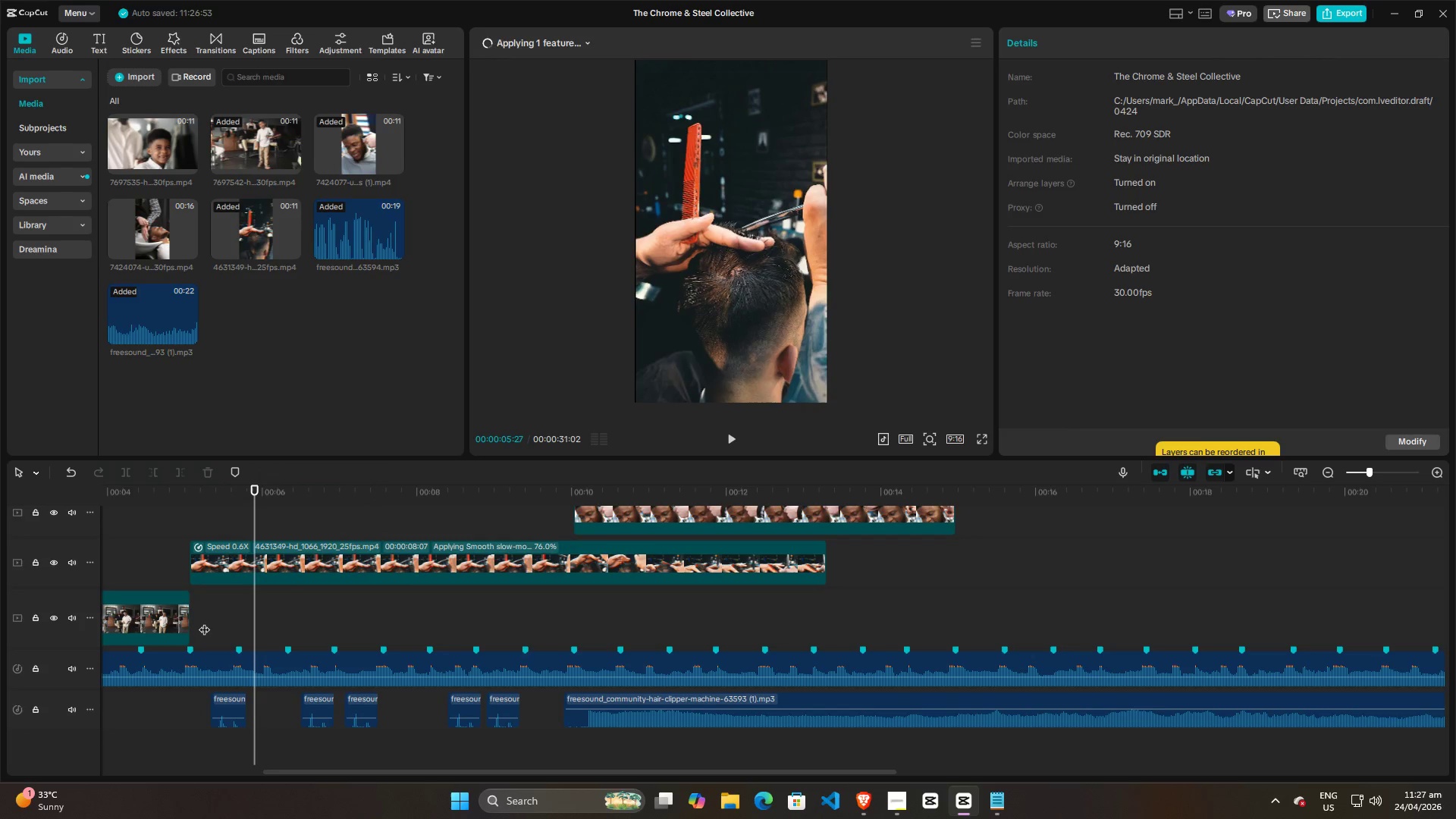 
key(Space)
 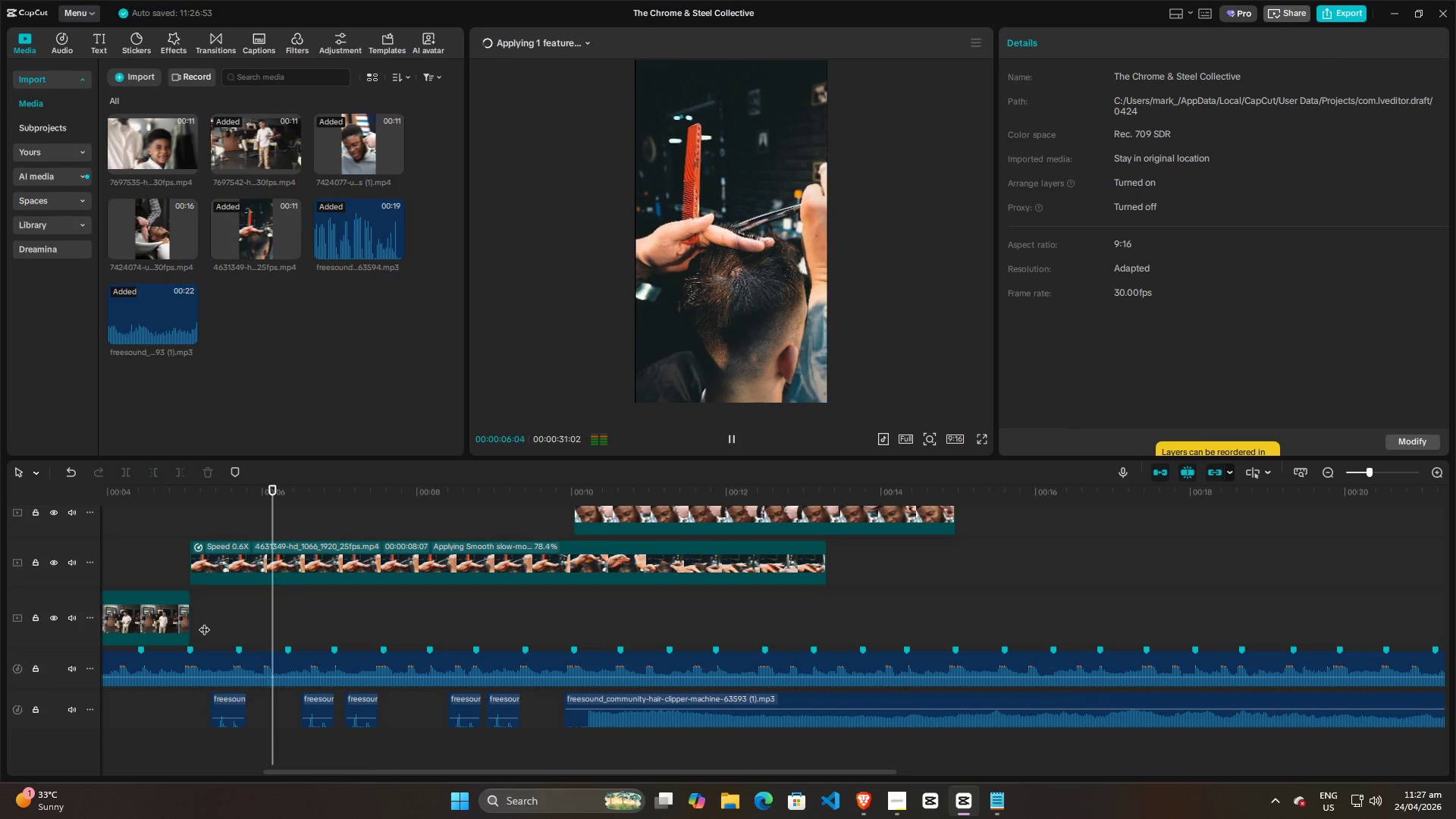 
key(Space)
 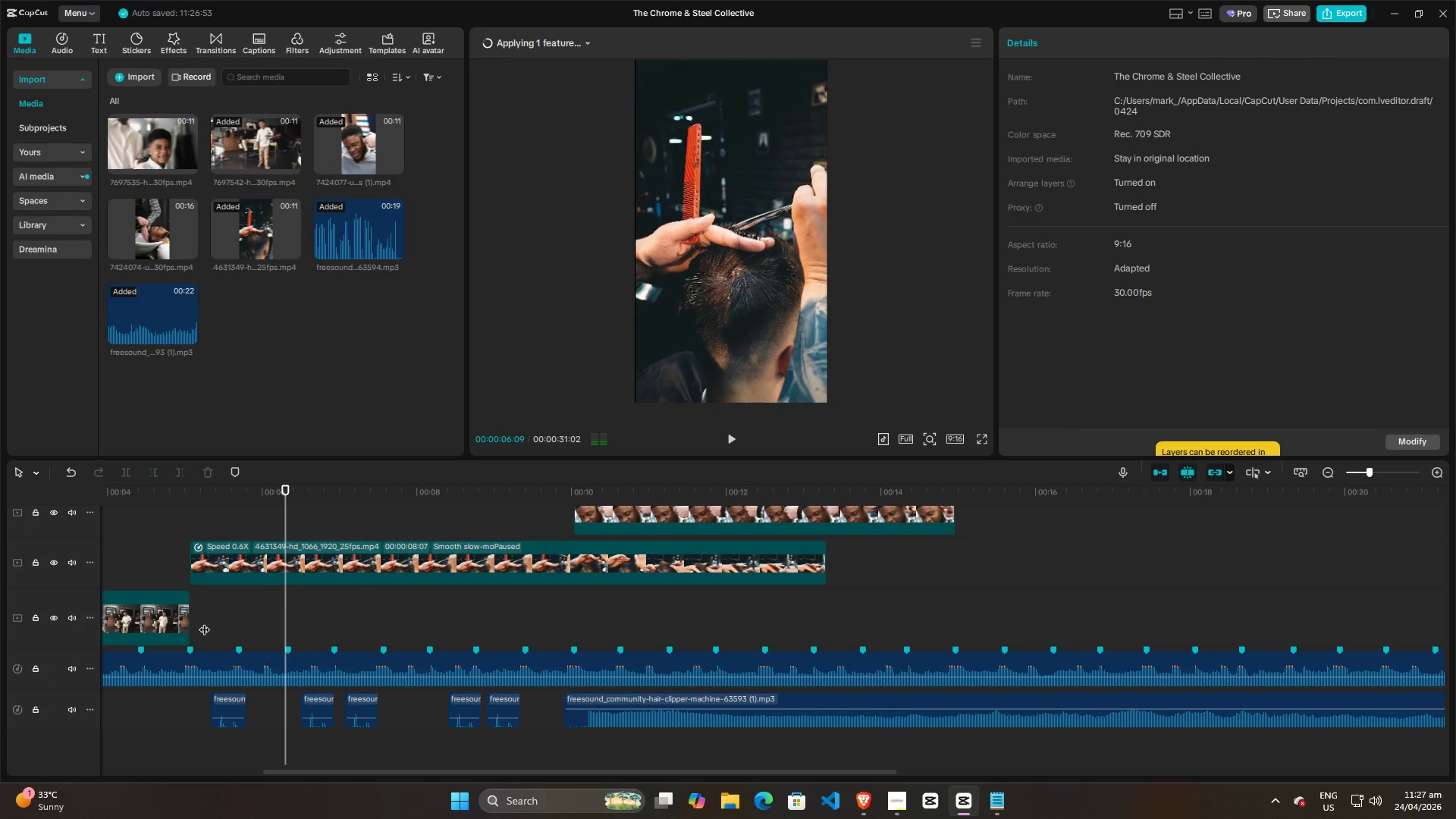 
key(Space)
 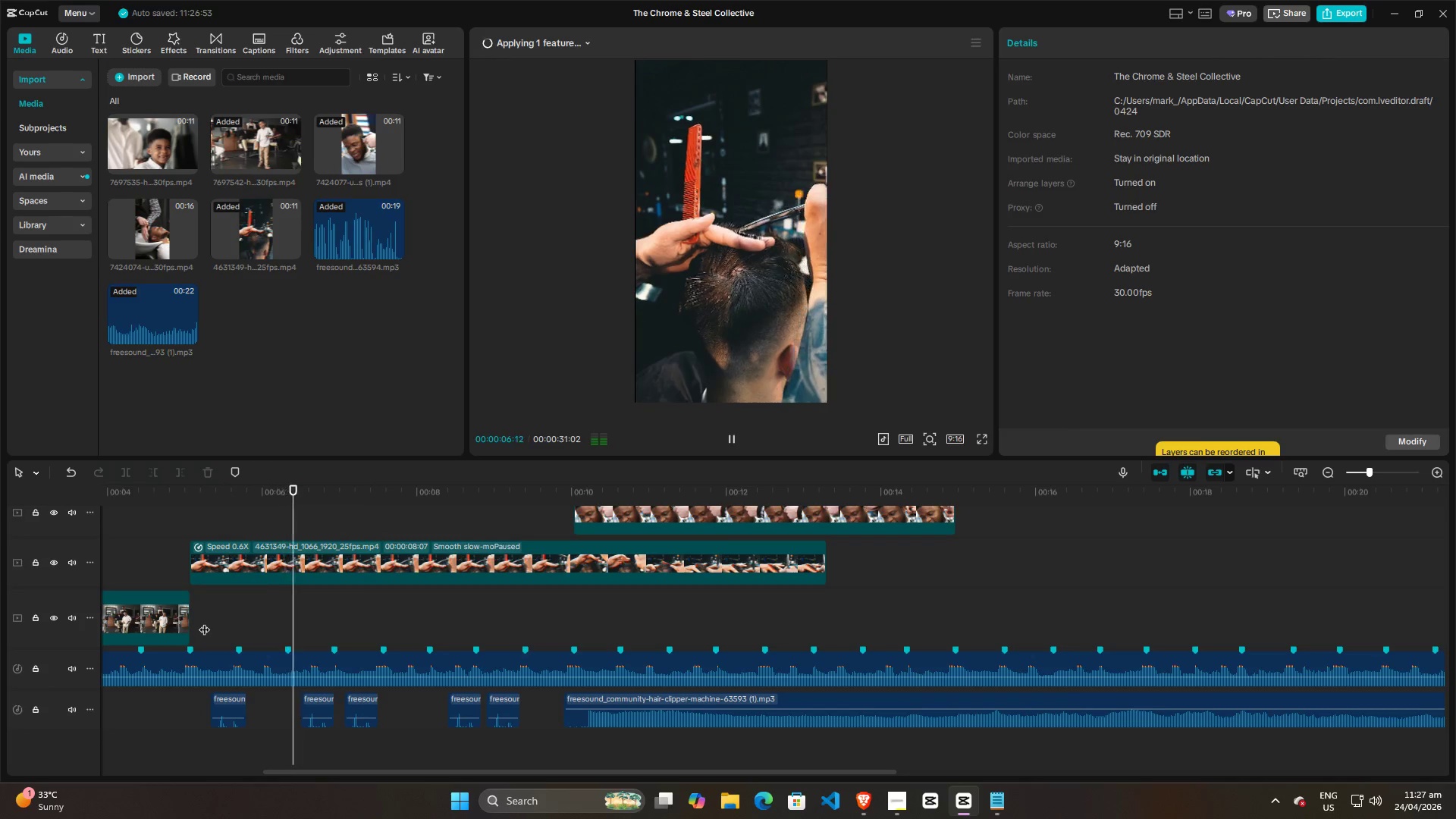 
key(Space)
 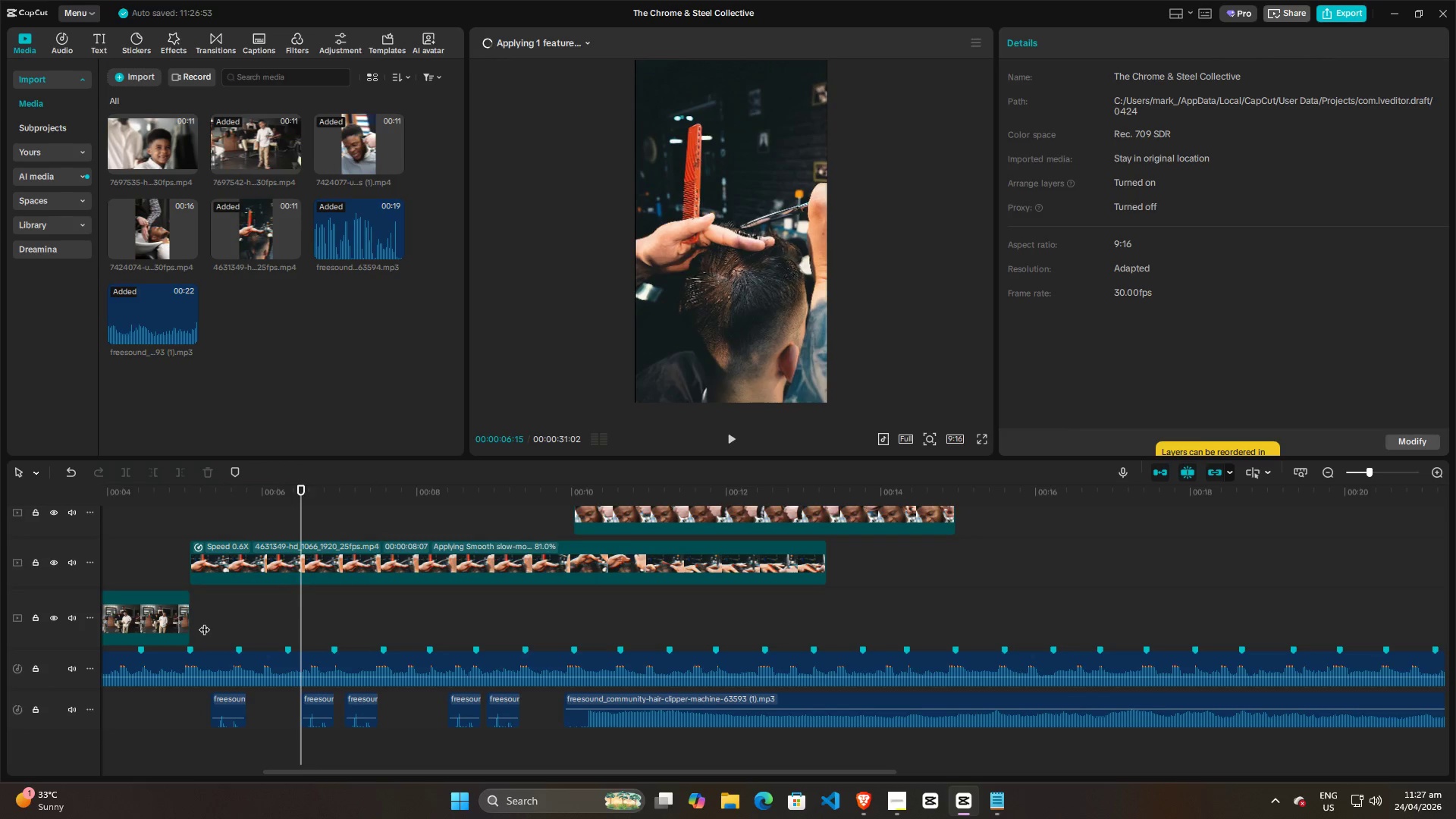 
key(Space)
 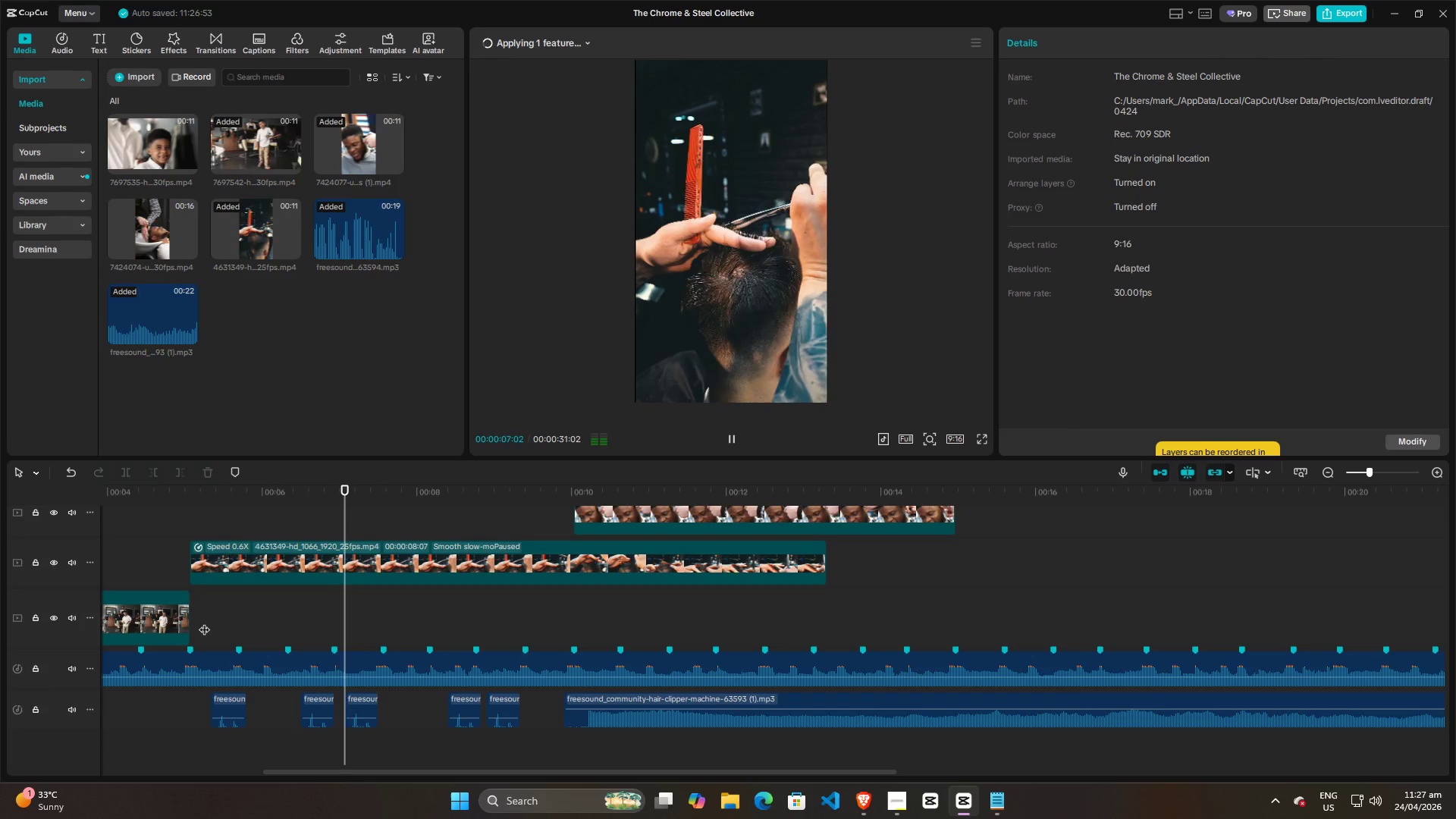 
key(Space)
 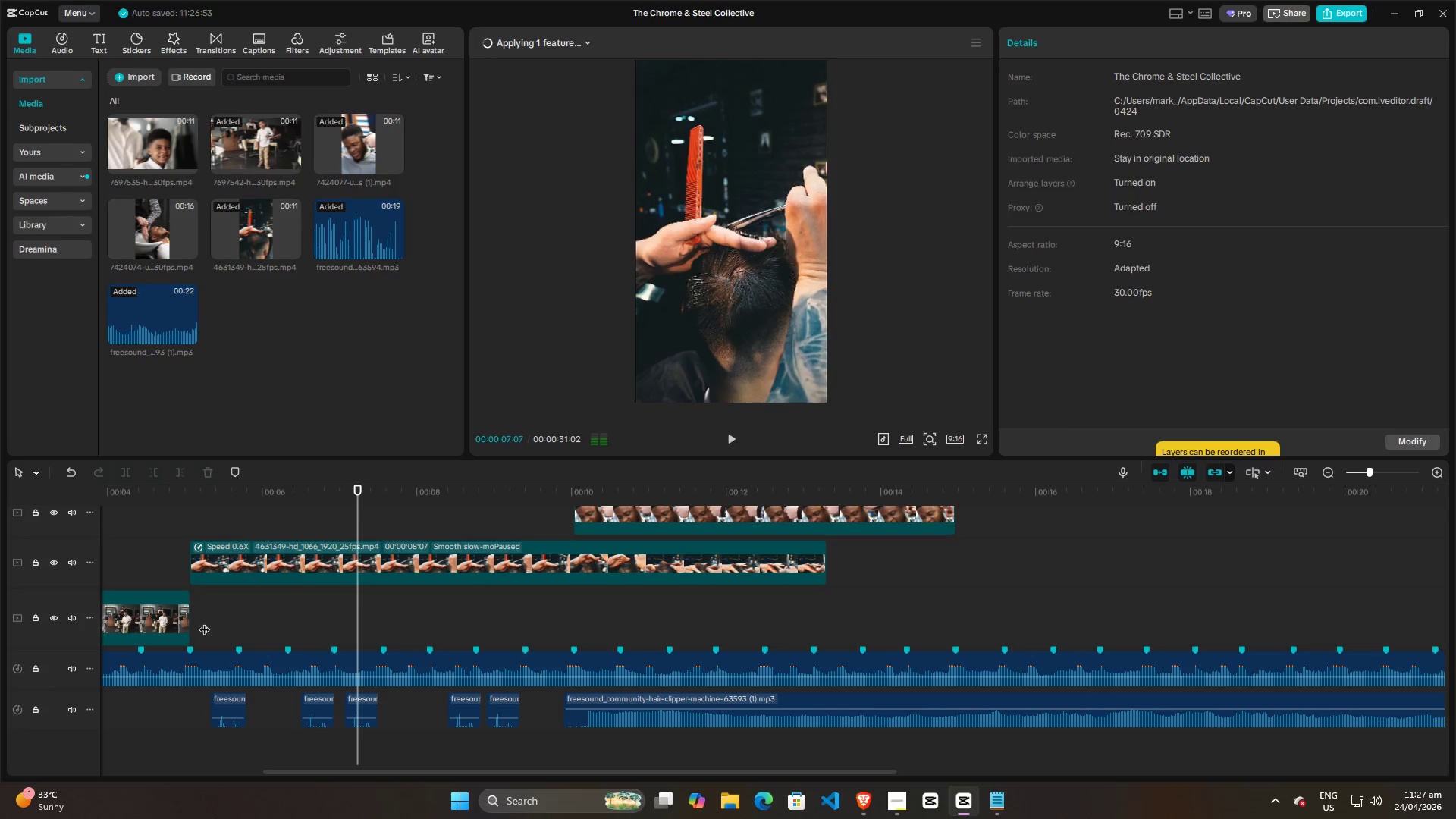 
left_click([204, 622])
 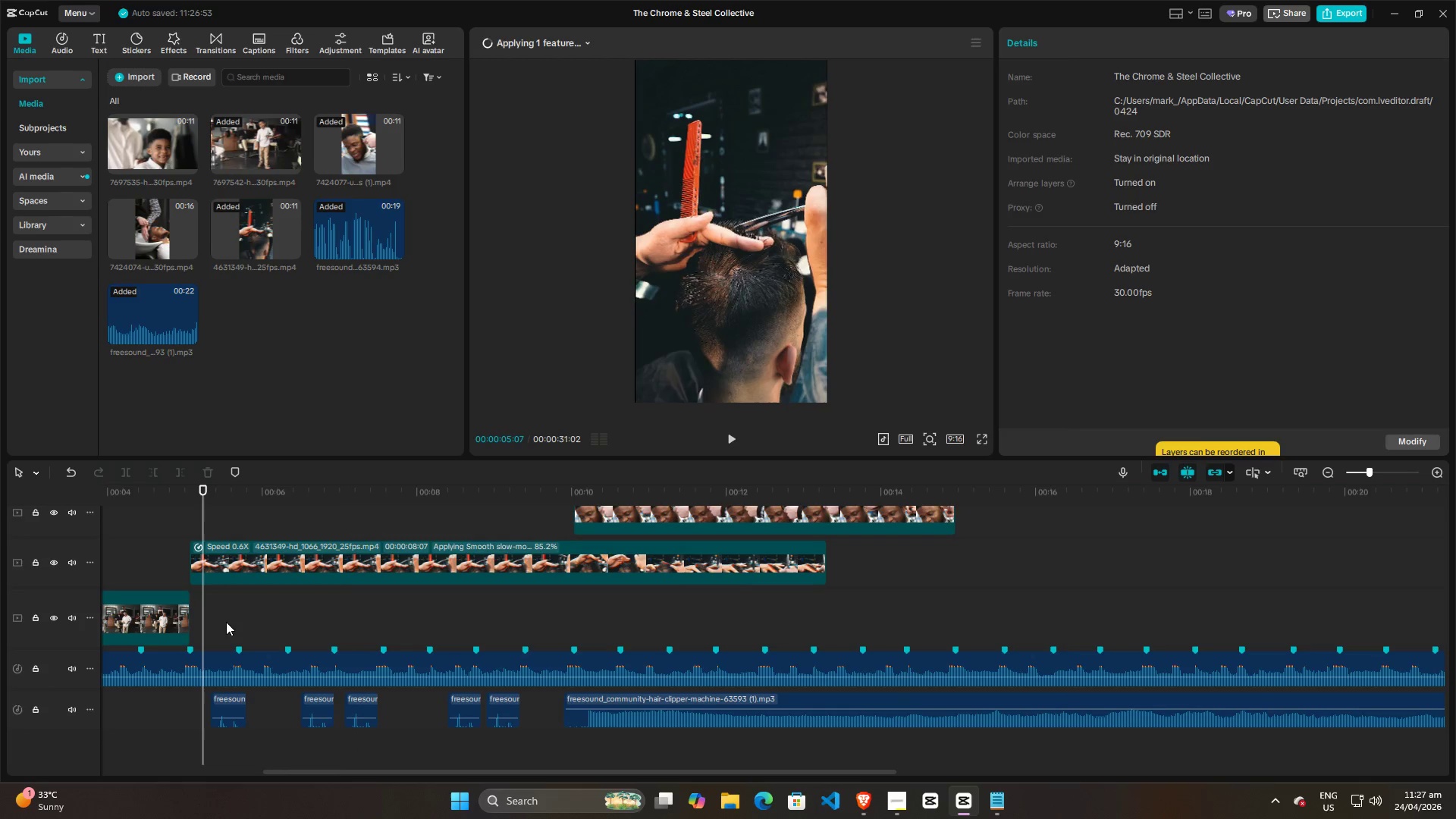 
key(Space)
 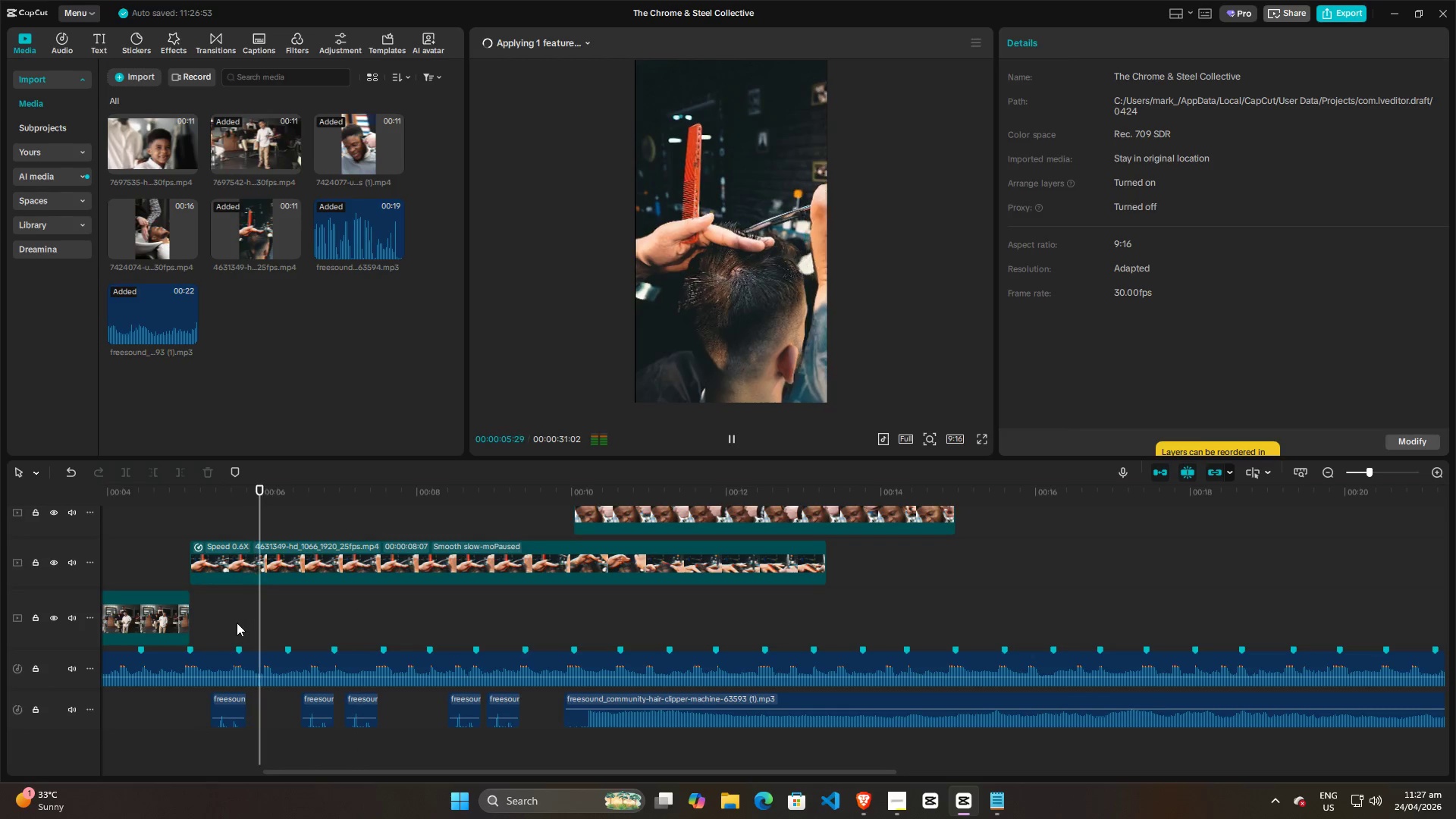 
key(Space)
 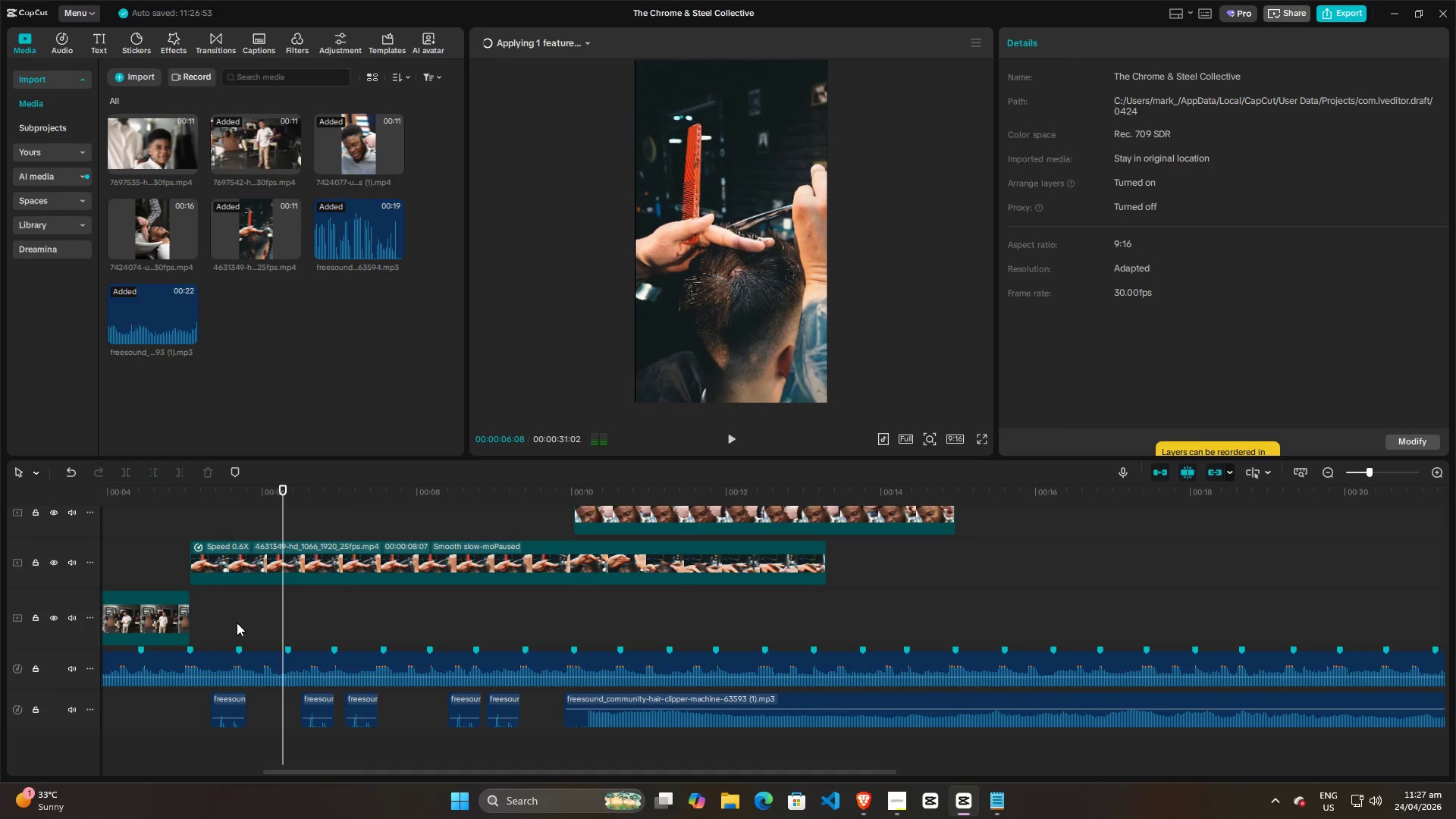 
left_click([237, 623])
 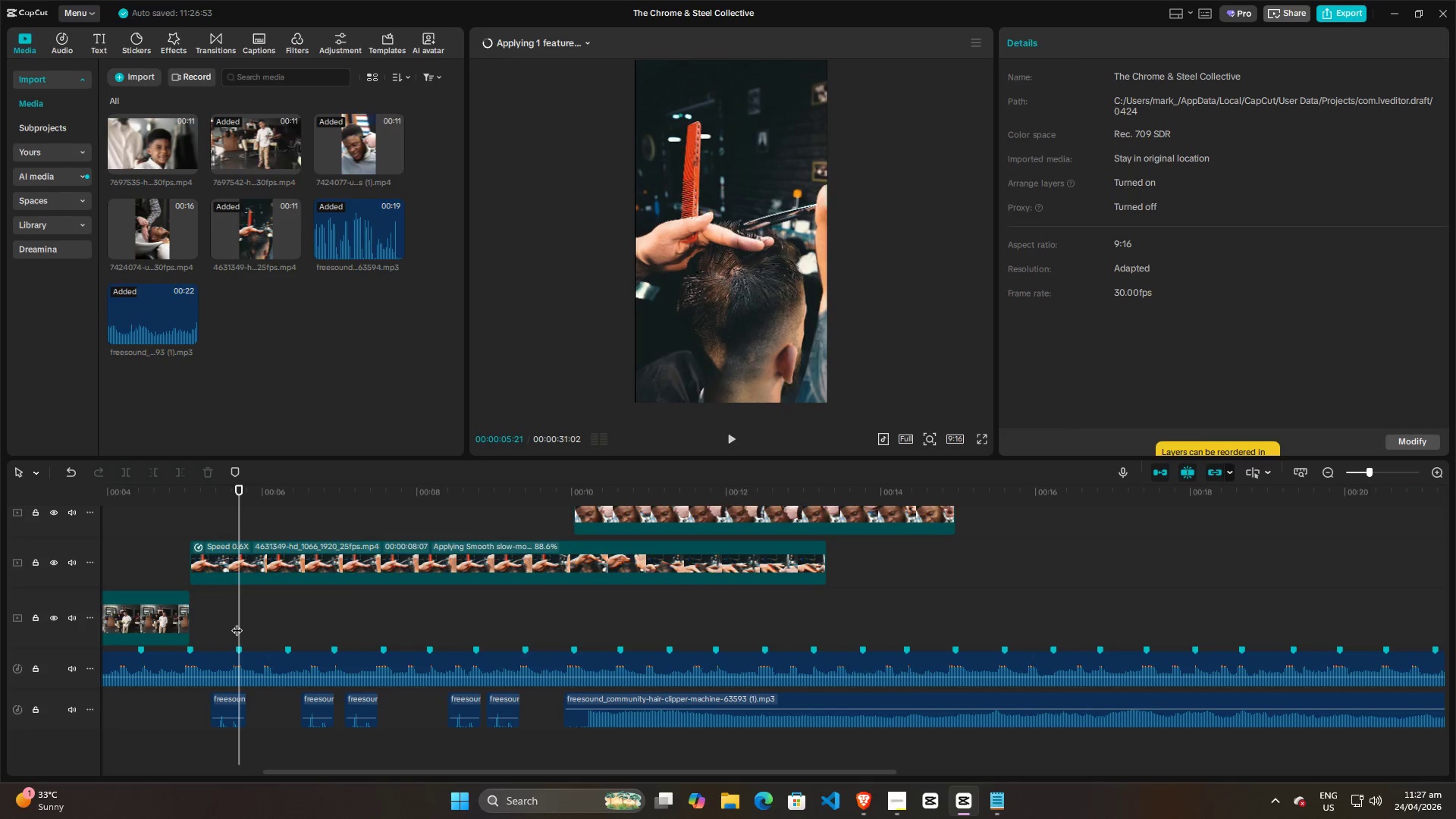 
key(Space)
 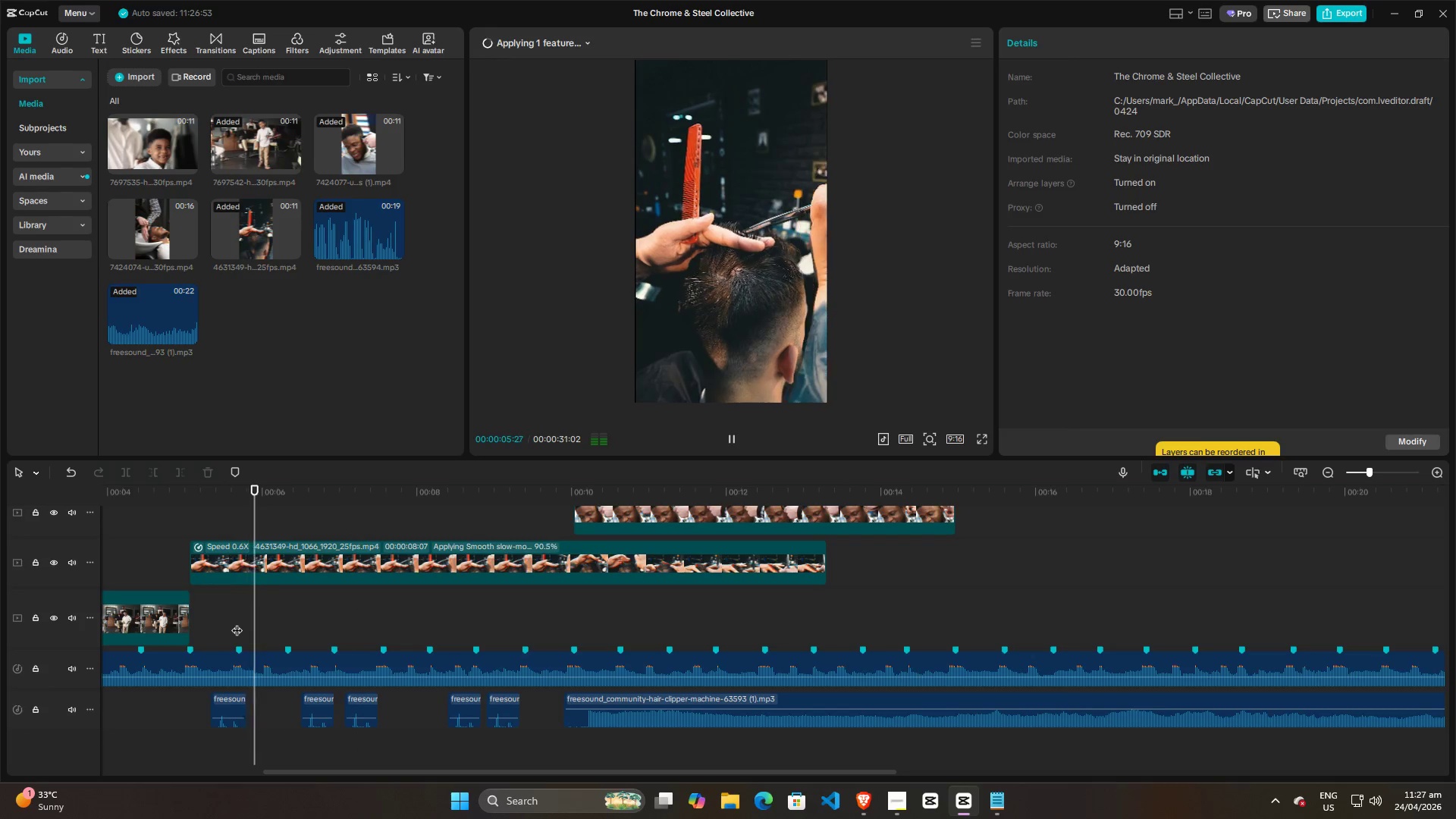 
key(Space)
 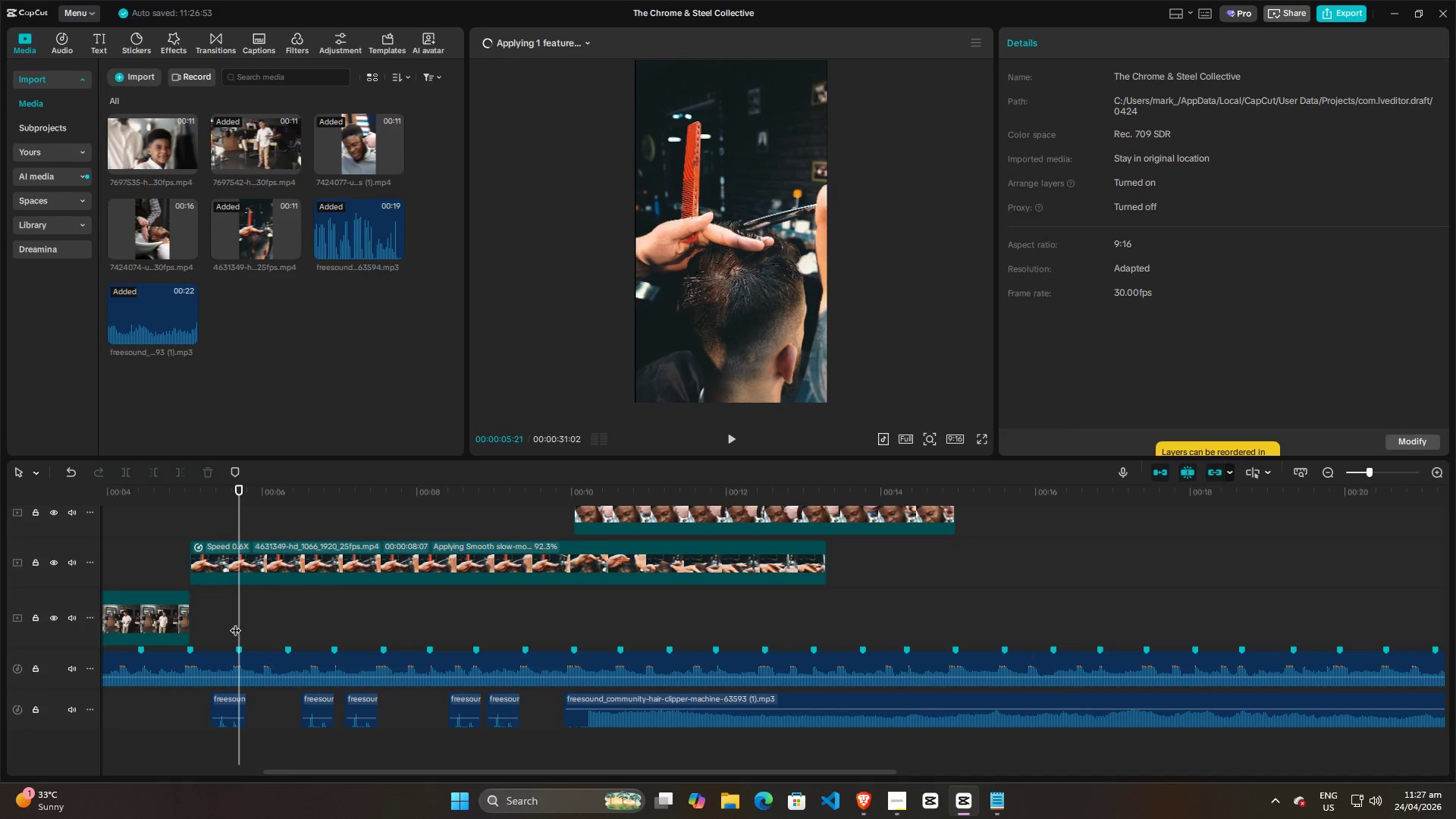 
double_click([221, 623])
 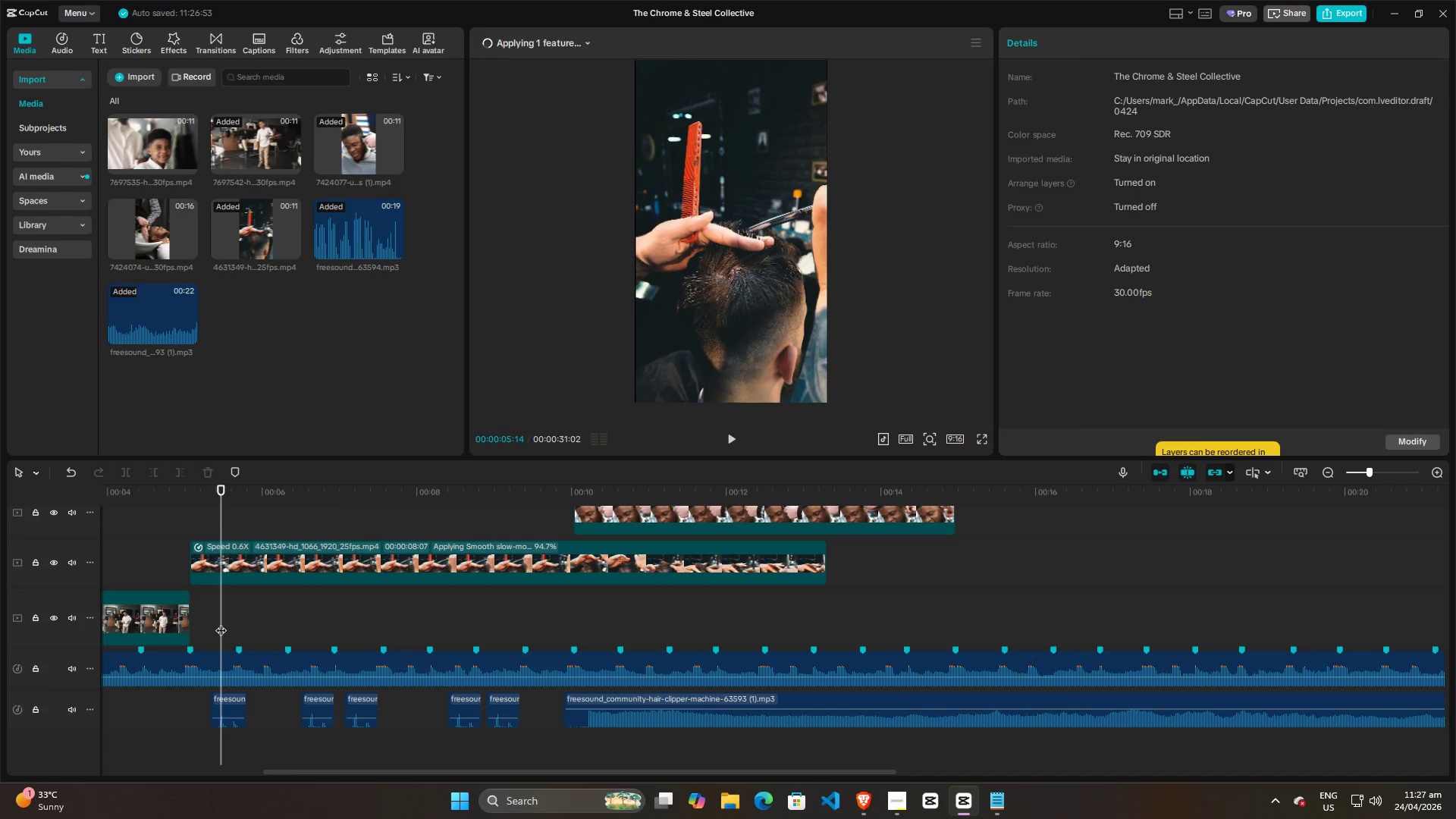 
key(Space)
 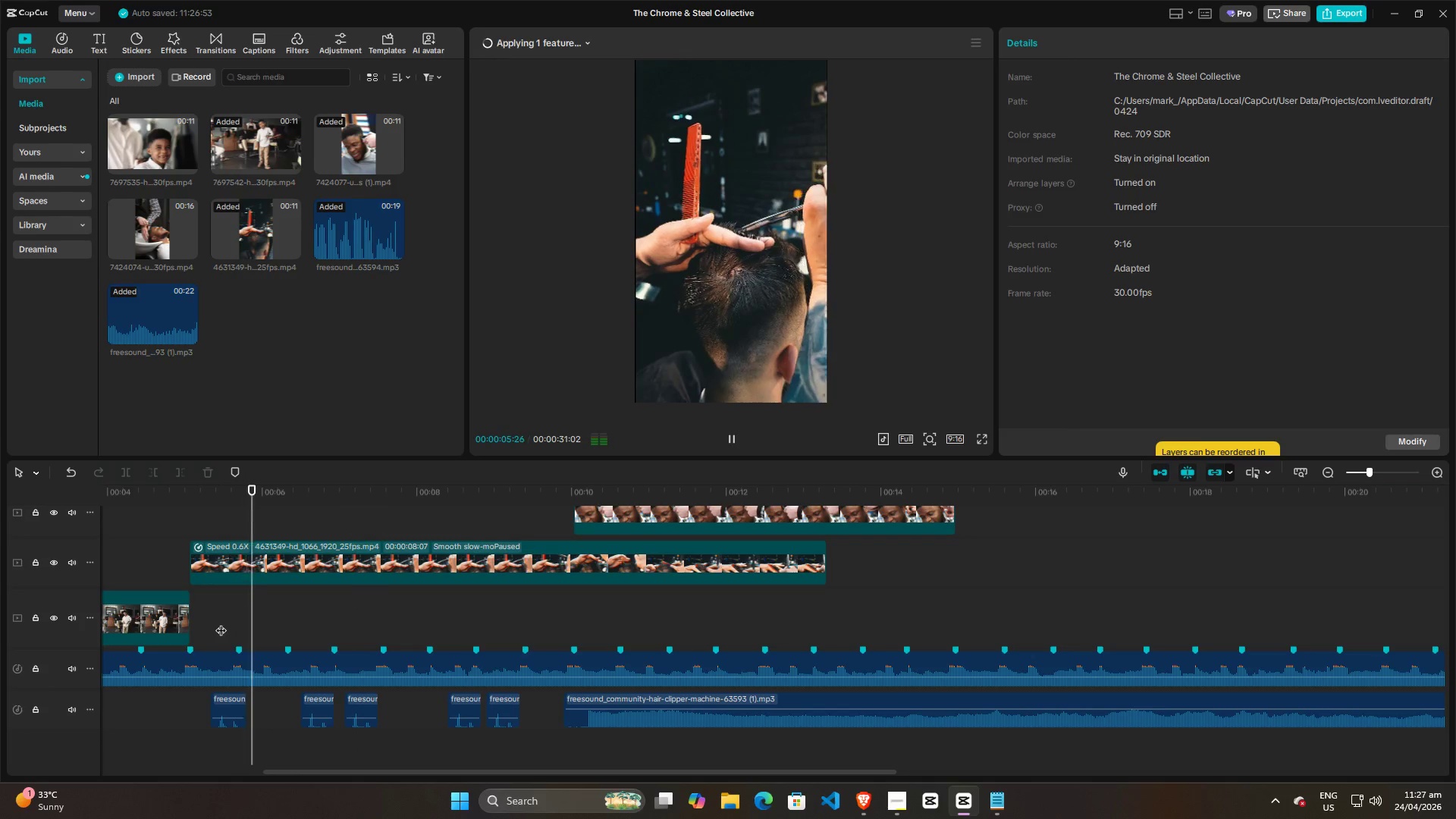 
key(Space)
 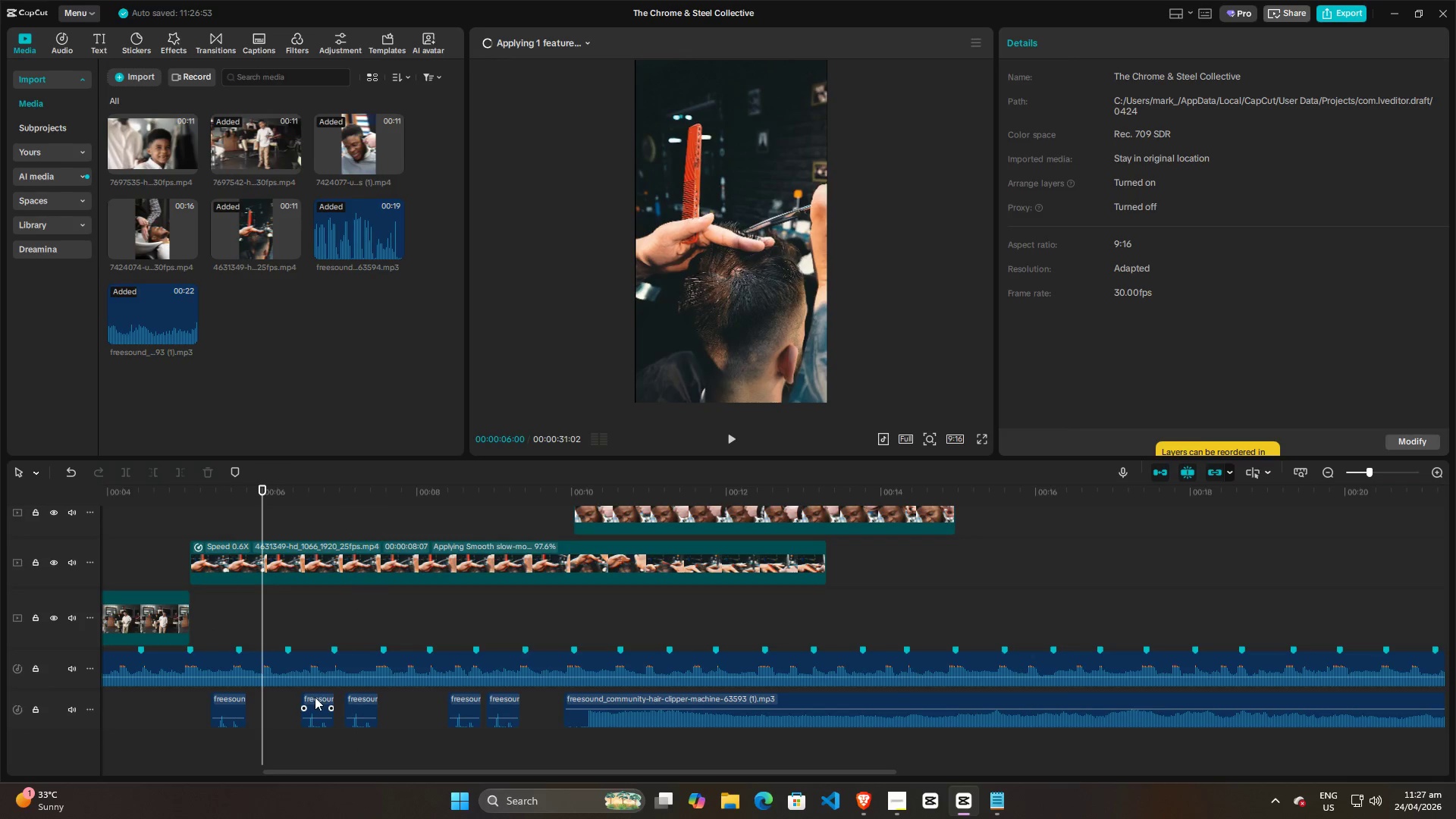 
left_click_drag(start_coordinate=[317, 698], to_coordinate=[265, 697])
 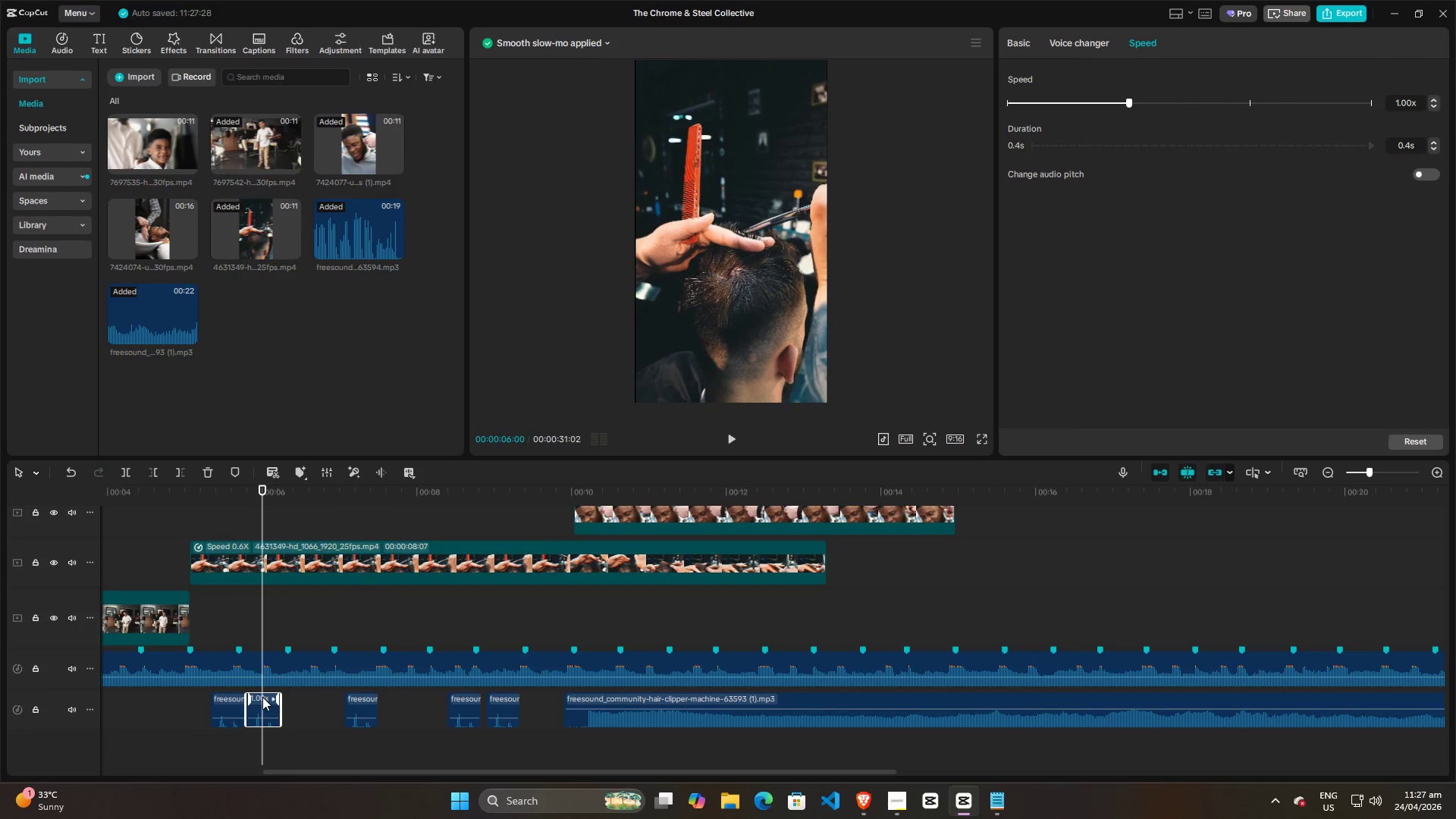 
left_click_drag(start_coordinate=[265, 697], to_coordinate=[289, 693])
 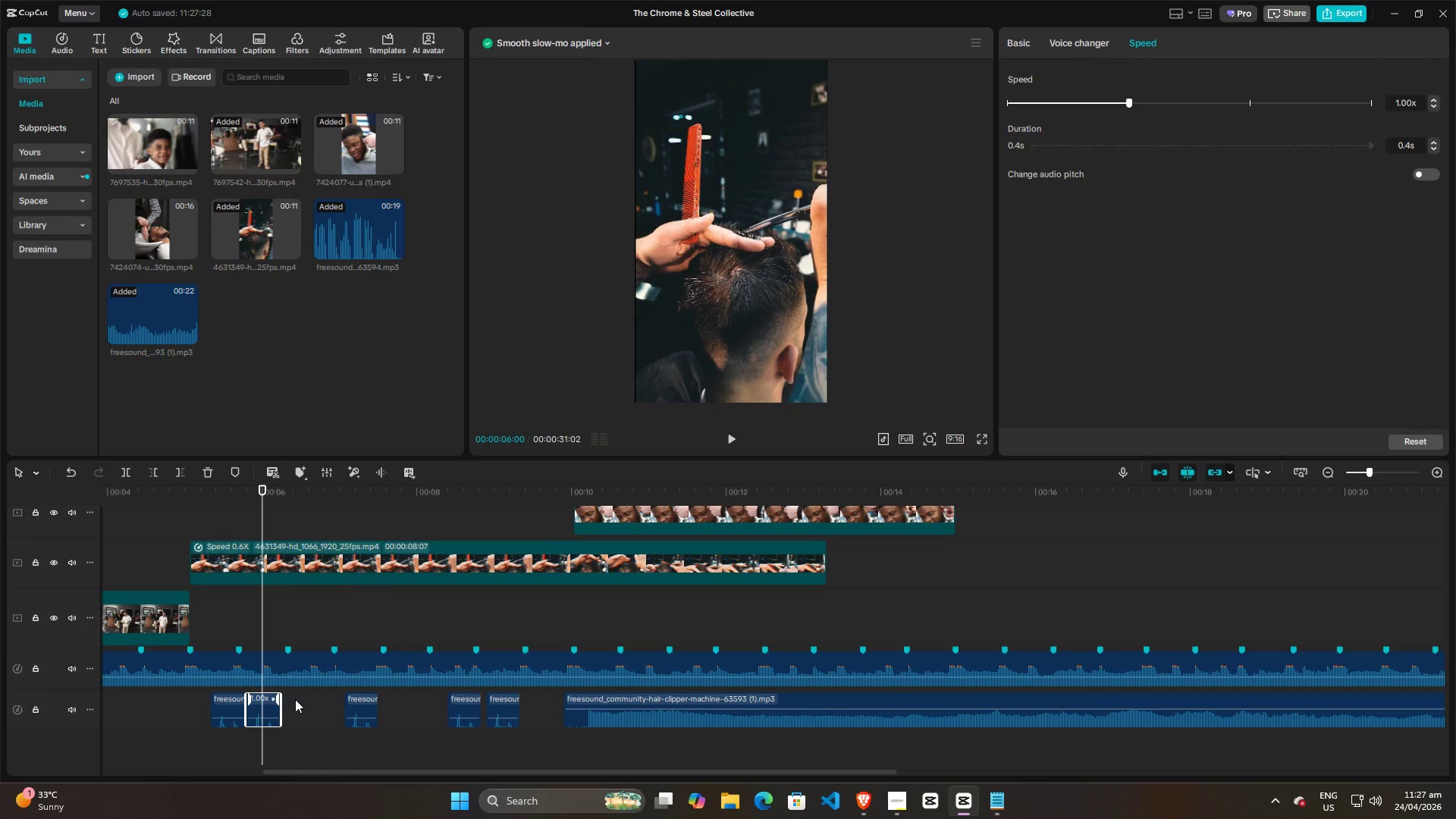 
hold_key(key=ControlLeft, duration=0.44)
scroll: coordinate [297, 699], scroll_direction: up, amount: 4.0
 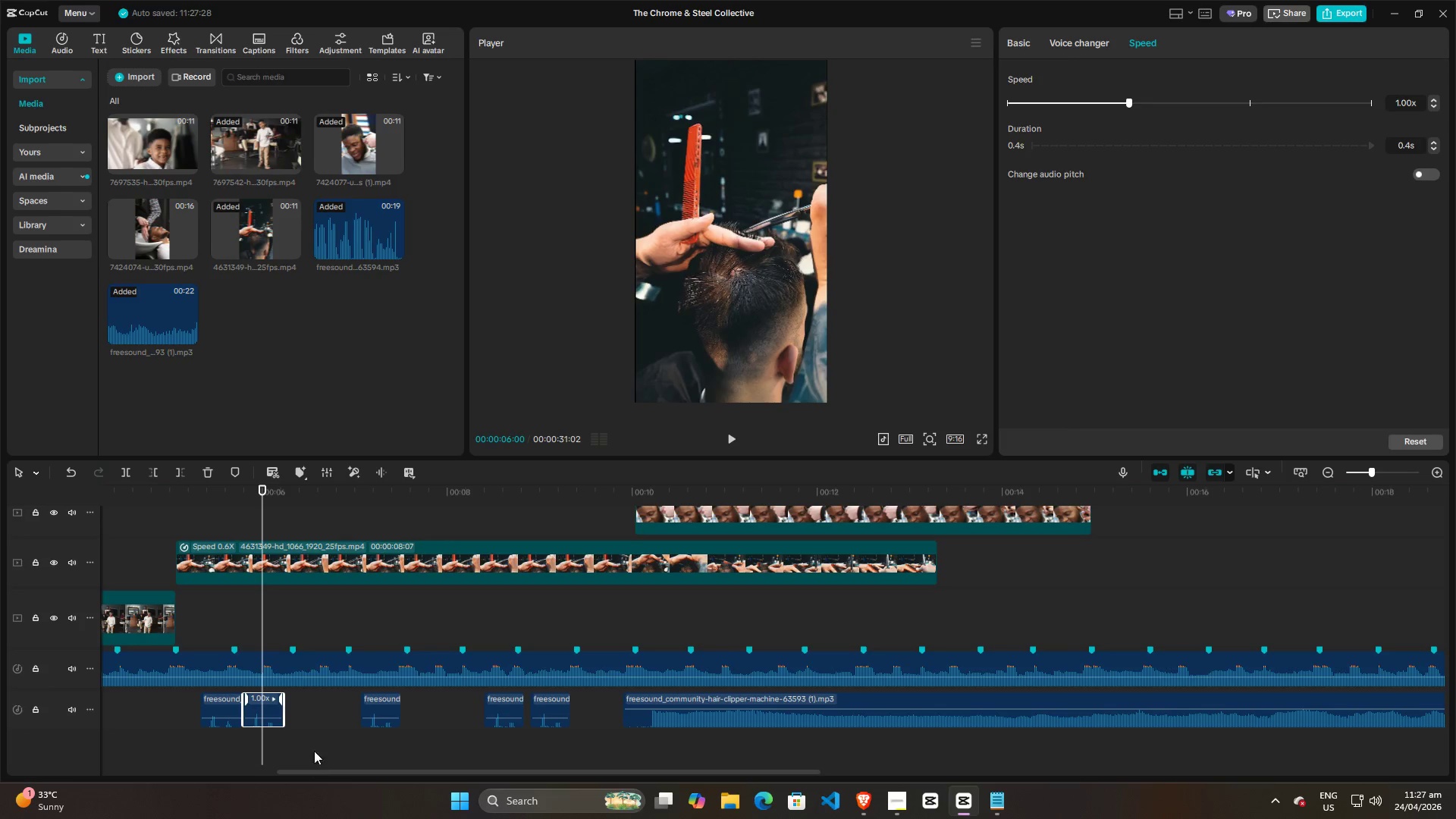 
scroll: coordinate [326, 696], scroll_direction: down, amount: 3.0
 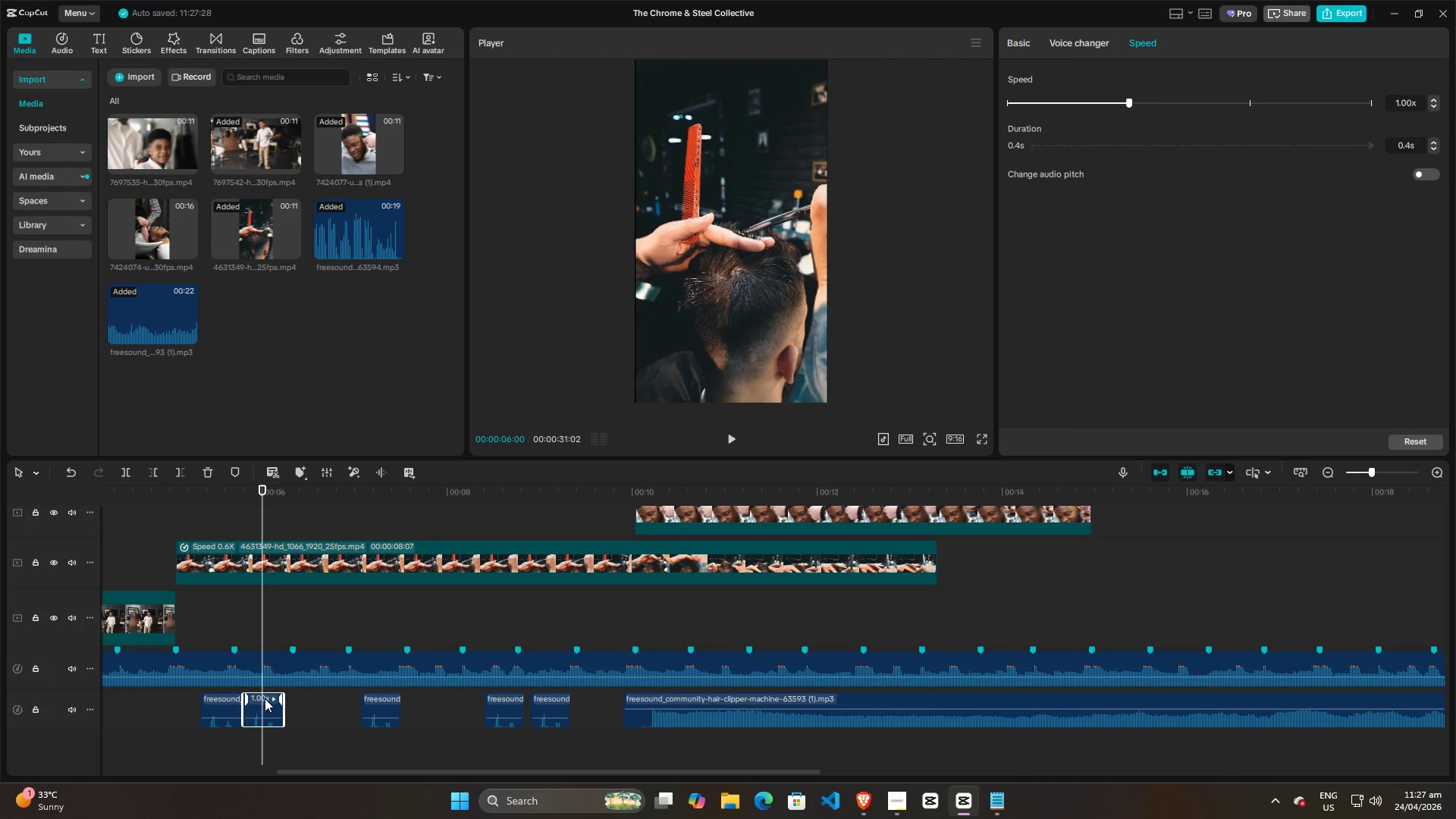 
left_click_drag(start_coordinate=[263, 698], to_coordinate=[331, 707])
 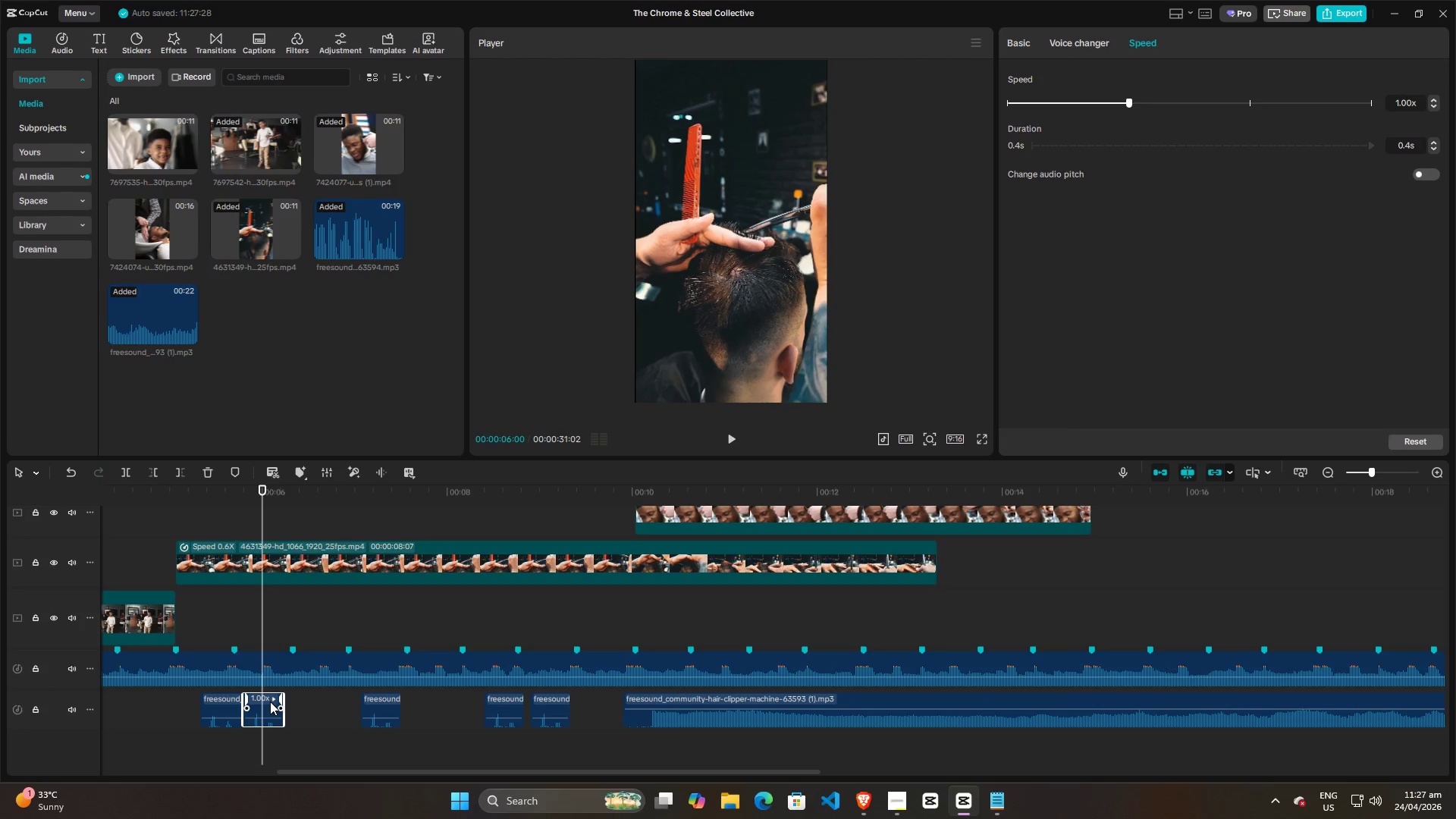 
left_click_drag(start_coordinate=[268, 698], to_coordinate=[359, 692])
 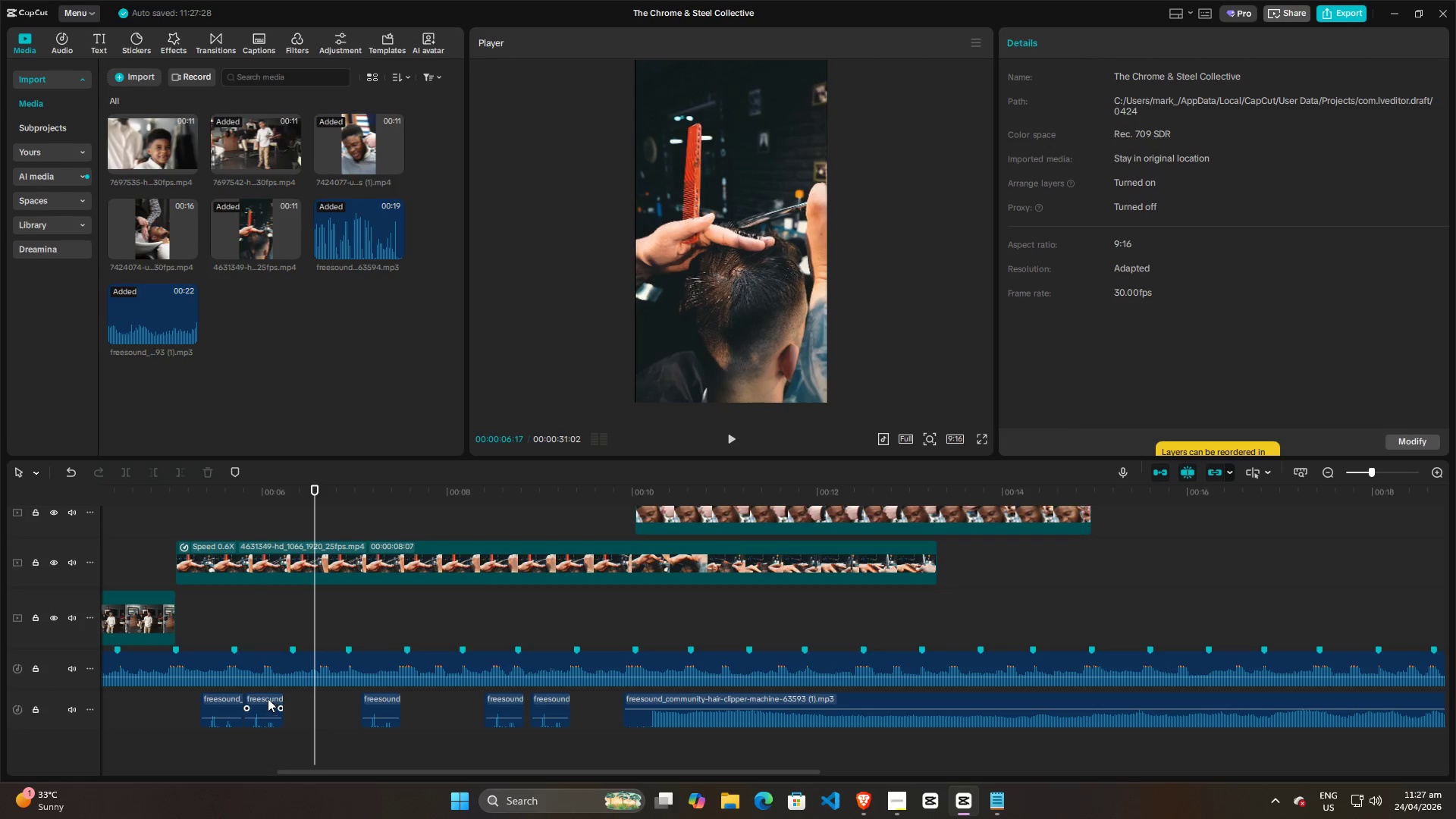 
left_click([265, 697])
 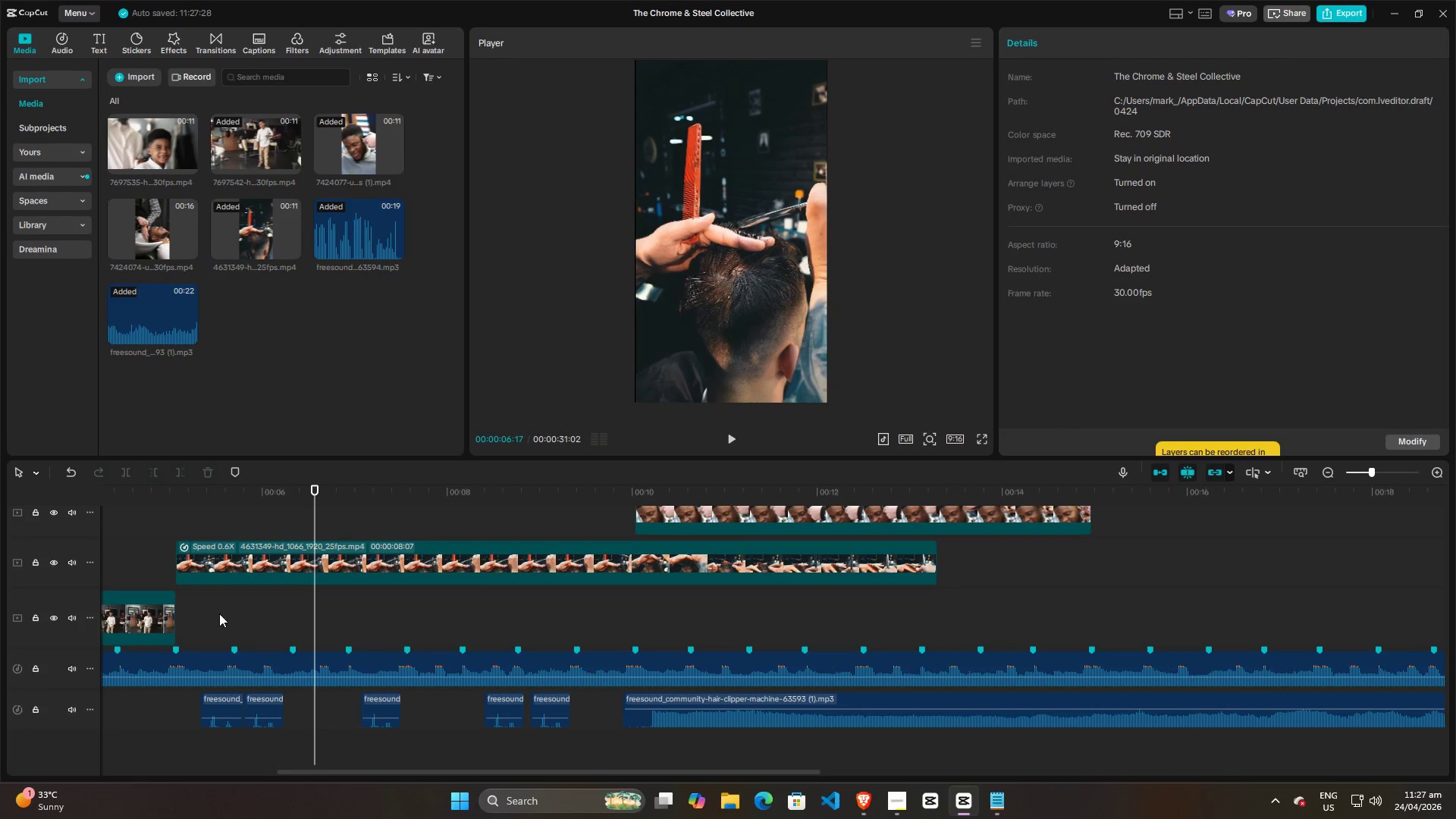 
left_click([233, 620])
 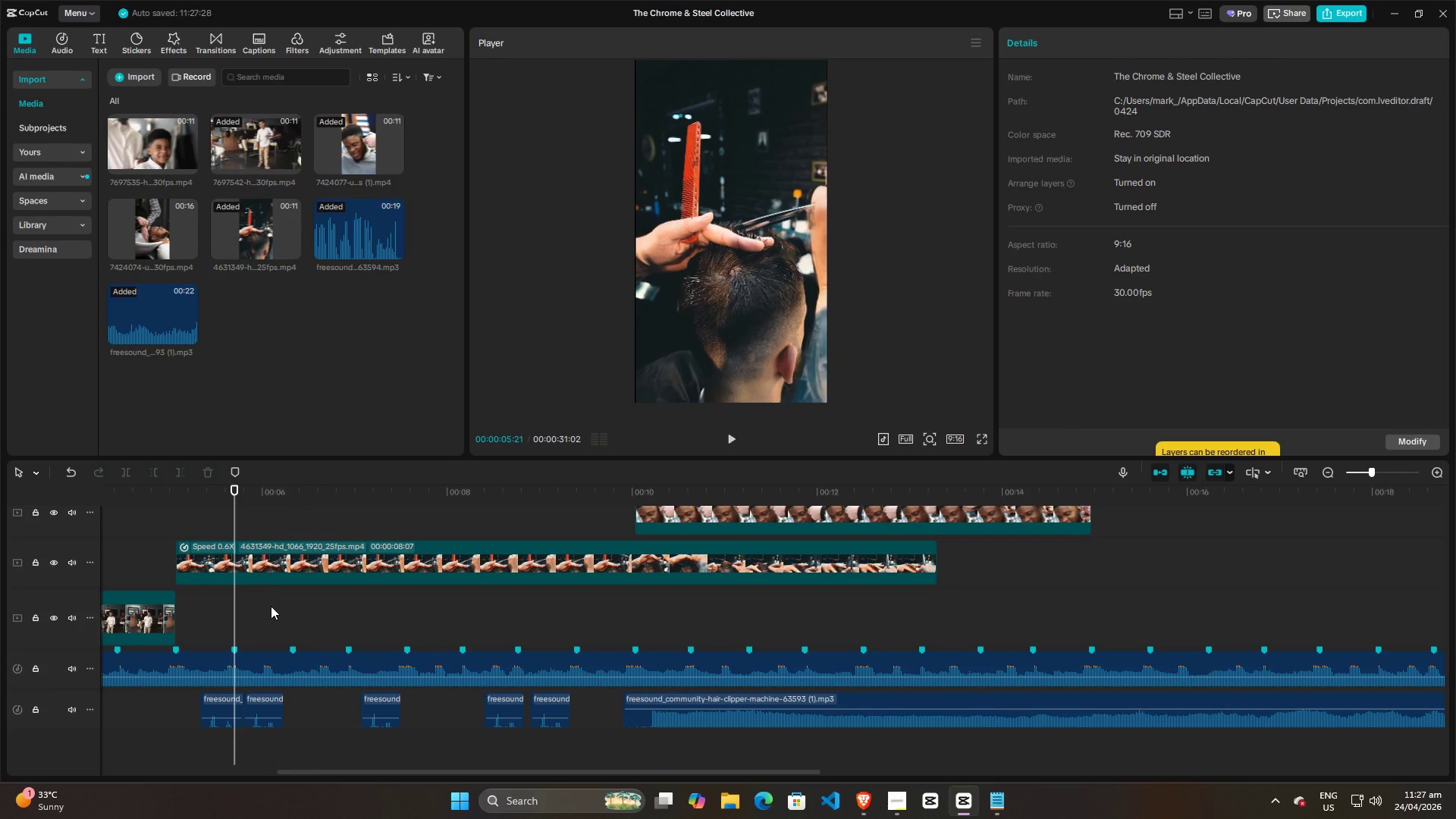 
key(Space)
 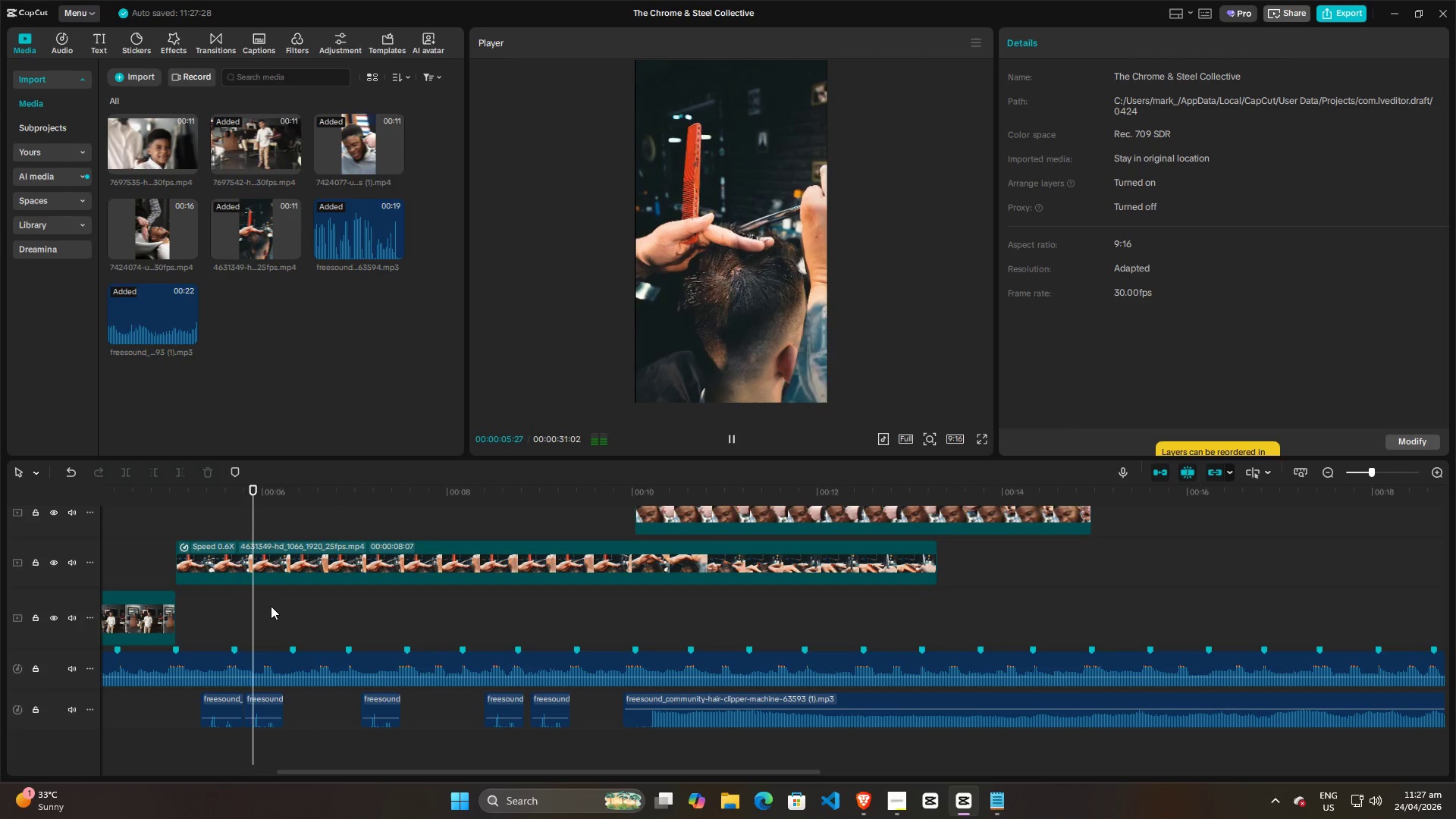 
key(Space)
 